 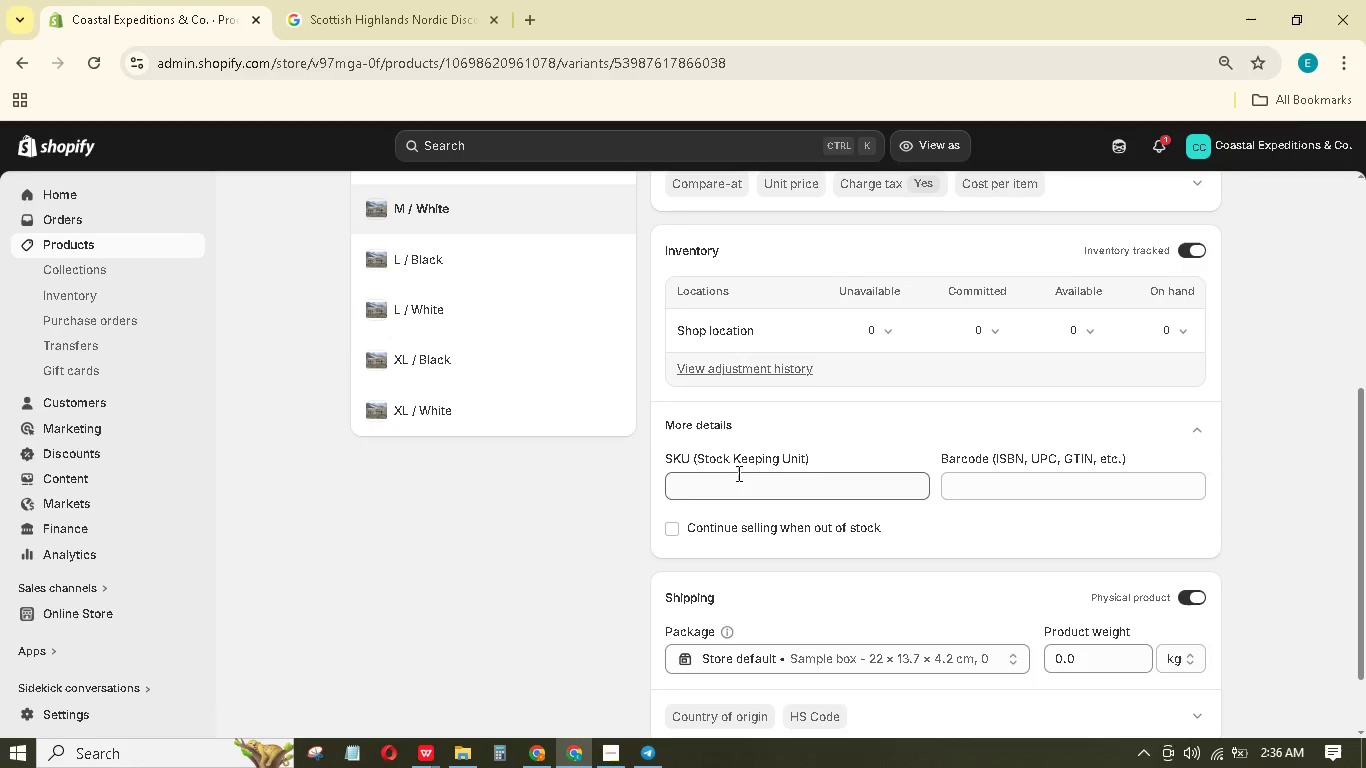 
type(N)
key(Backspace)
type(BAN-NOR-MW)
 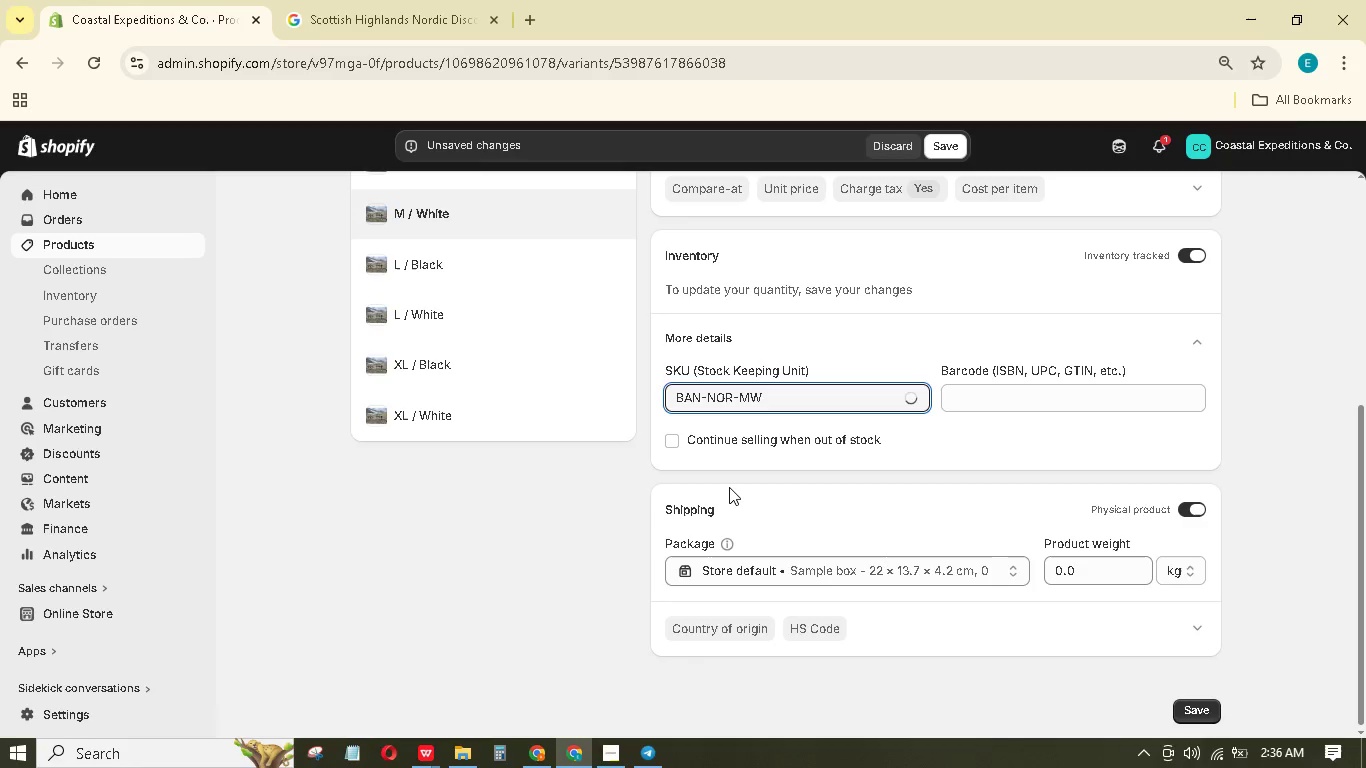 
left_click_drag(start_coordinate=[1094, 573], to_coordinate=[1030, 565])
 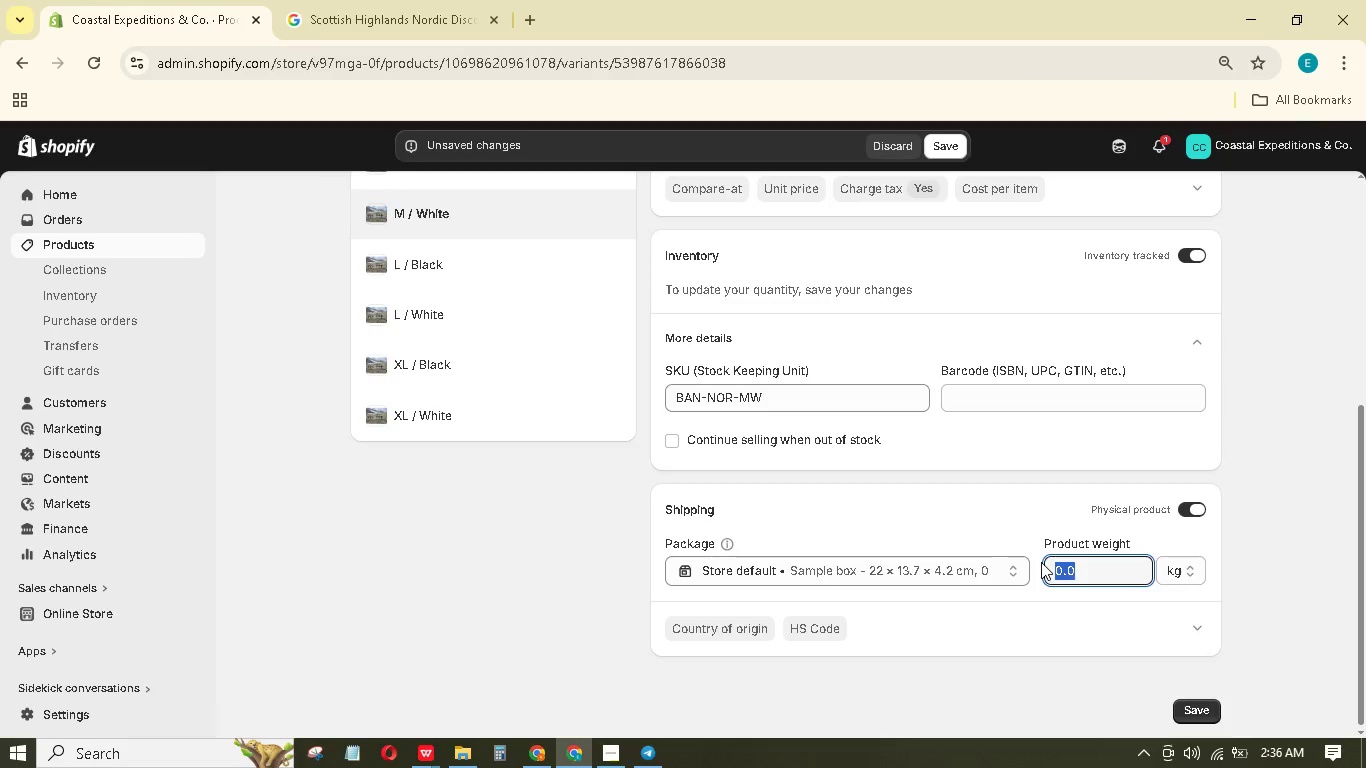 
key(Numpad6)
 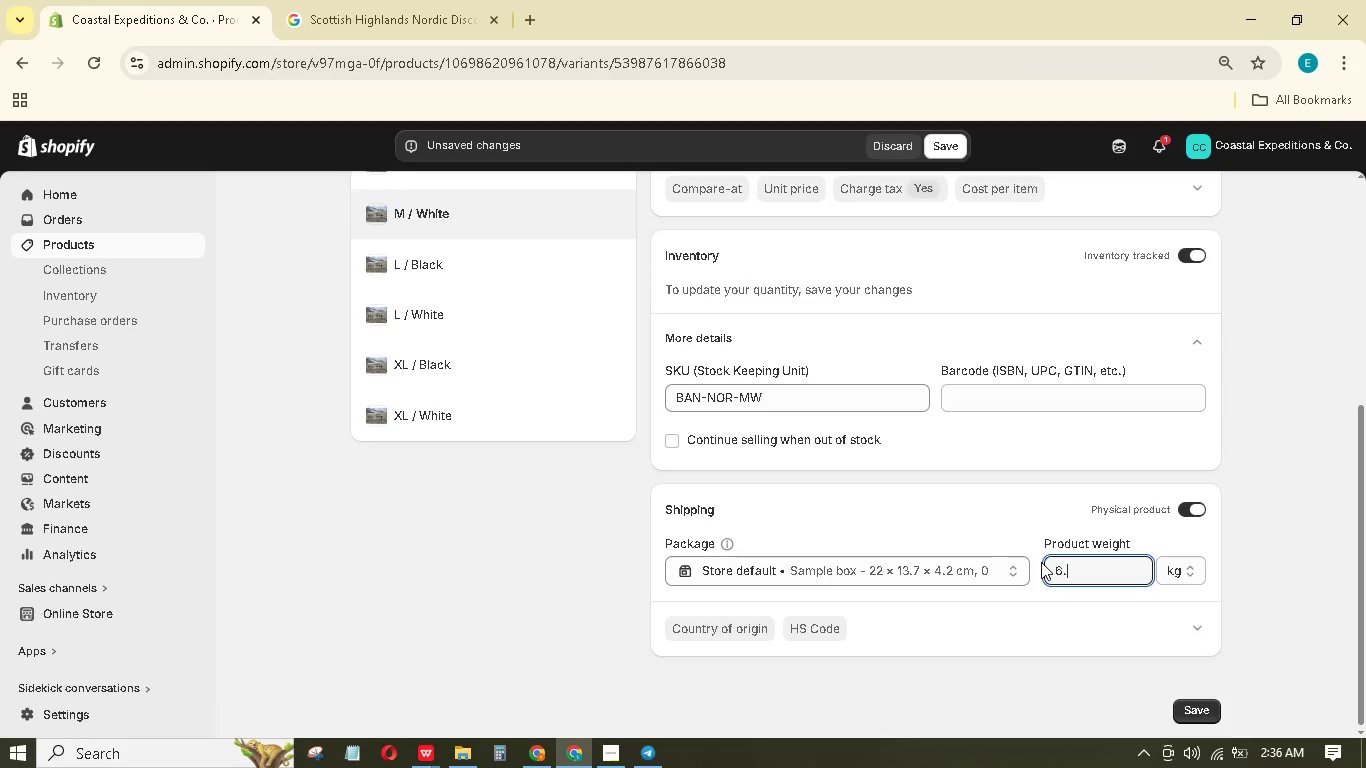 
key(NumpadDecimal)
 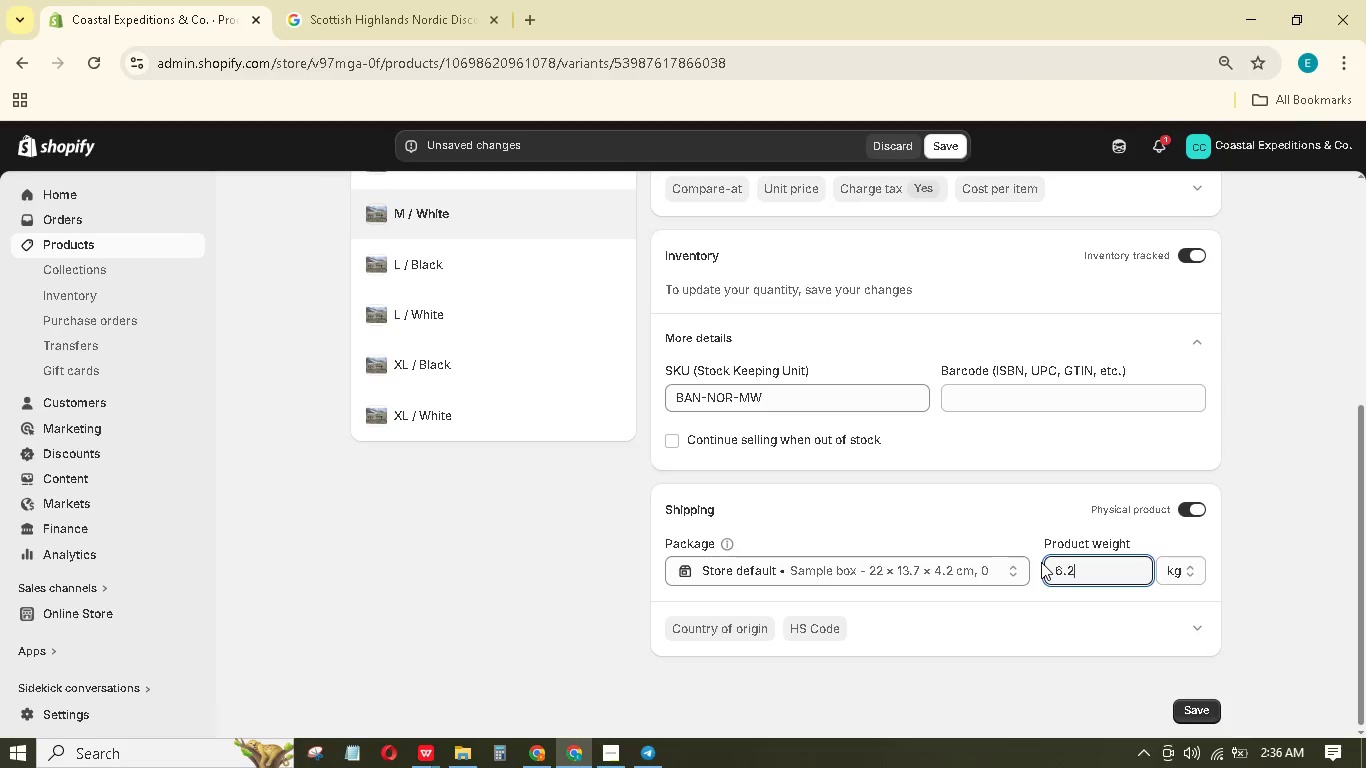 
key(Numpad2)
 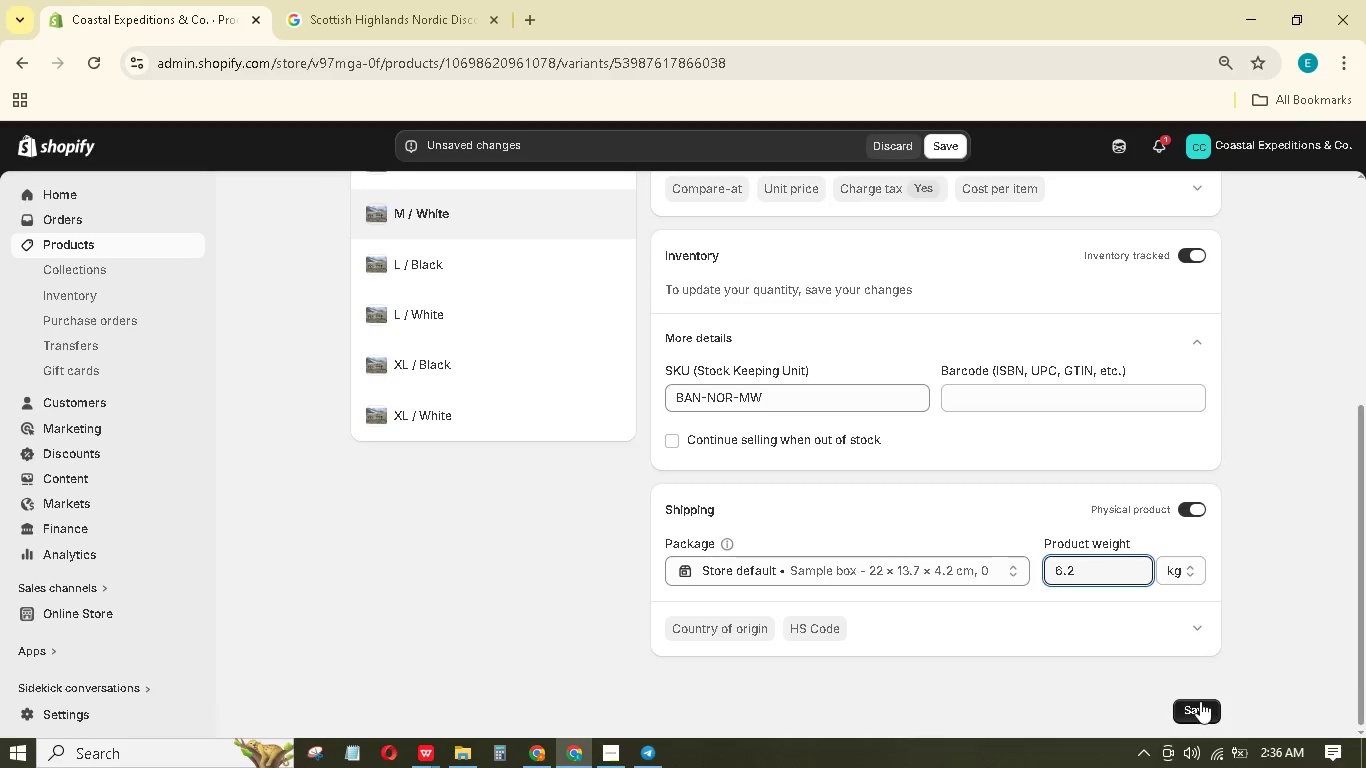 
left_click([1200, 707])
 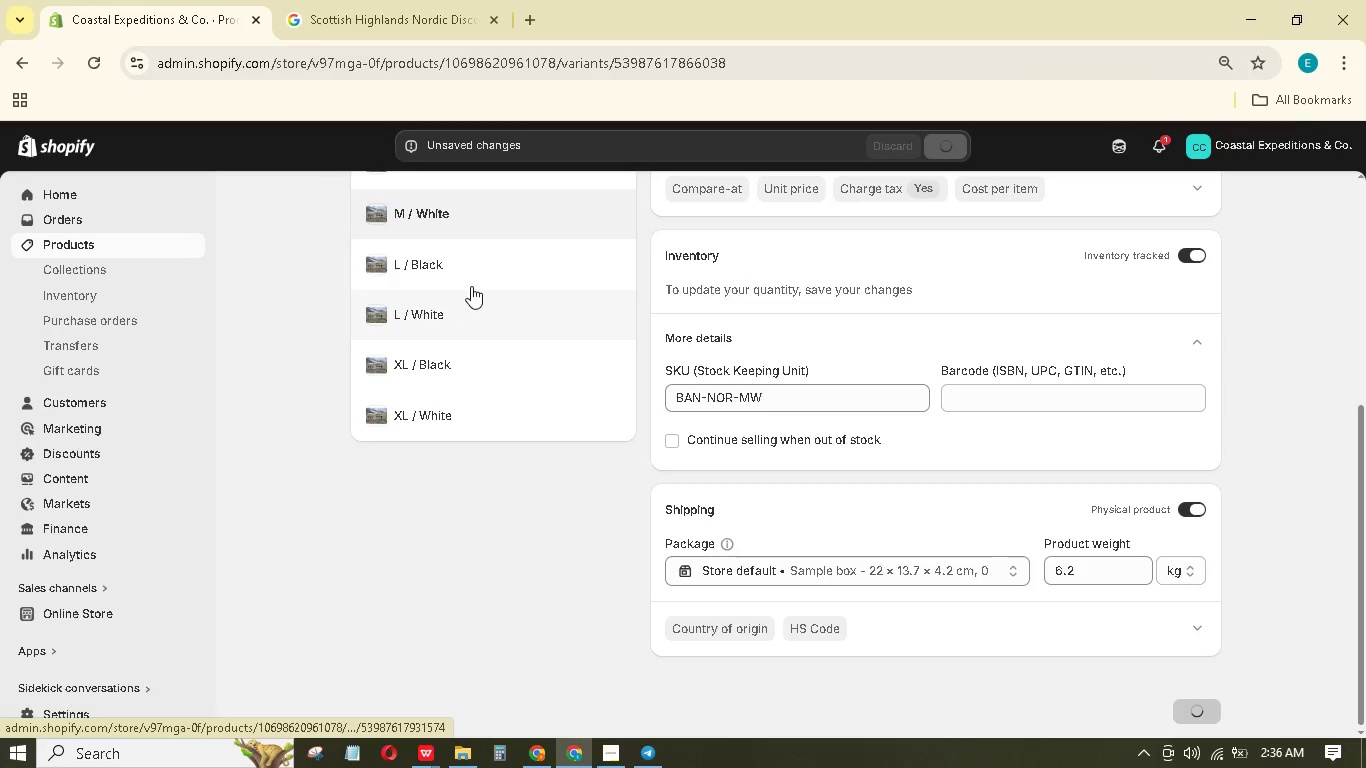 
left_click([473, 276])
 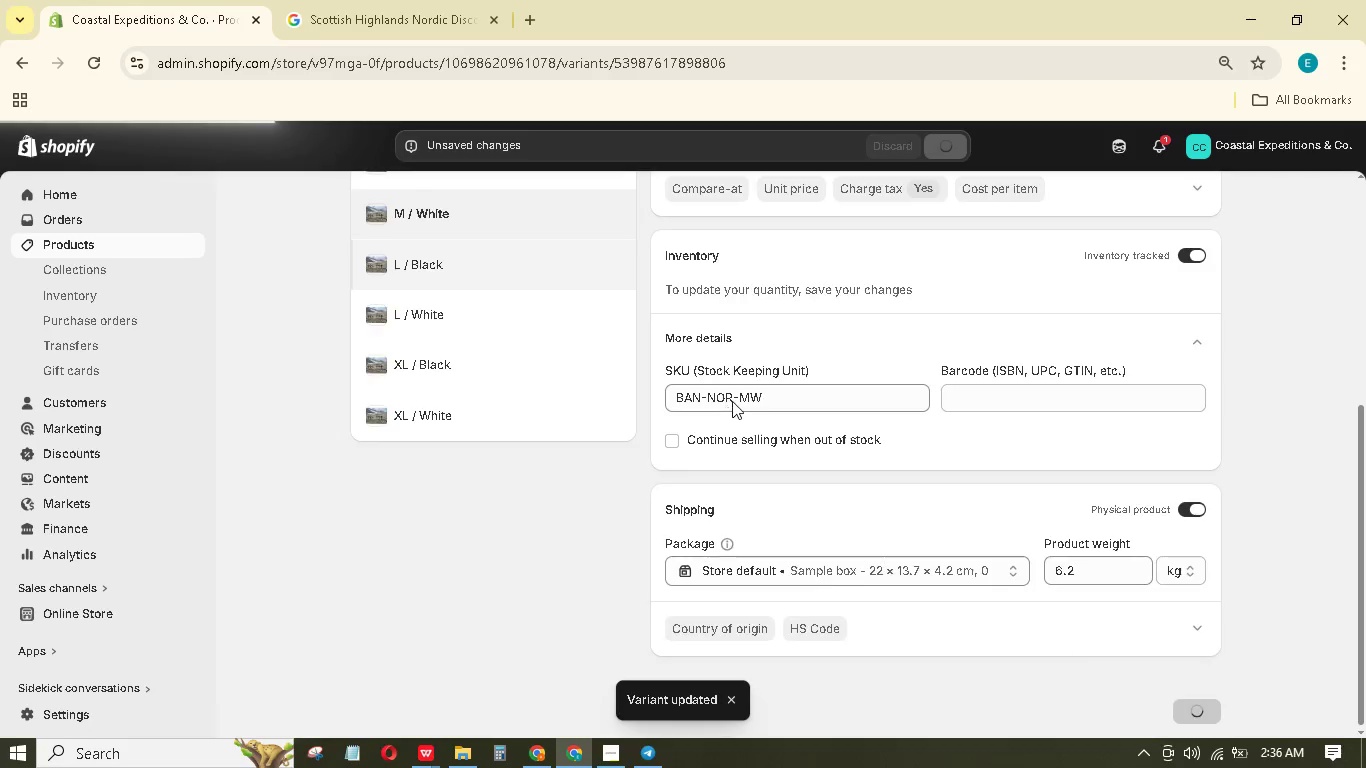 
scroll: coordinate [767, 485], scroll_direction: down, amount: 9.0
 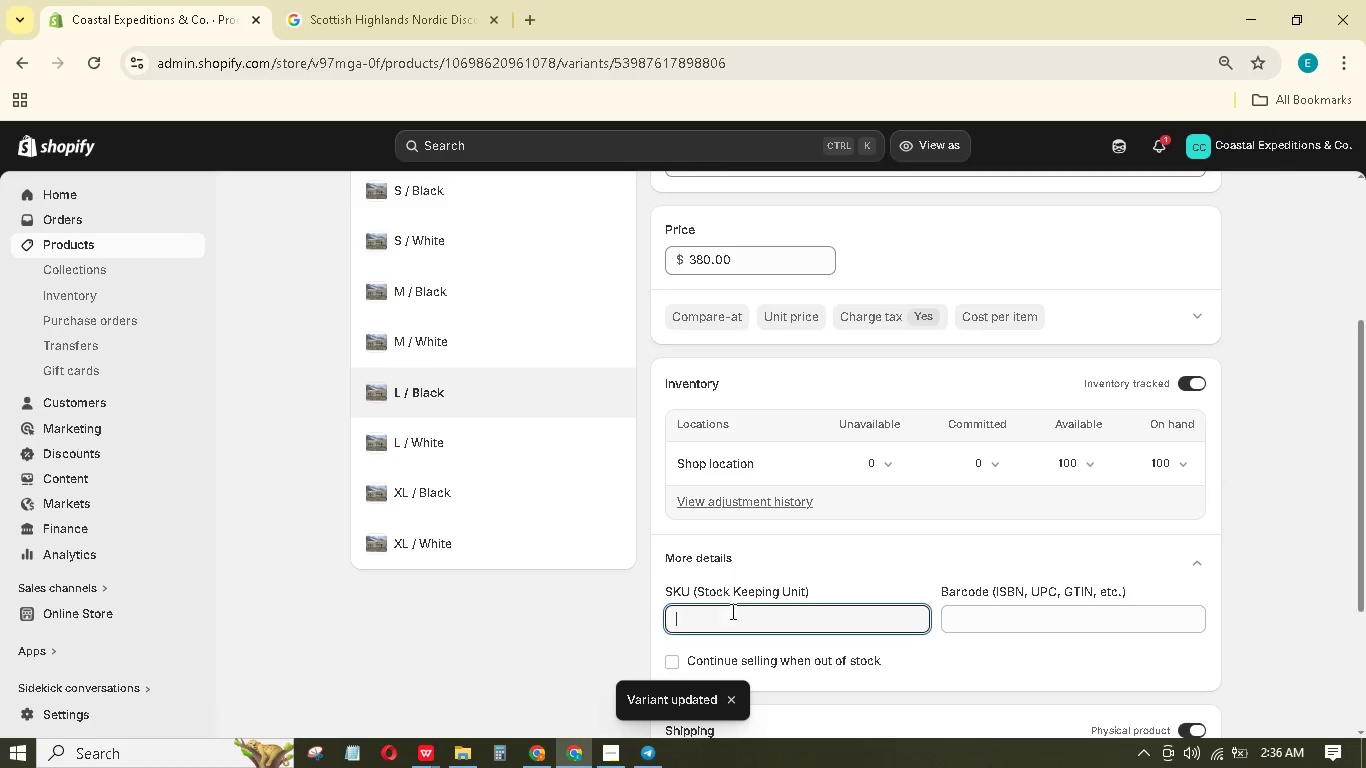 
type(BAN-NOR-LB)
 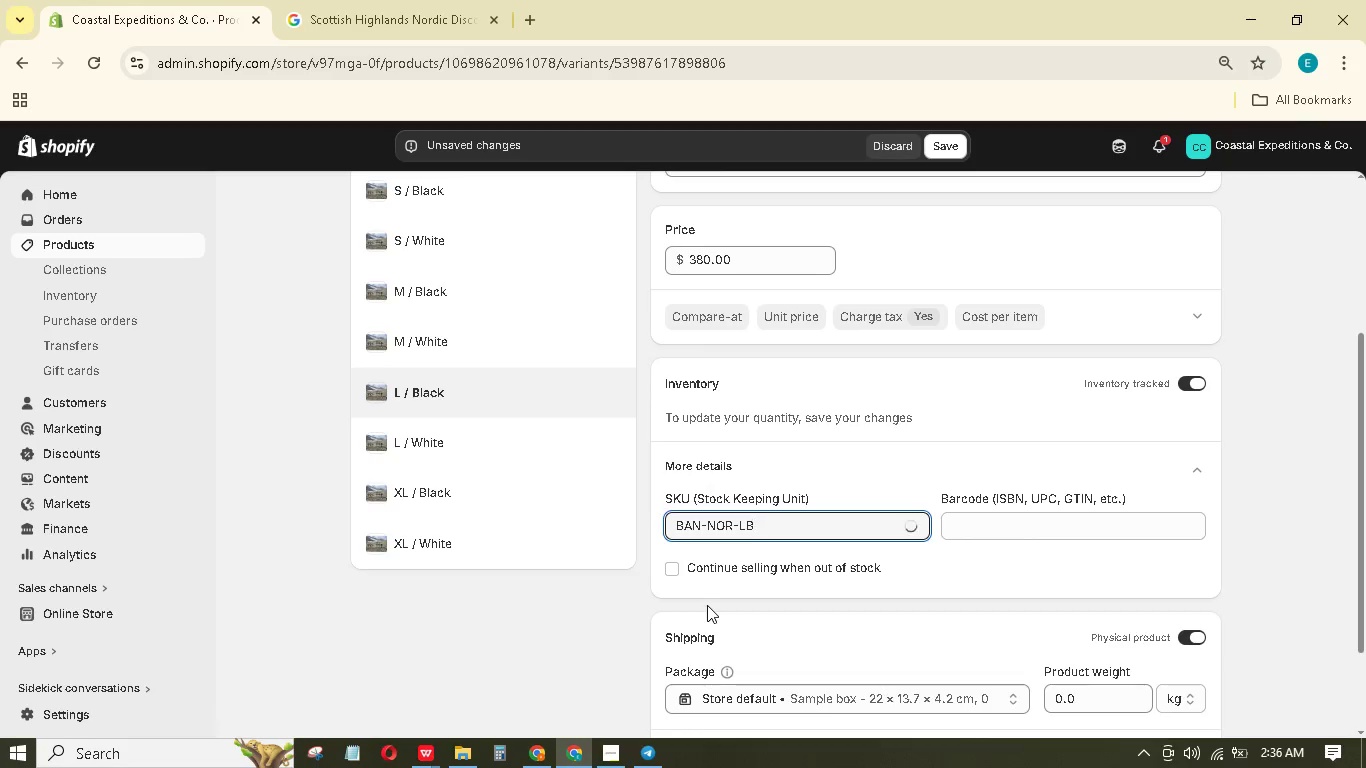 
scroll: coordinate [906, 584], scroll_direction: down, amount: 2.0
 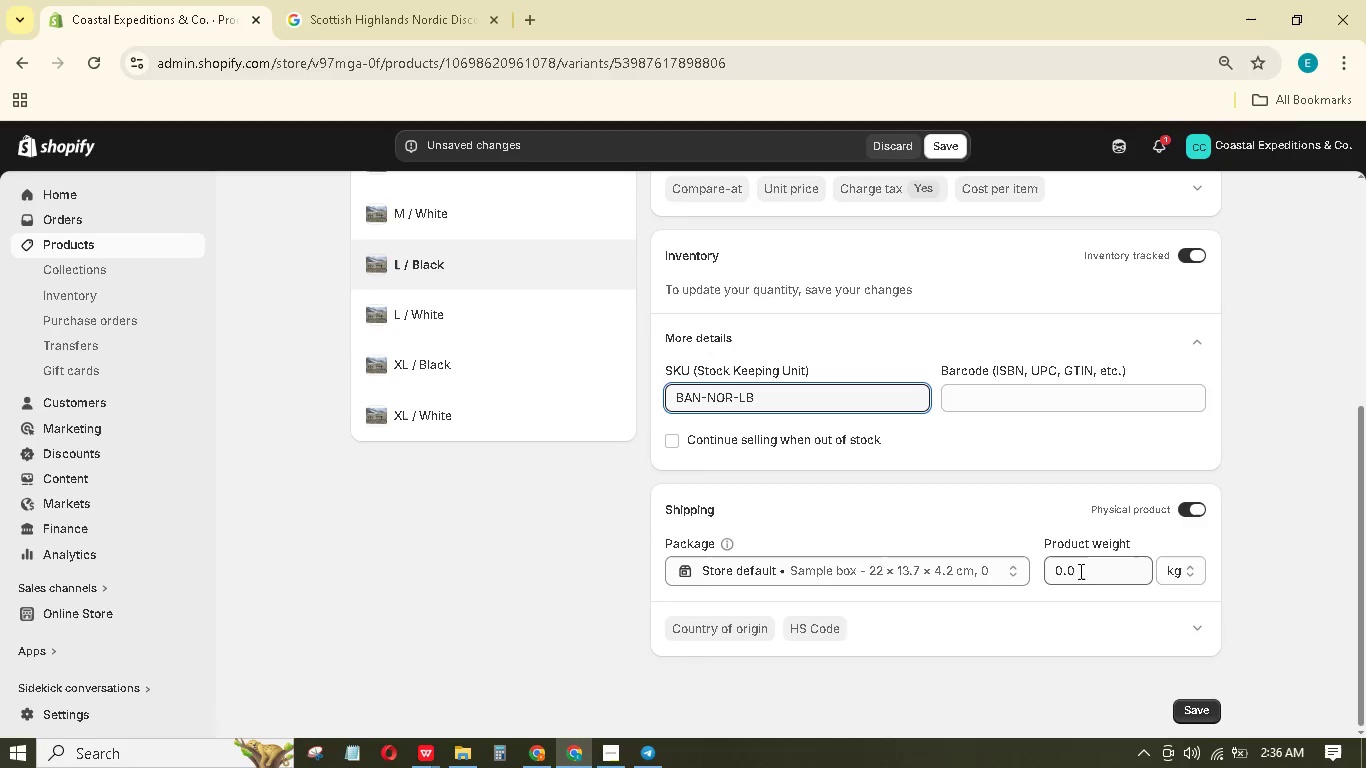 
left_click_drag(start_coordinate=[1081, 573], to_coordinate=[1025, 570])
 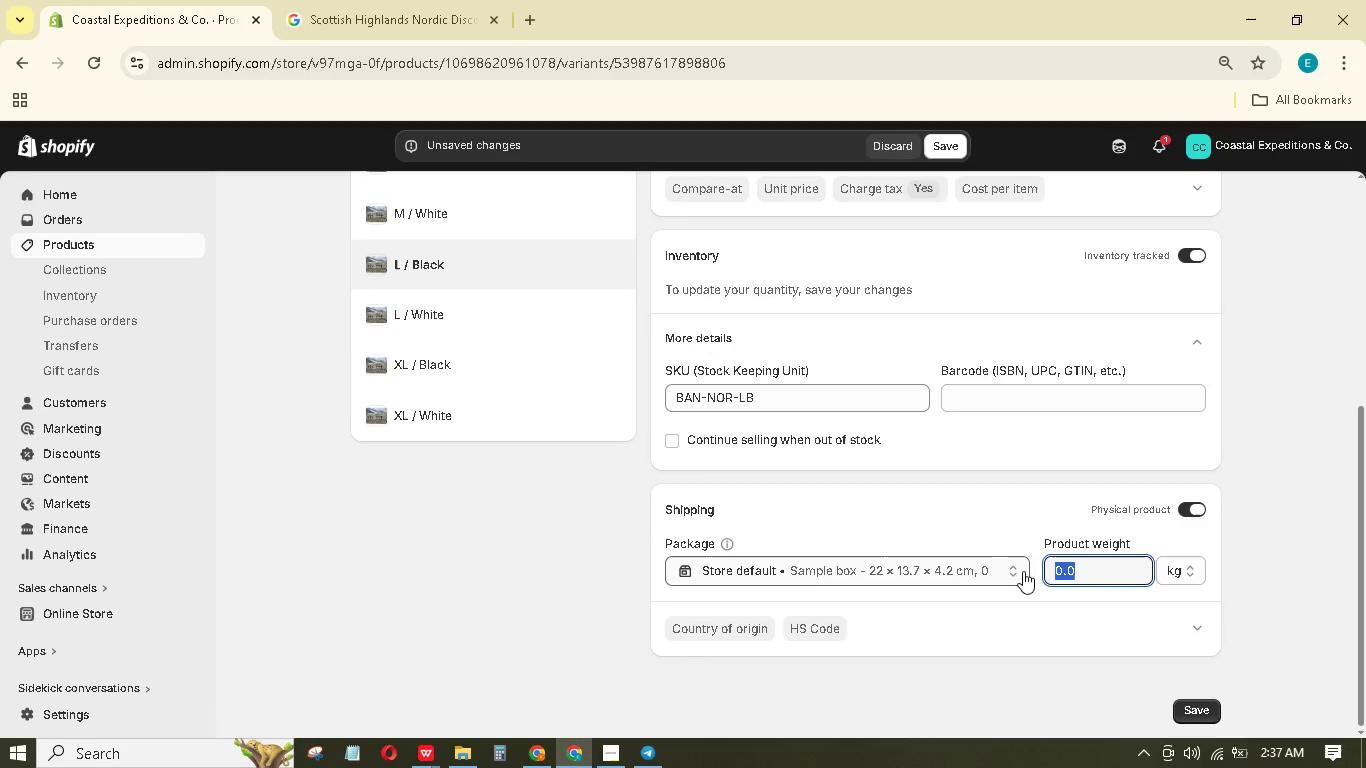 
key(Numpad6)
 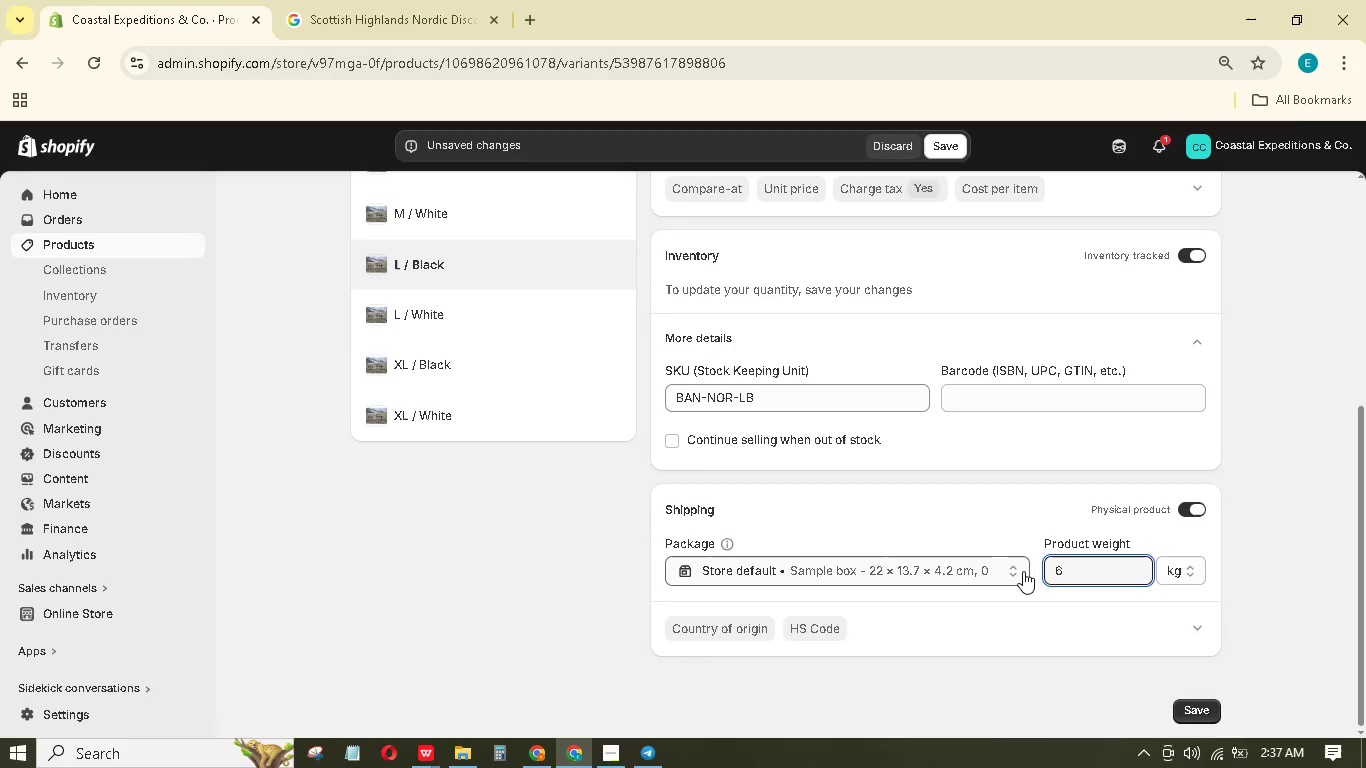 
key(NumpadDecimal)
 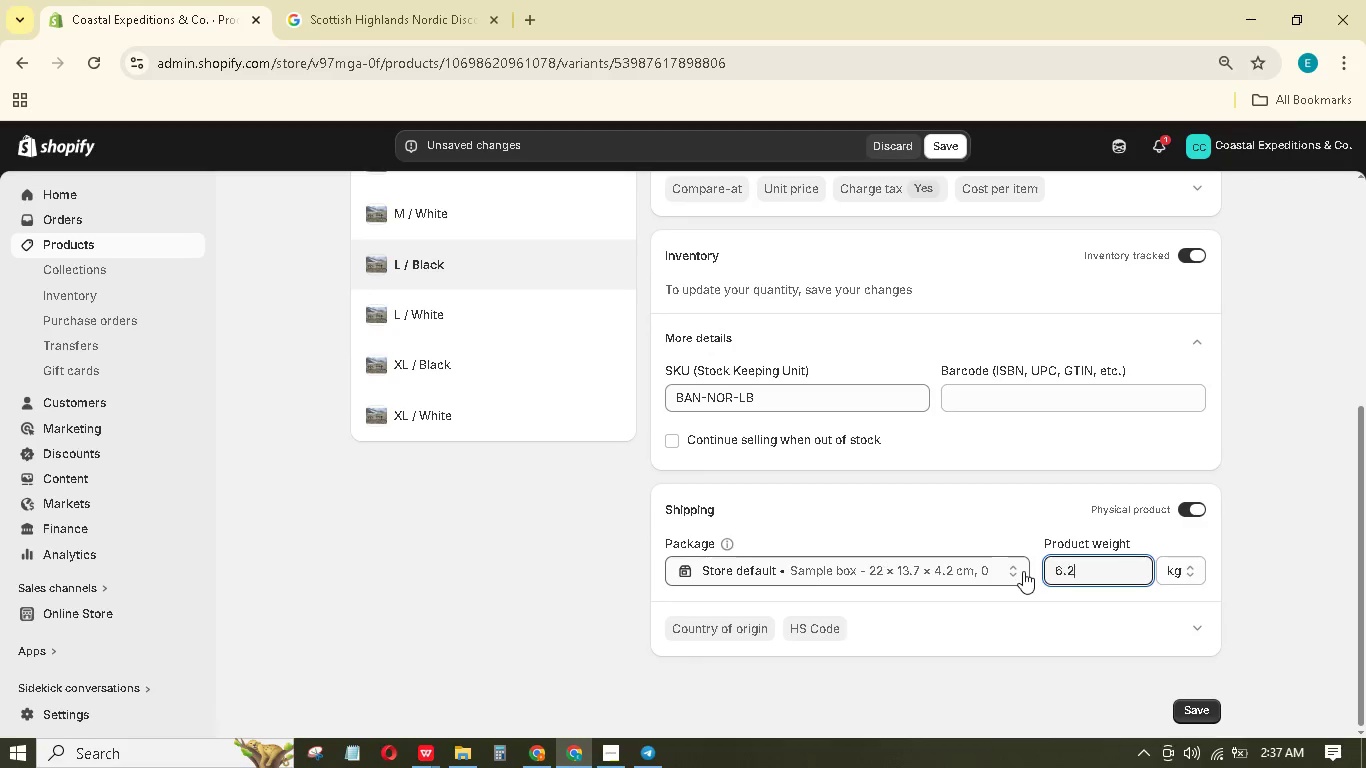 
key(Numpad2)
 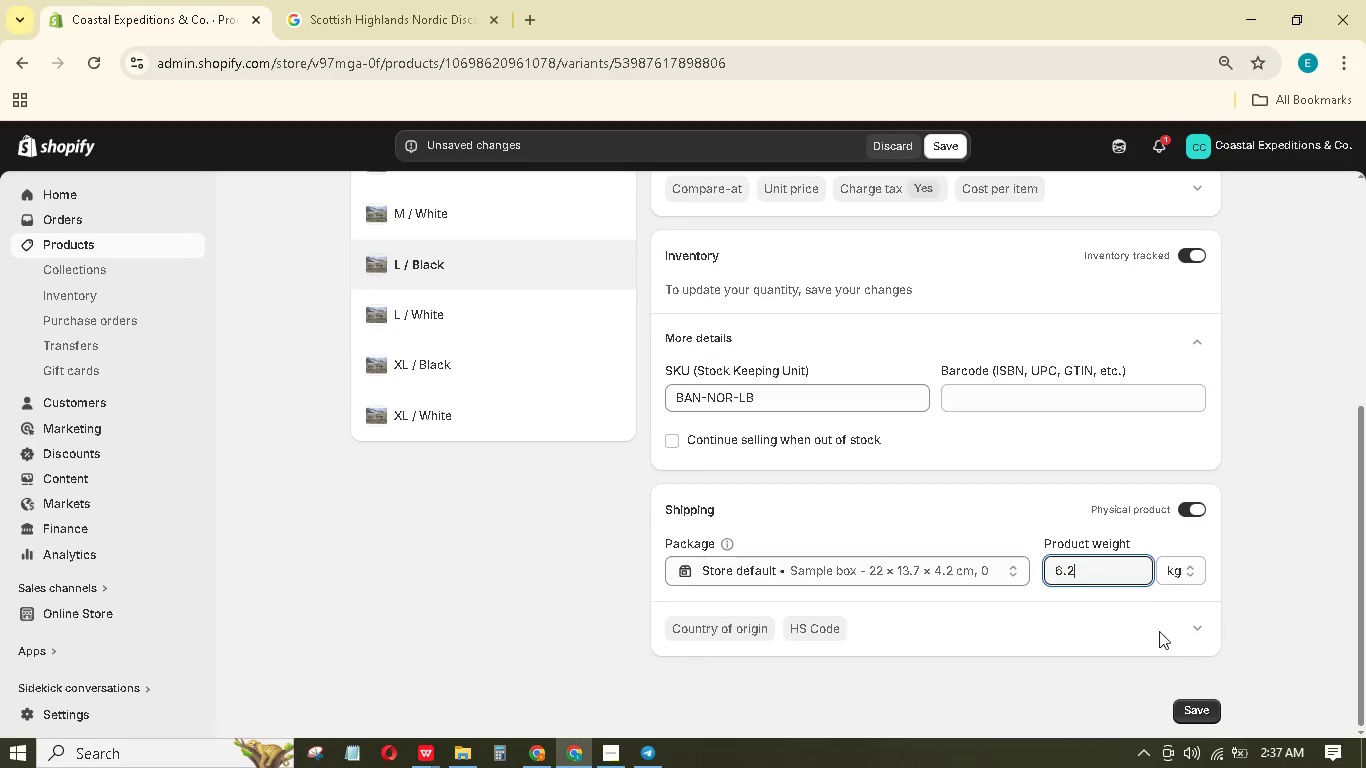 
left_click([1198, 700])
 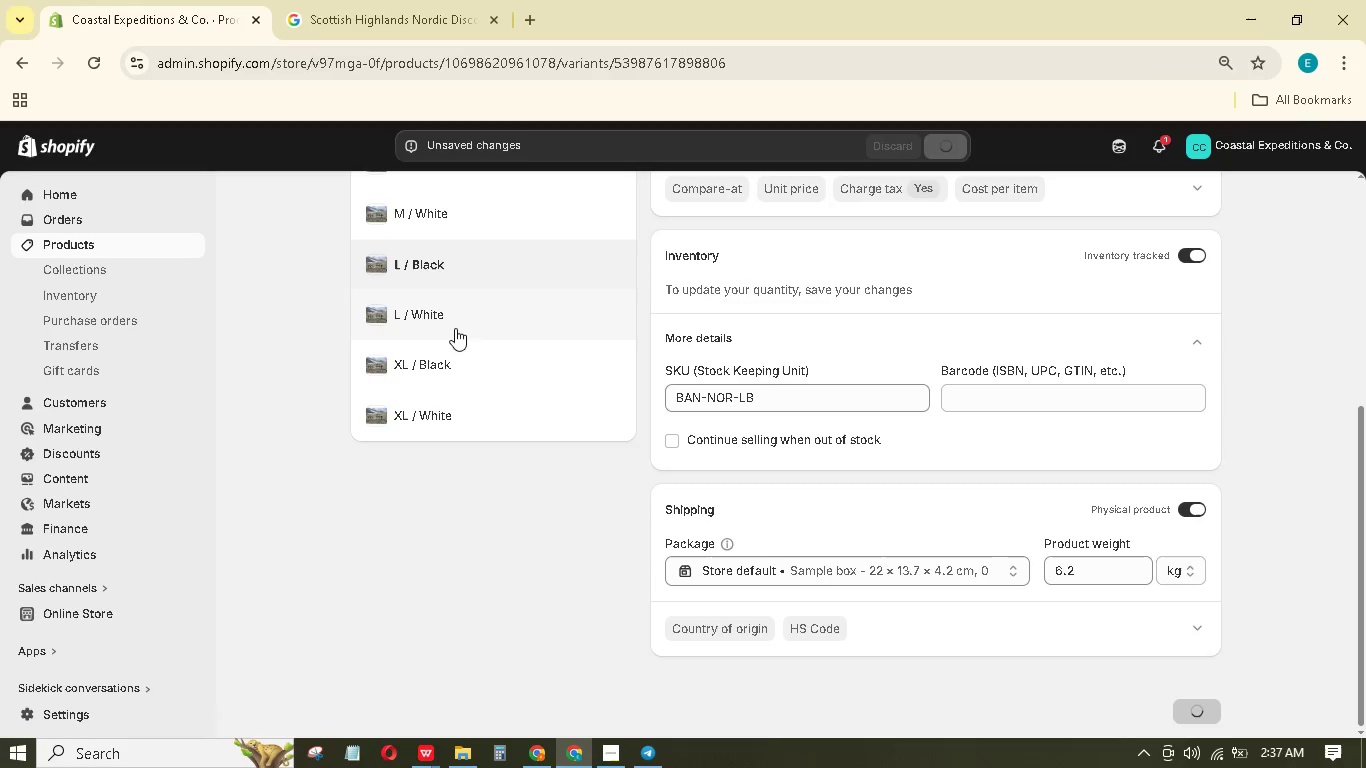 
left_click([437, 321])
 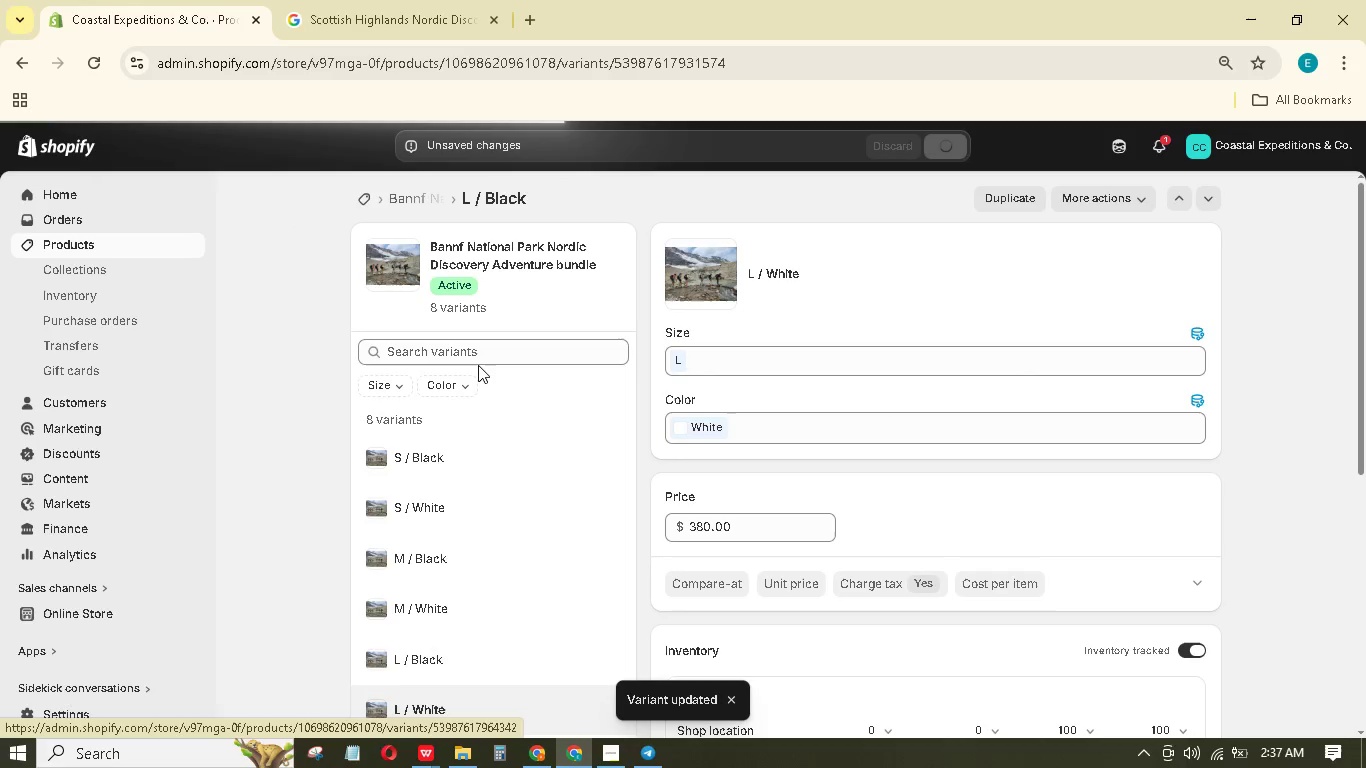 
scroll: coordinate [721, 608], scroll_direction: down, amount: 12.0
 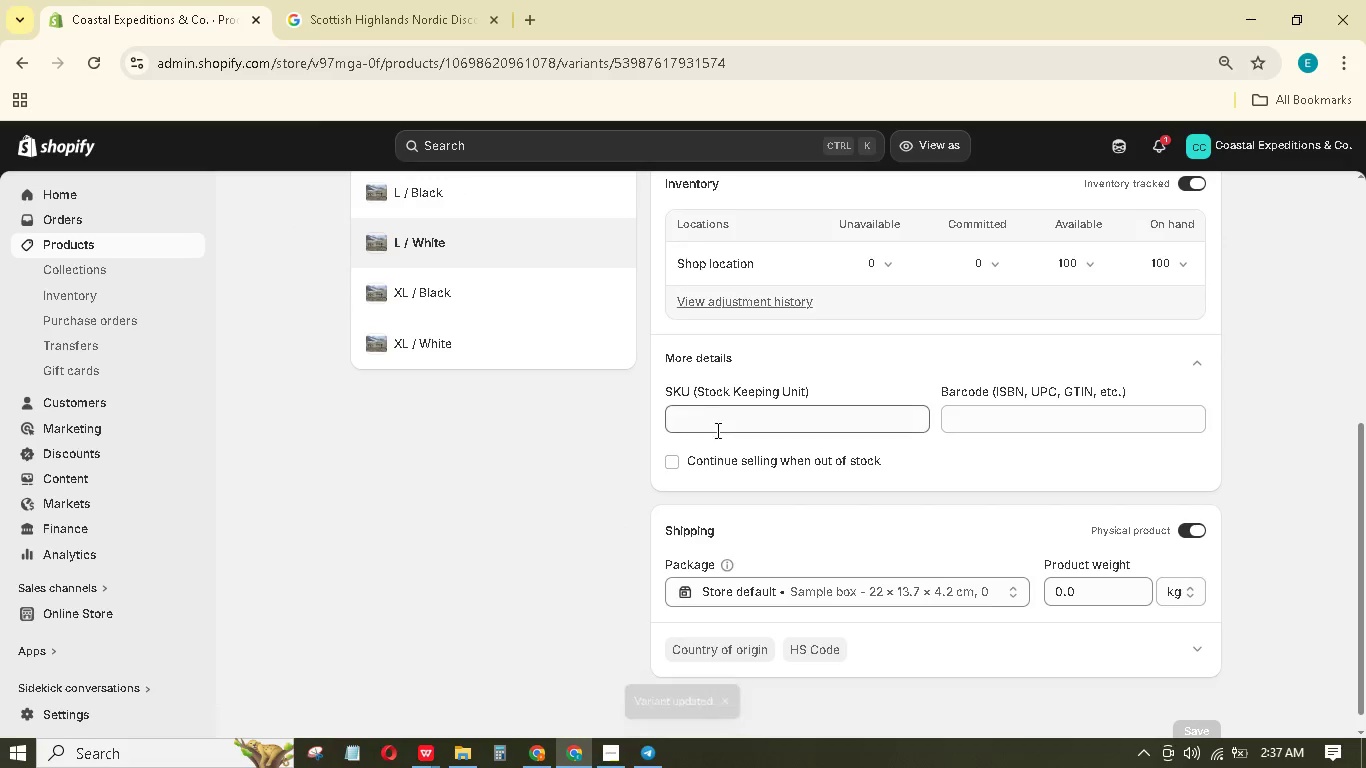 
left_click([718, 422])
 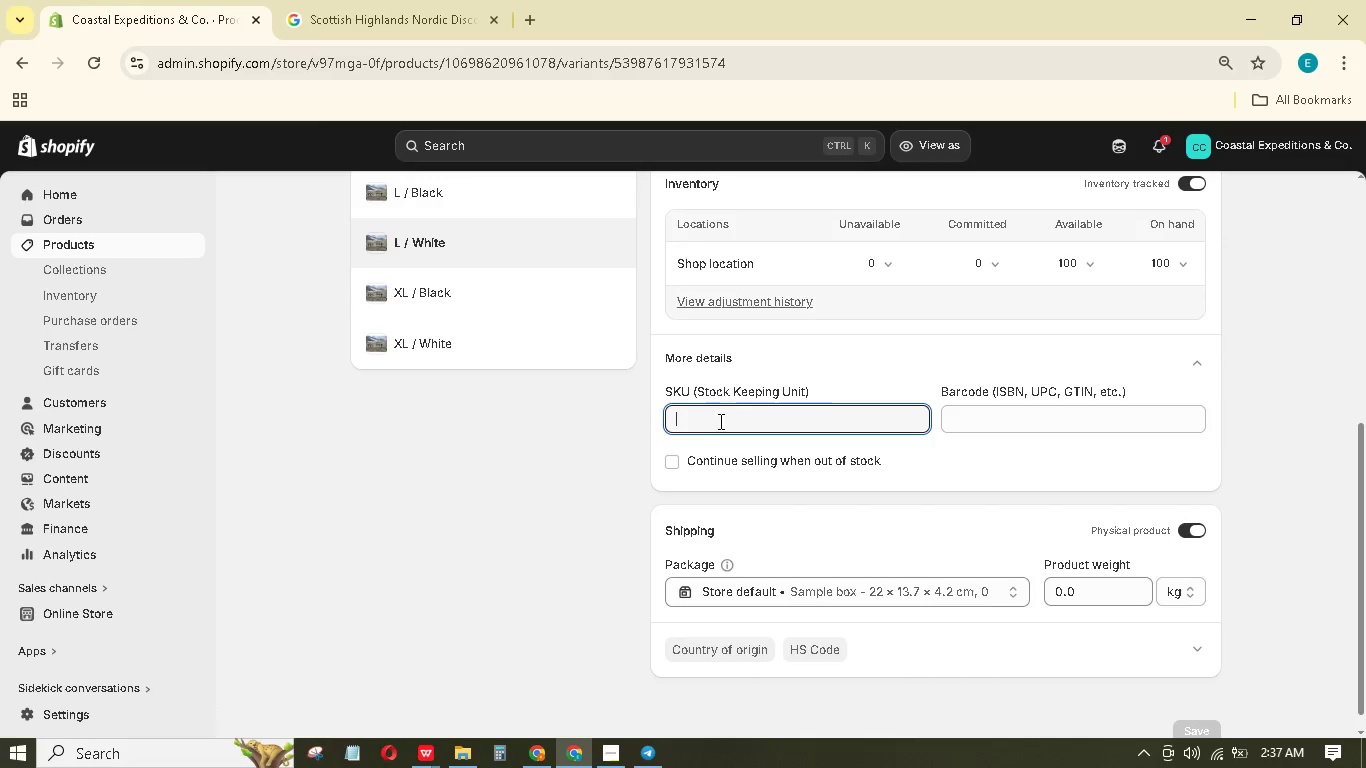 
type(BN-)
key(Backspace)
key(Backspace)
key(Backspace)
type(AN-NOR-LW)
 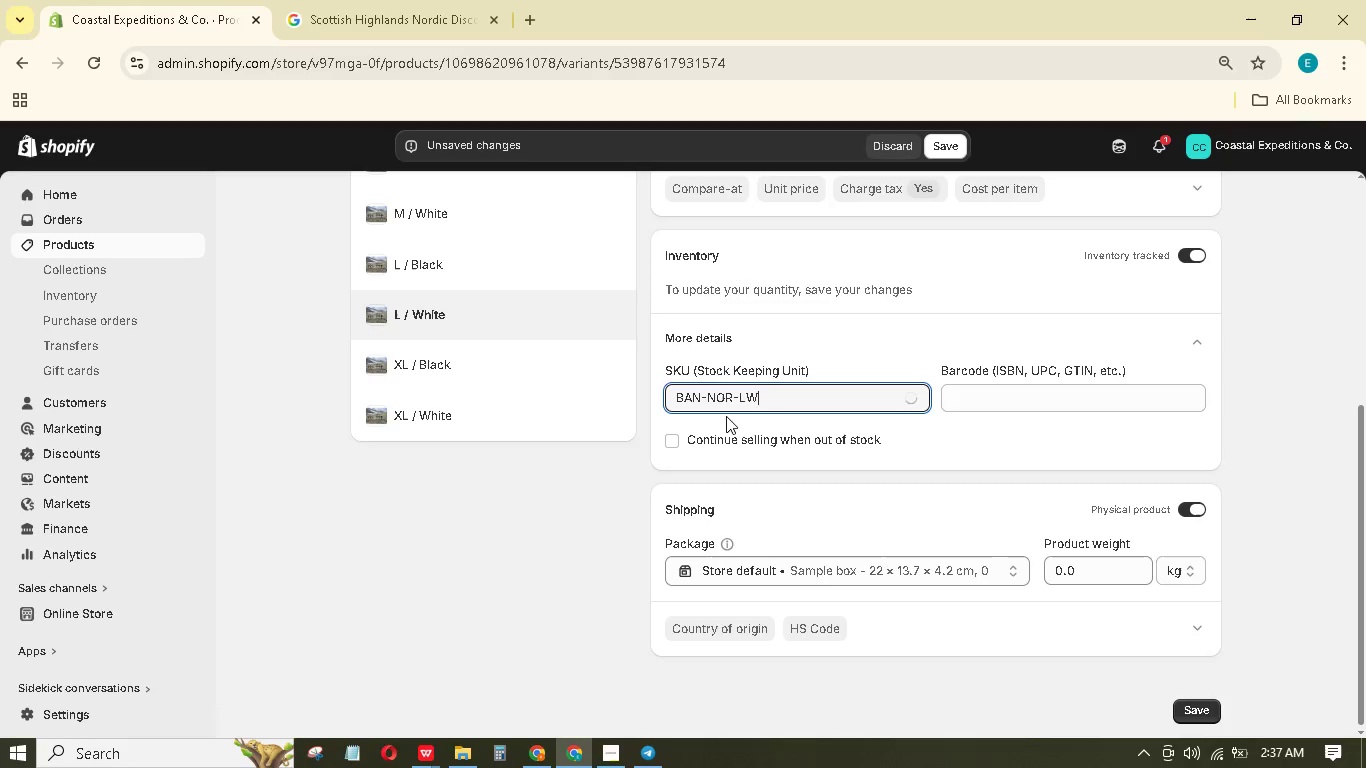 
hold_key(key=S, duration=0.31)
 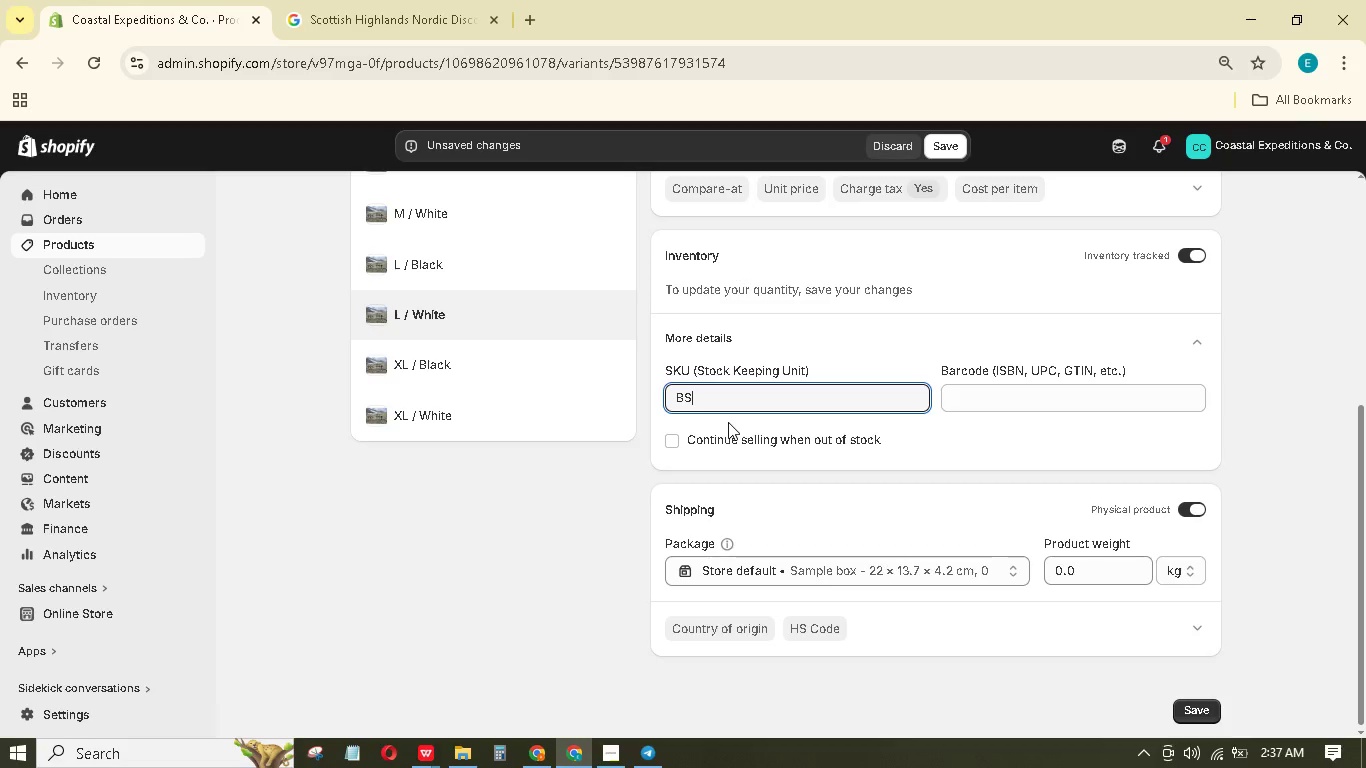 
left_click_drag(start_coordinate=[1090, 568], to_coordinate=[1005, 565])
 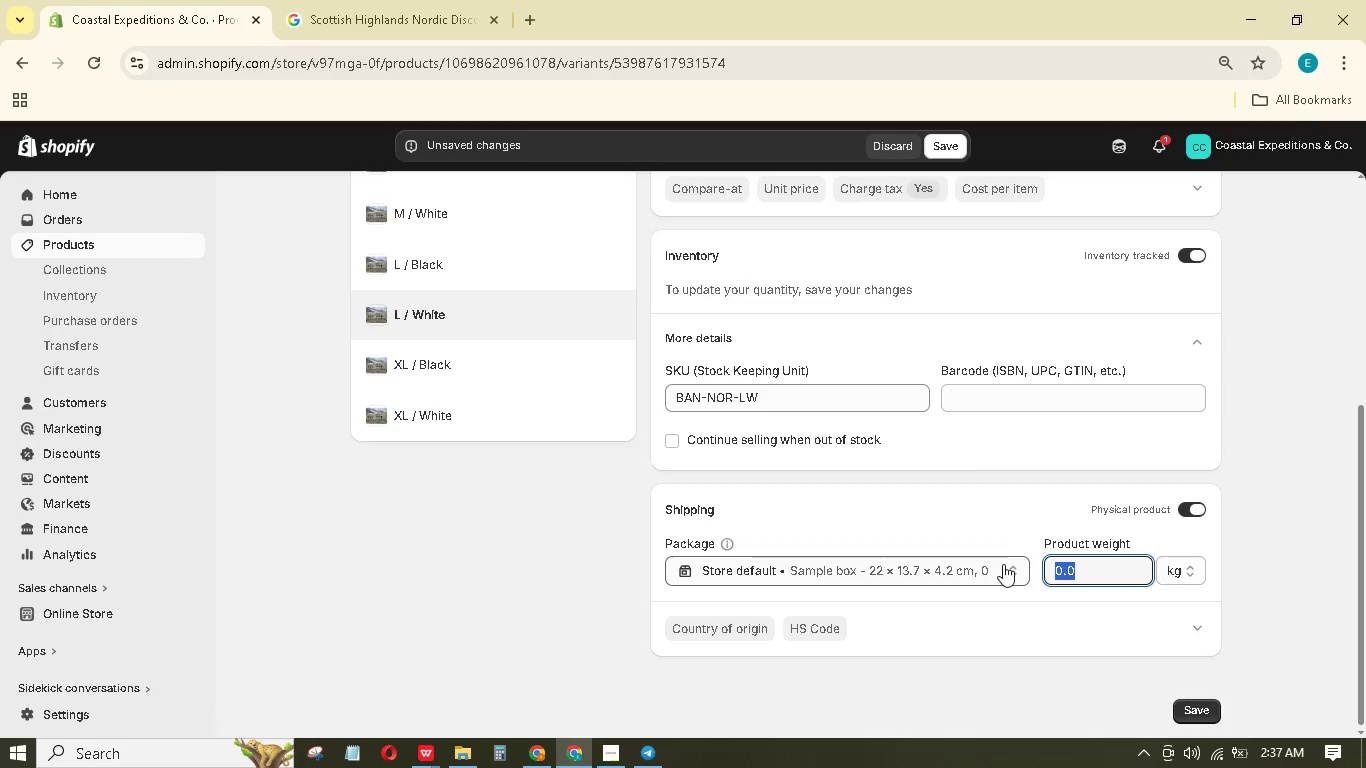 
key(Numpad6)
 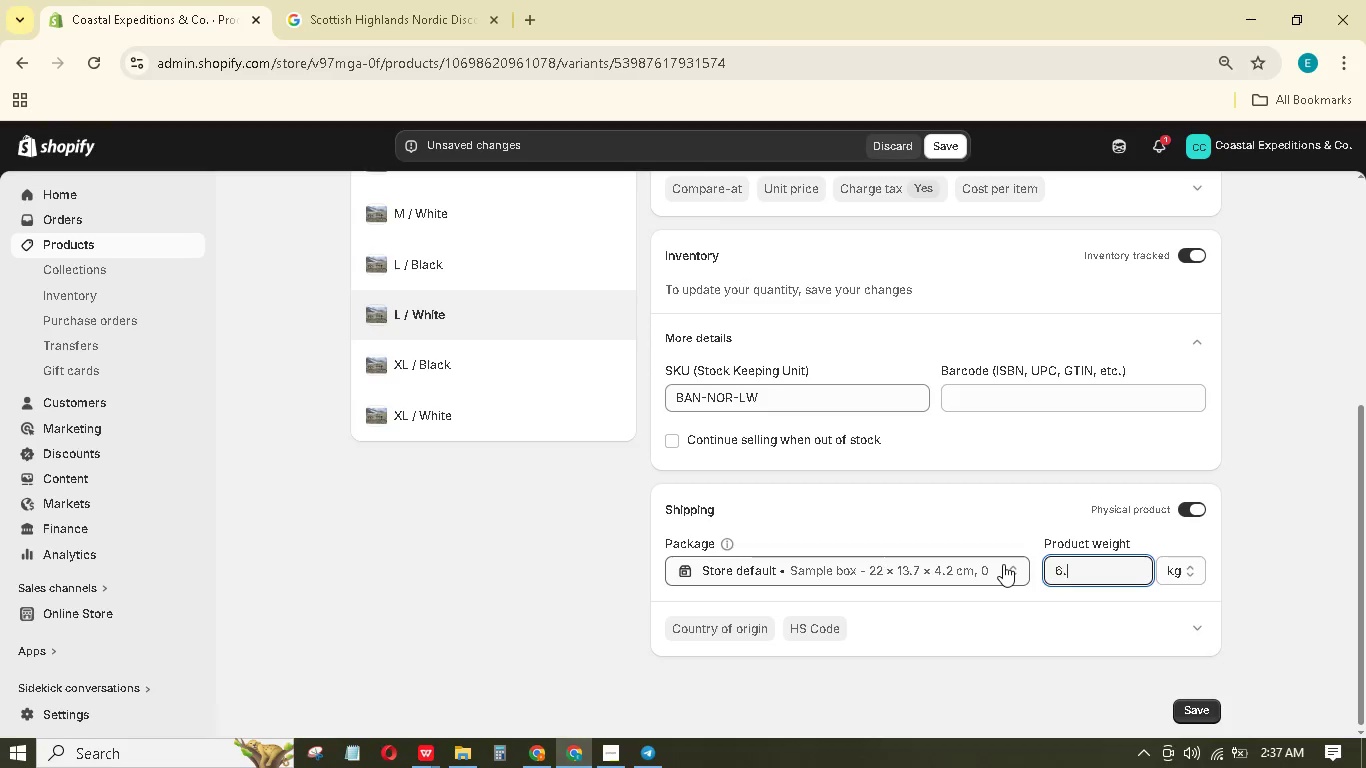 
key(NumpadDecimal)
 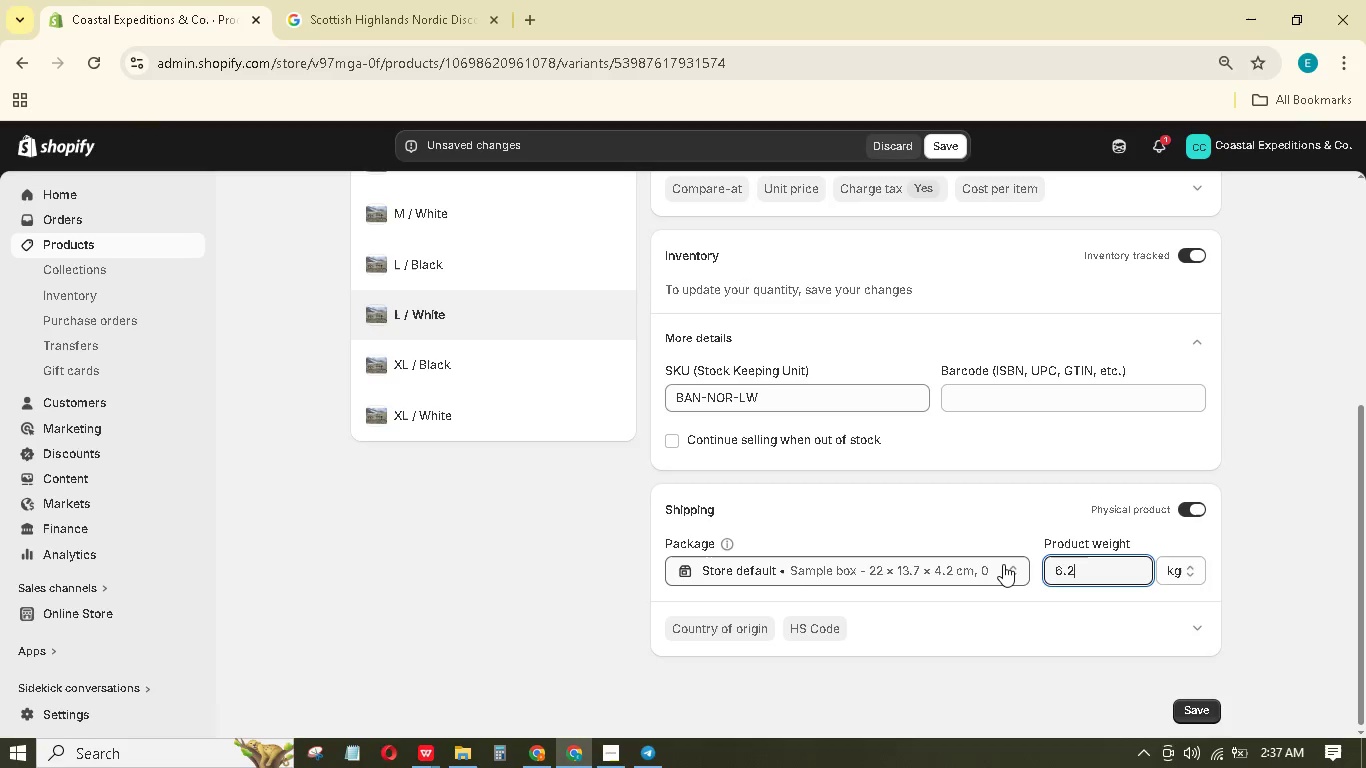 
key(Numpad2)
 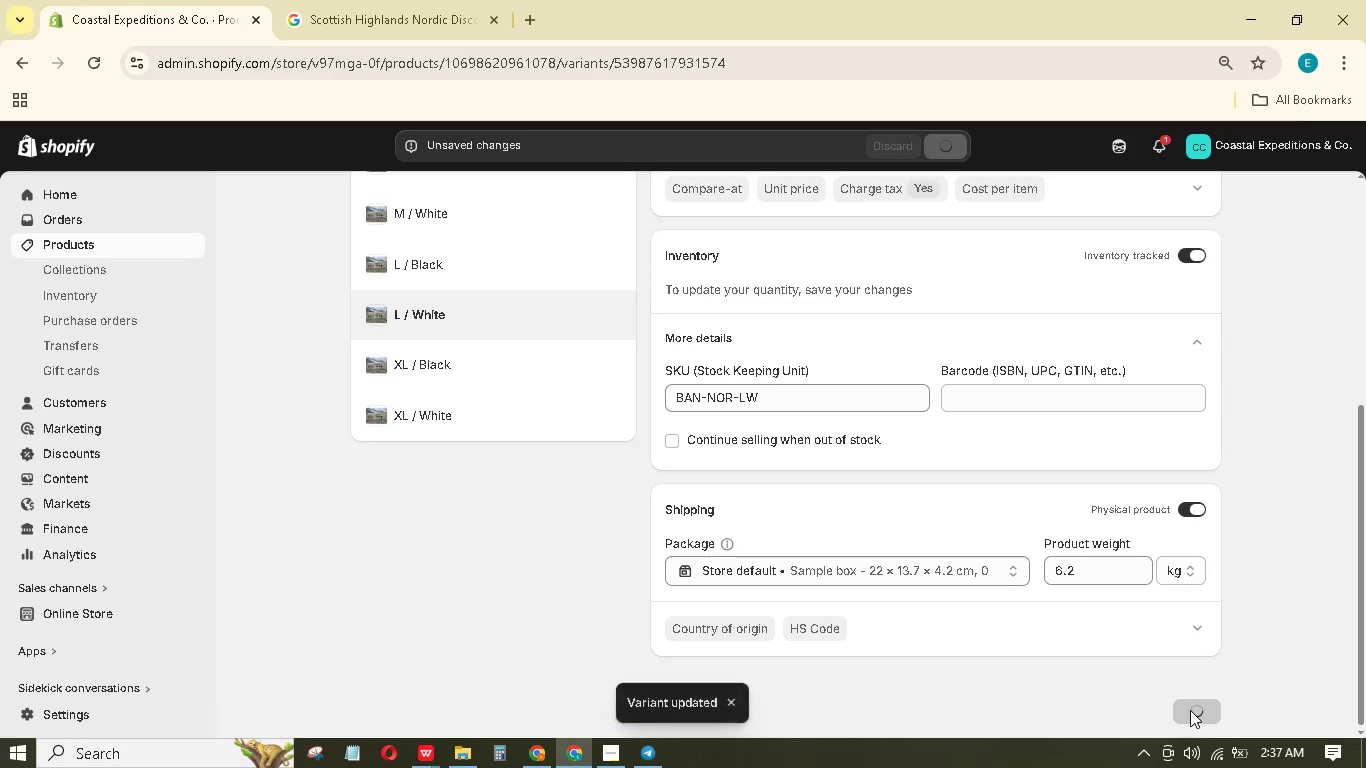 
wait(5.66)
 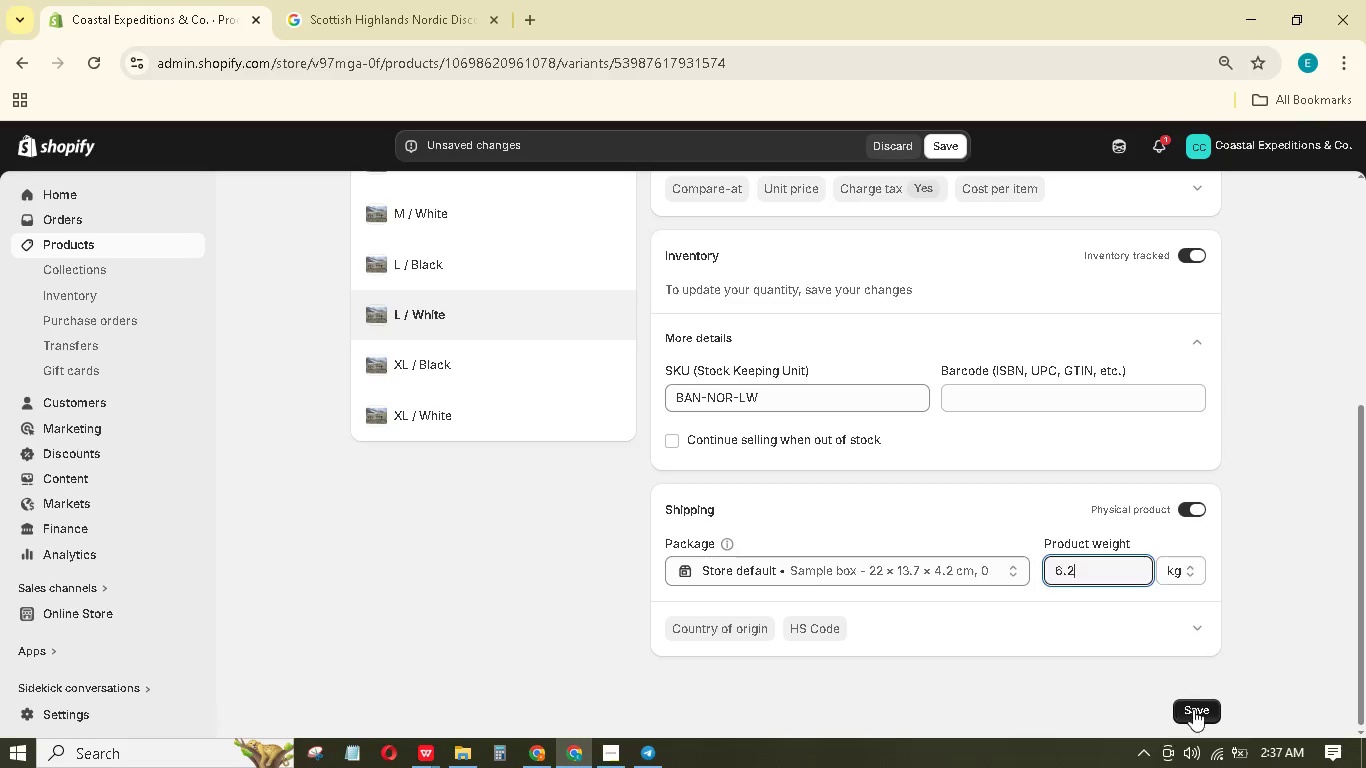 
left_click([438, 367])
 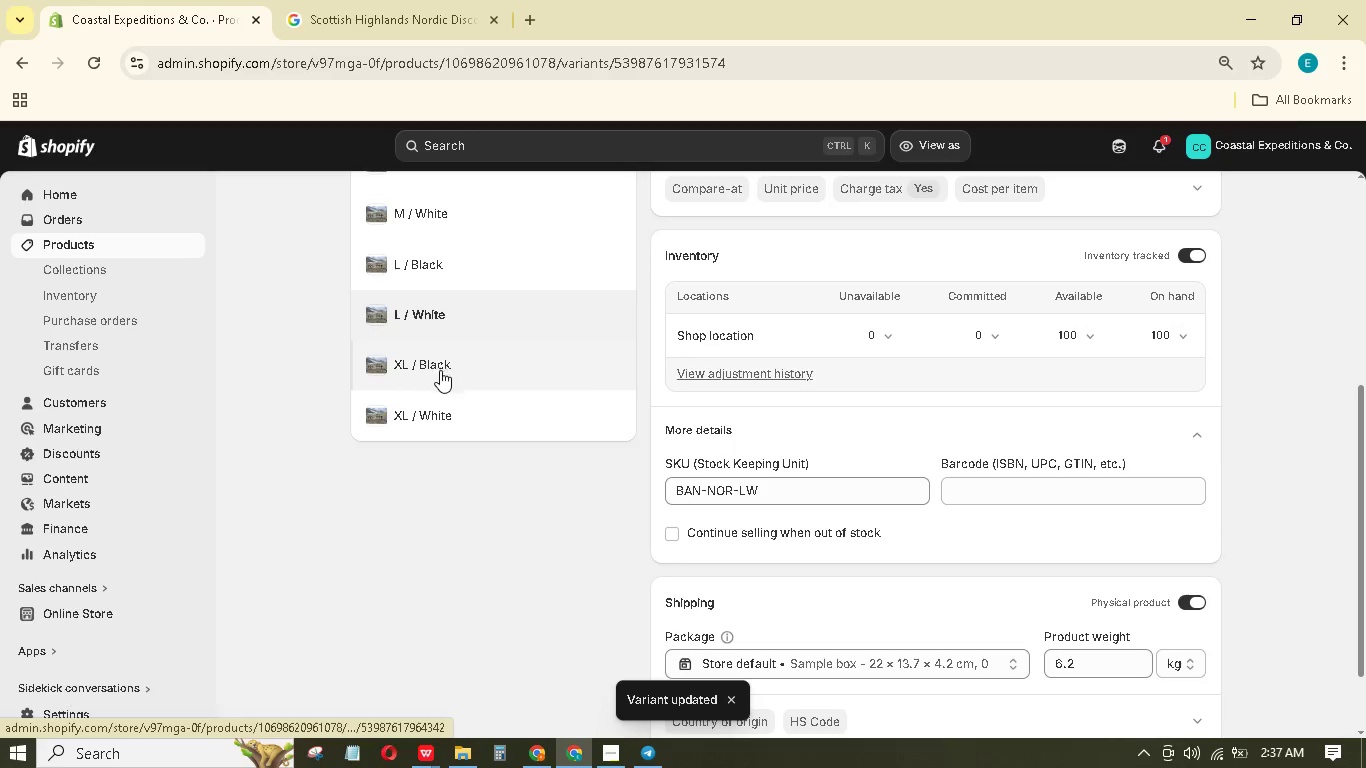 
mouse_move([555, 432])
 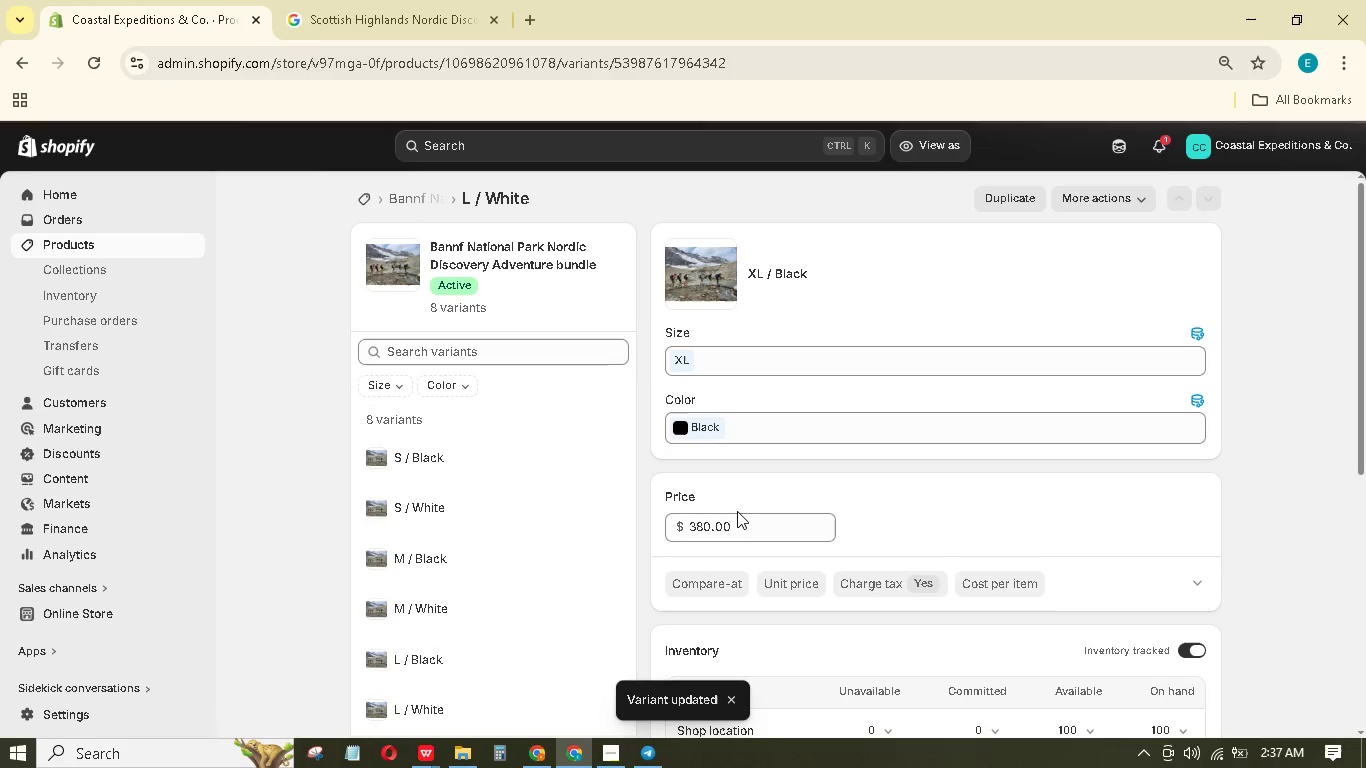 
scroll: coordinate [780, 524], scroll_direction: down, amount: 7.0
 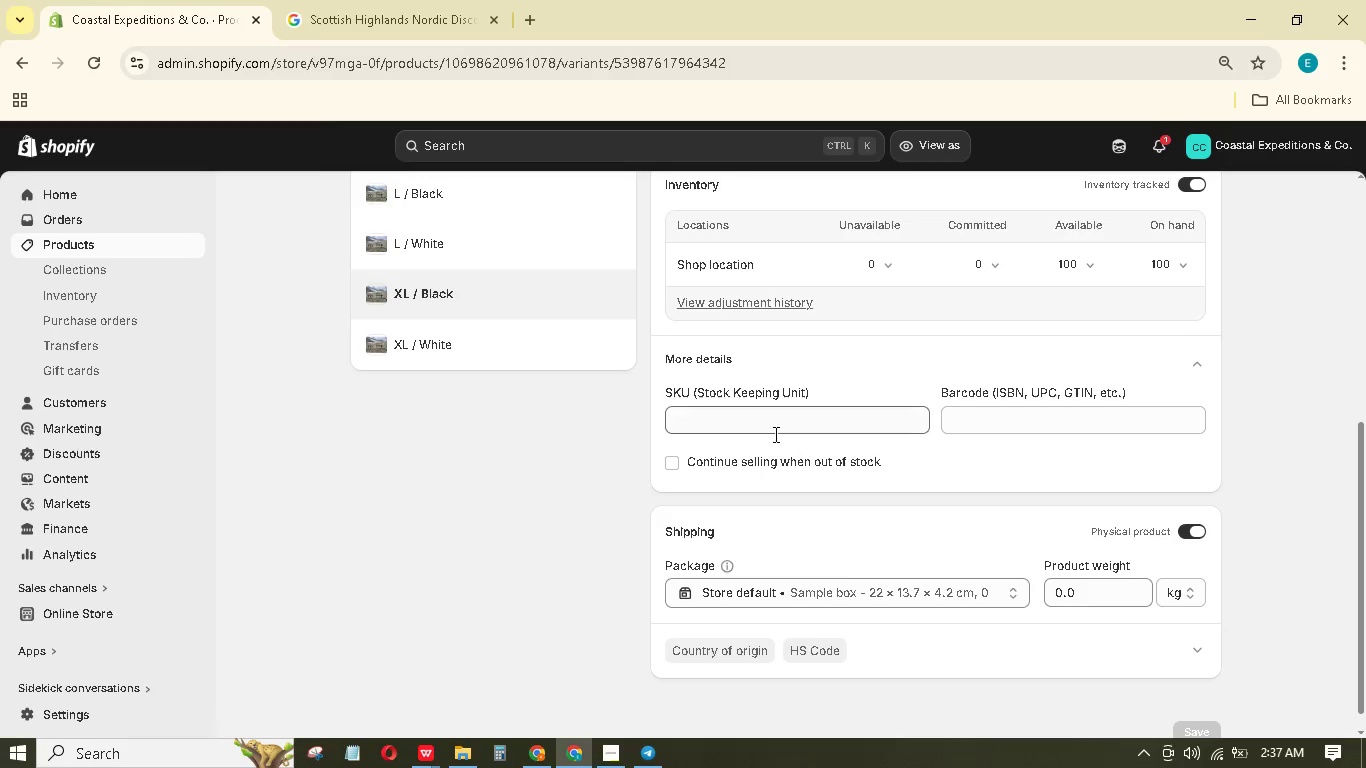 
left_click([773, 425])
 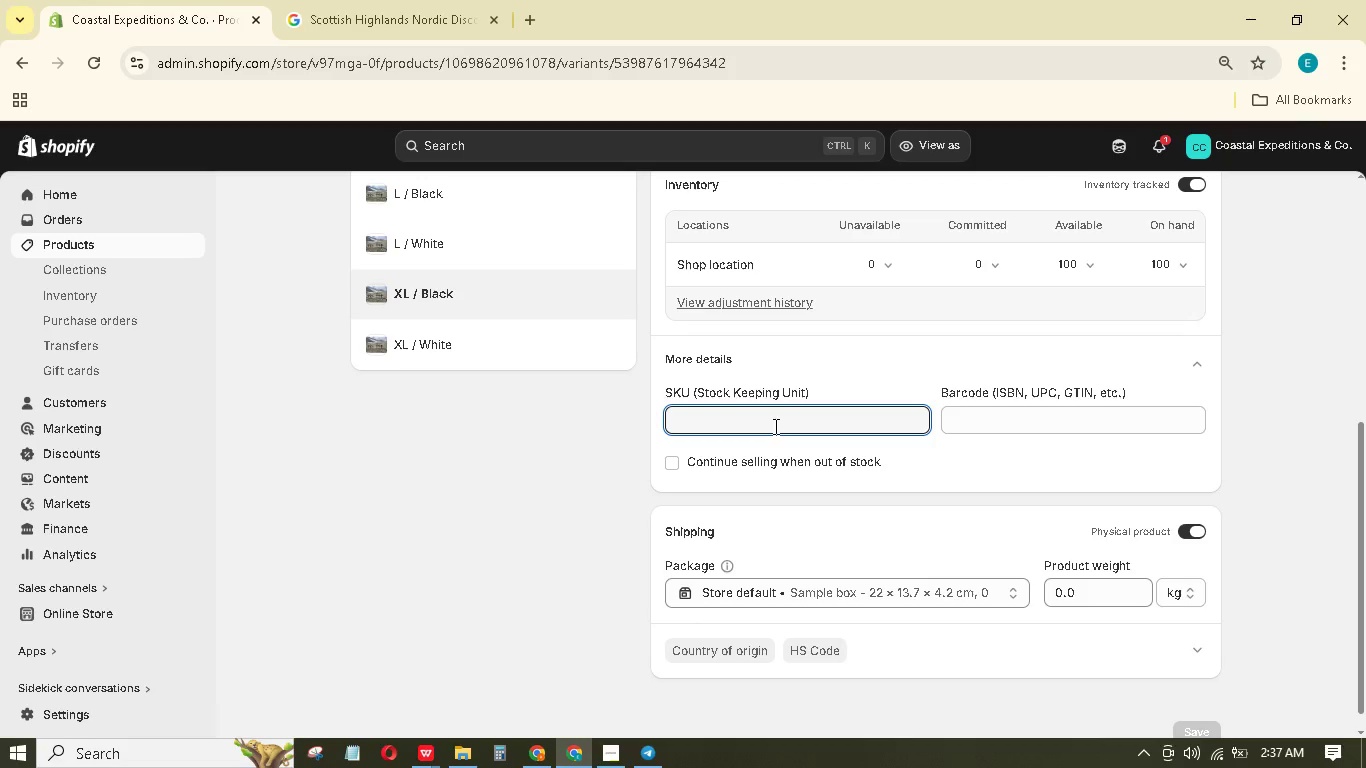 
type(BAN-NOR-XLB)
 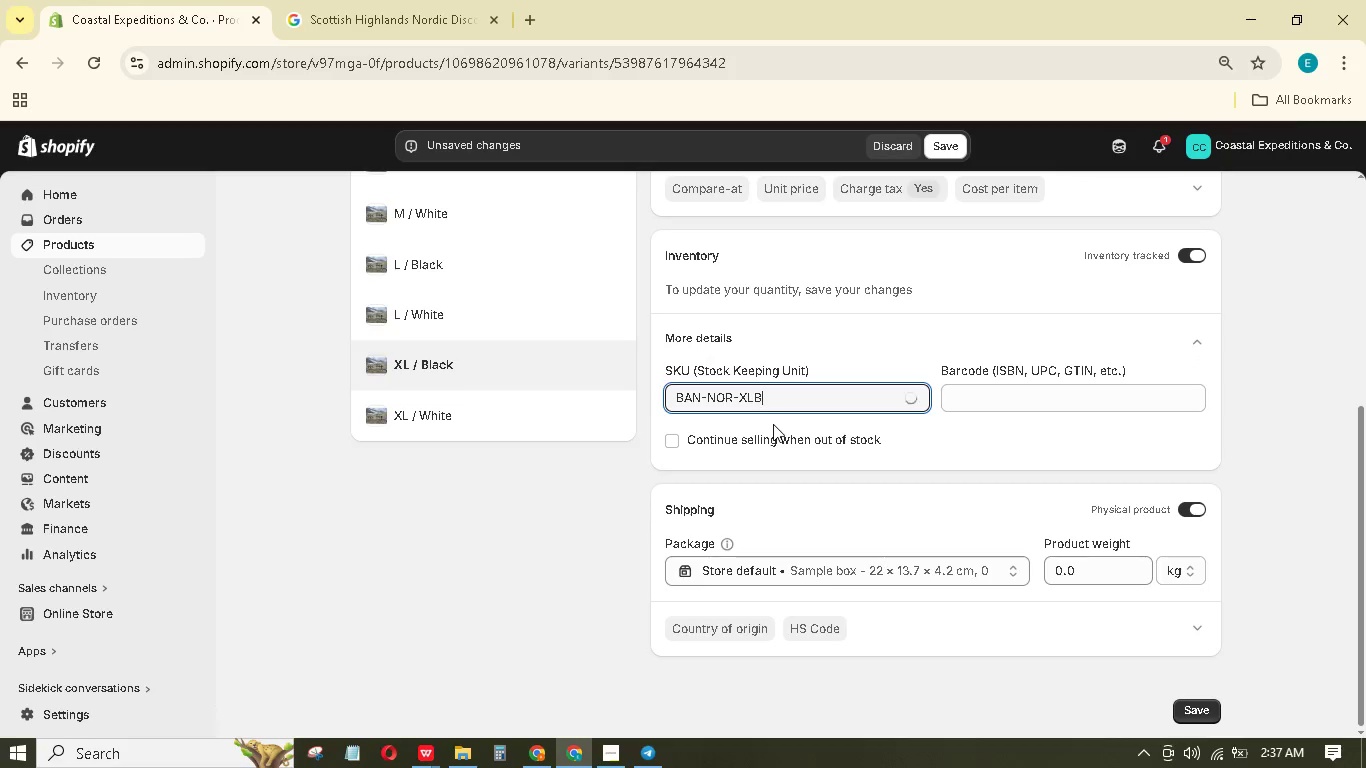 
left_click_drag(start_coordinate=[1096, 574], to_coordinate=[1019, 562])
 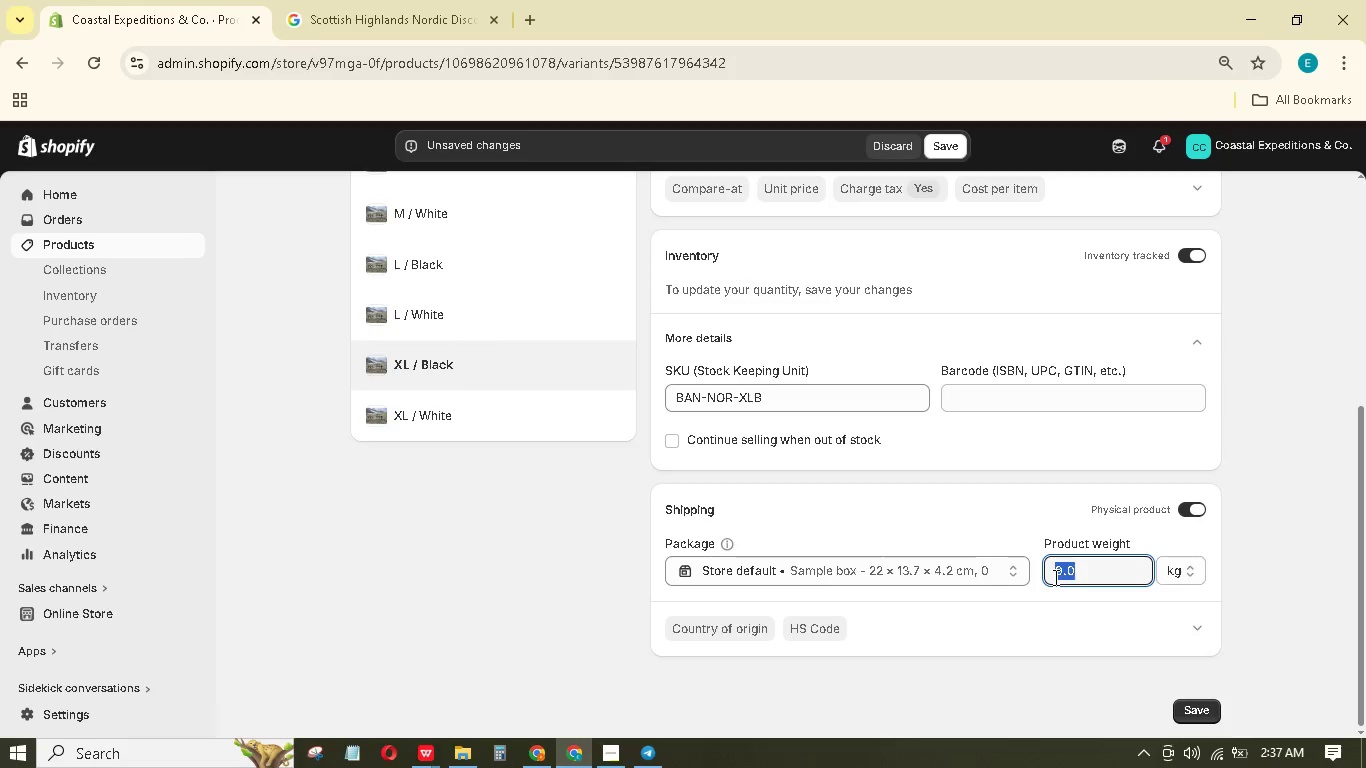 
key(Numpad6)
 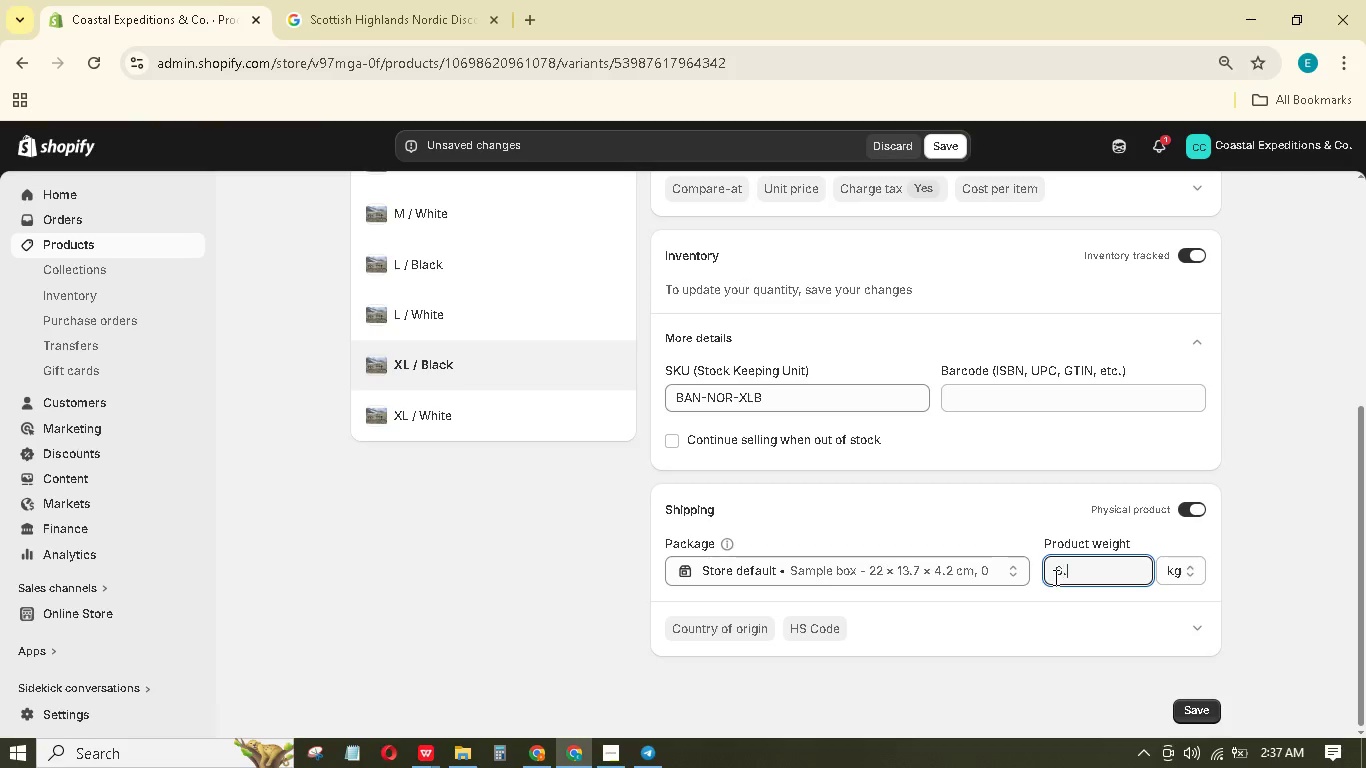 
key(NumpadDecimal)
 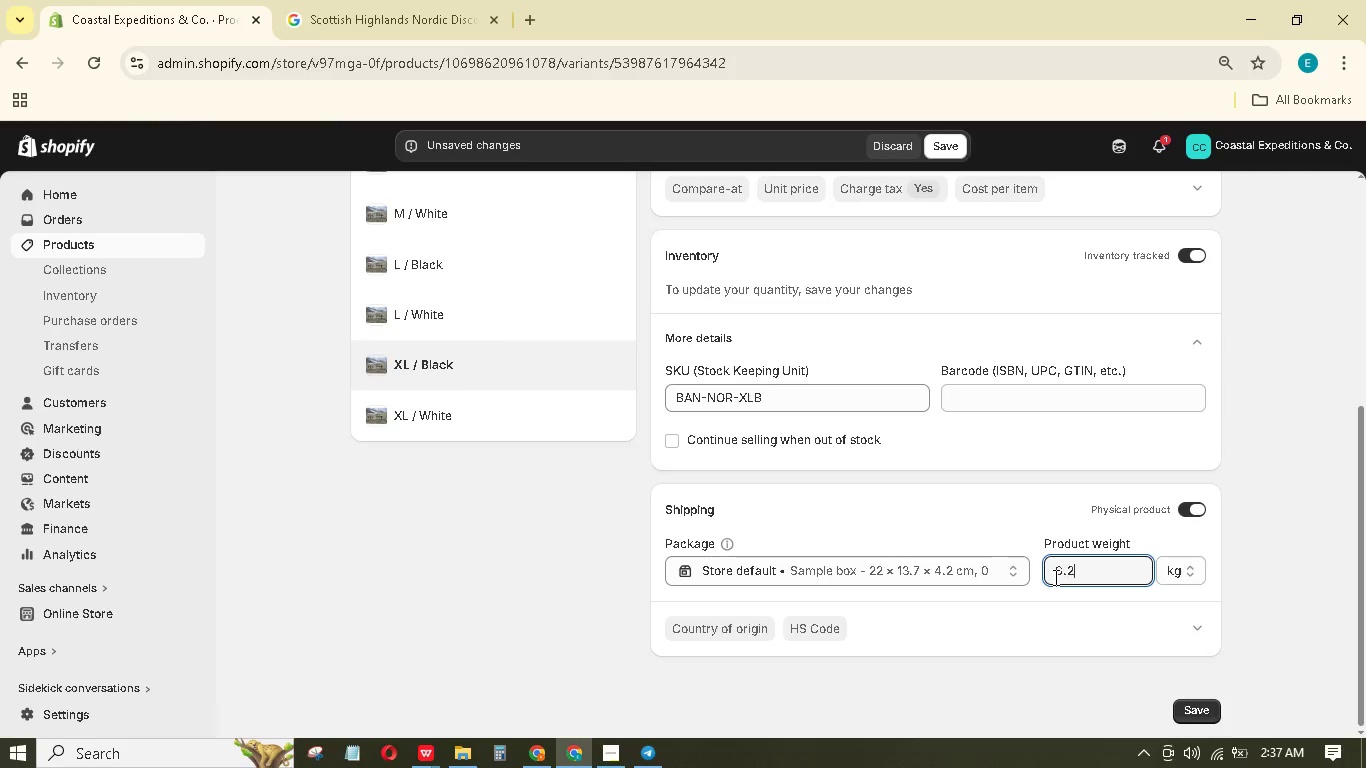 
key(Numpad2)
 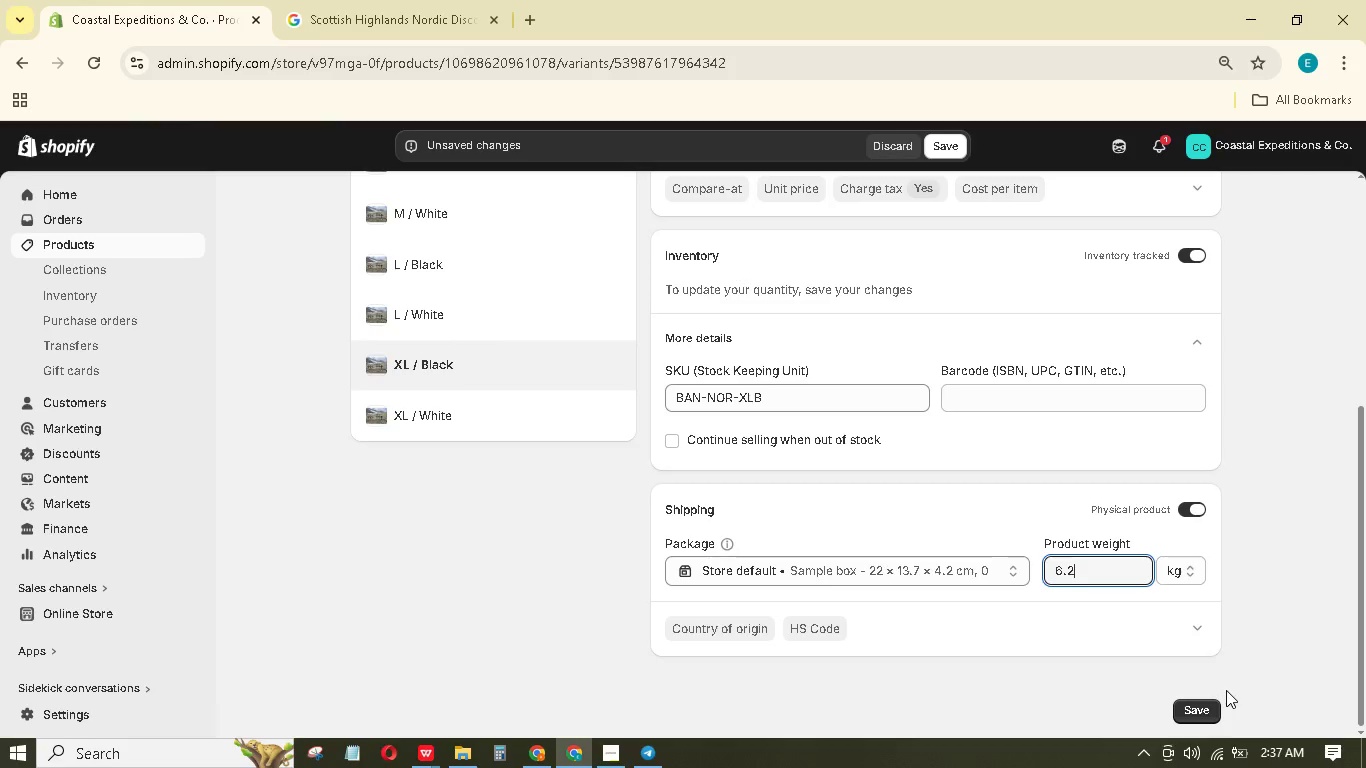 
left_click([1209, 709])
 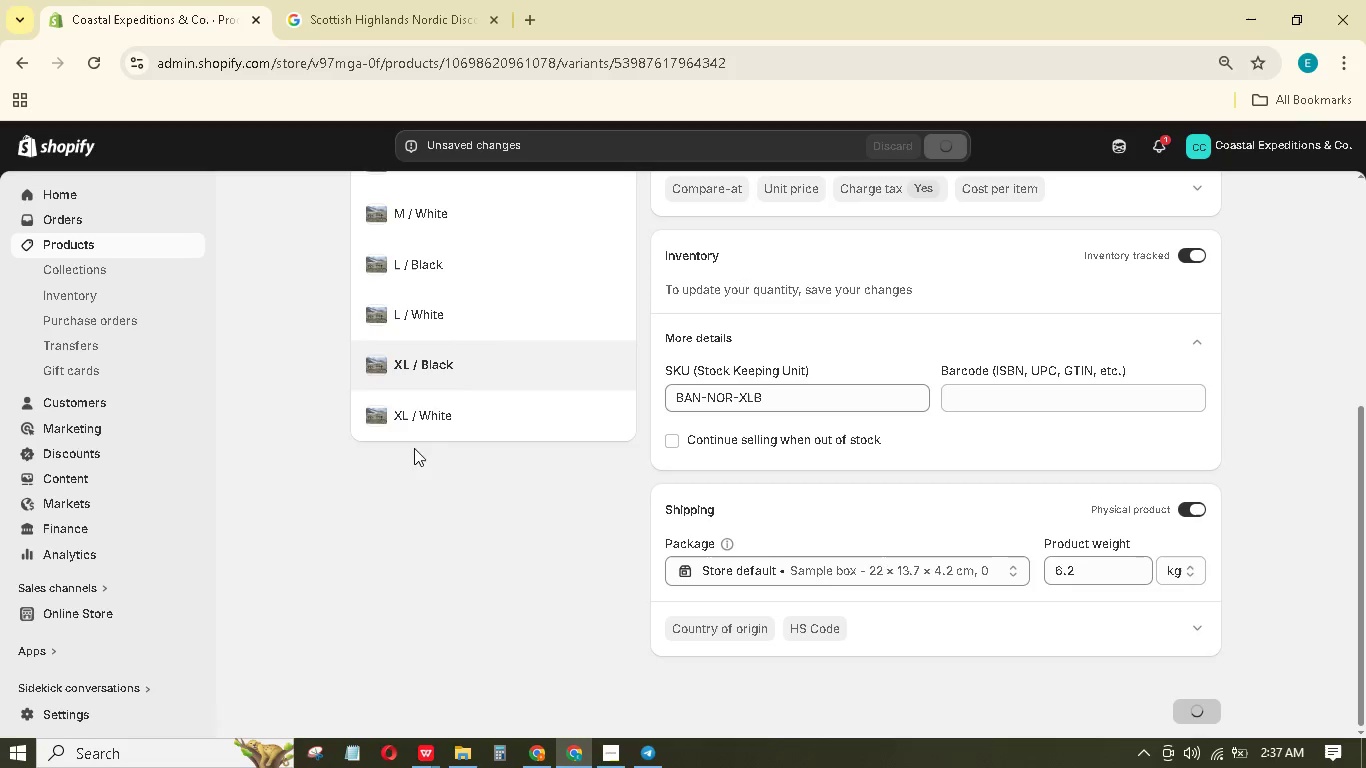 
left_click([439, 415])
 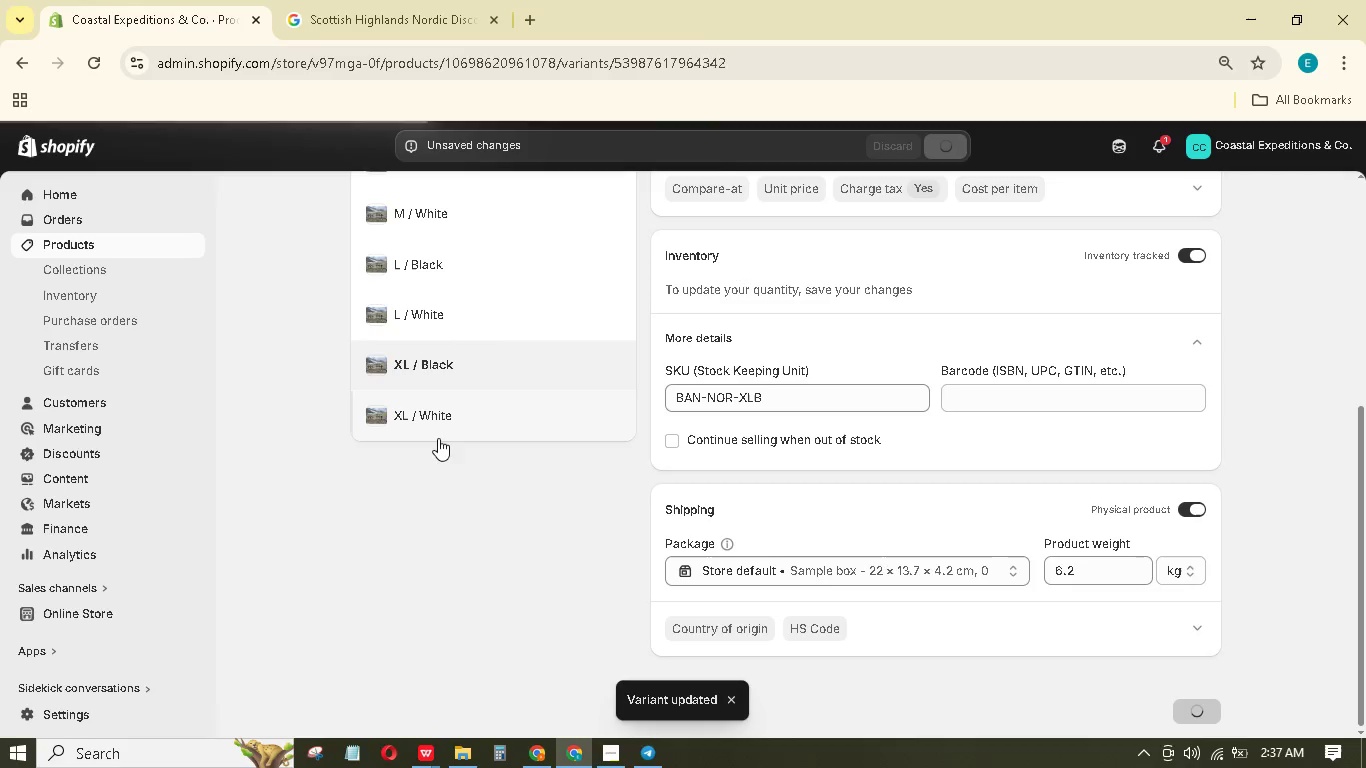 
left_click([436, 423])
 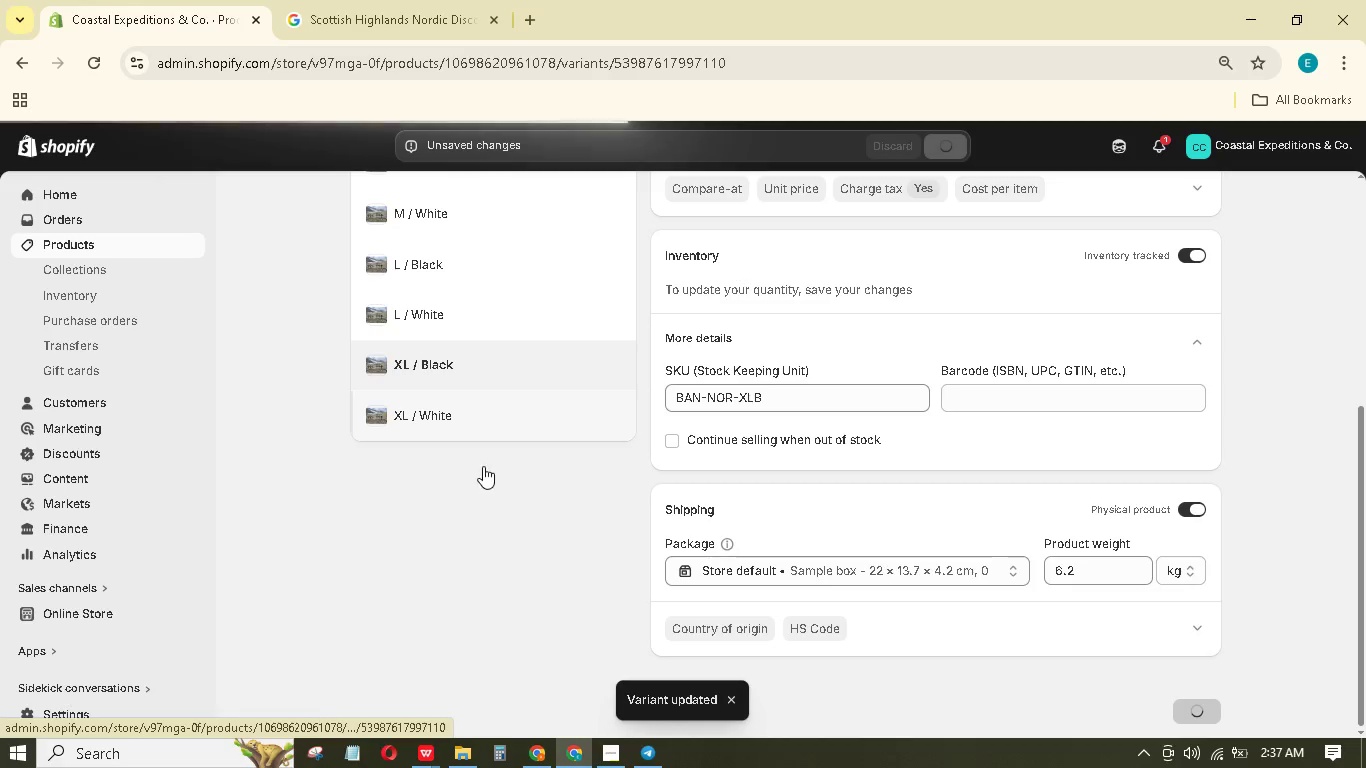 
mouse_move([493, 448])
 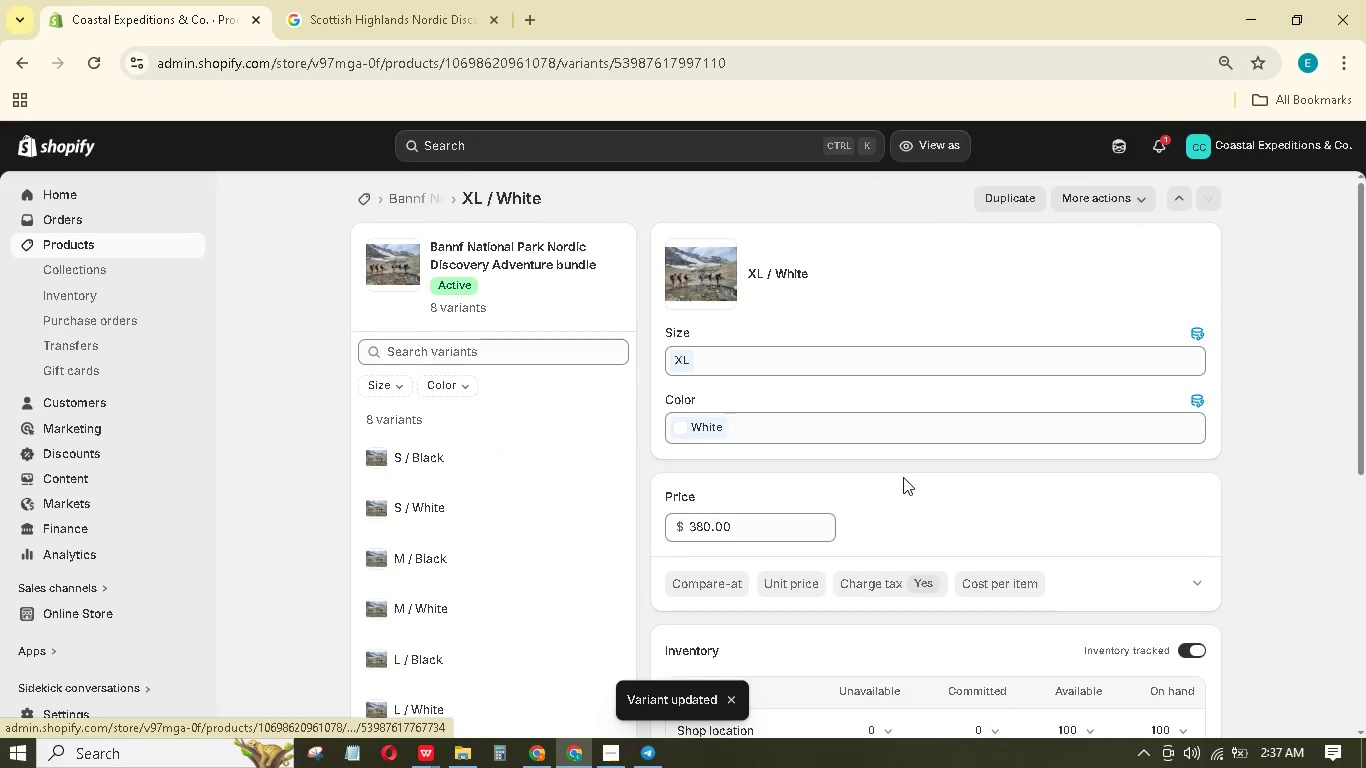 
scroll: coordinate [753, 567], scroll_direction: down, amount: 6.0
 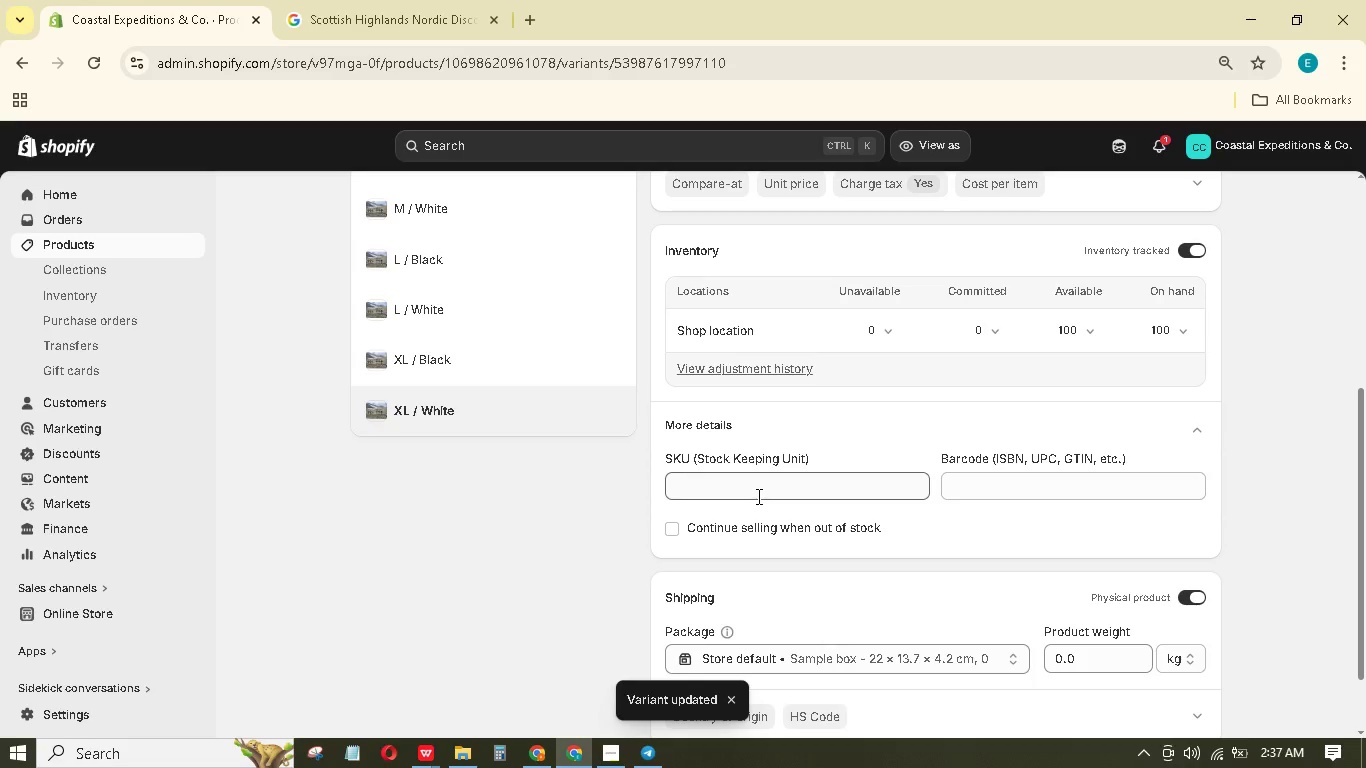 
left_click([757, 496])
 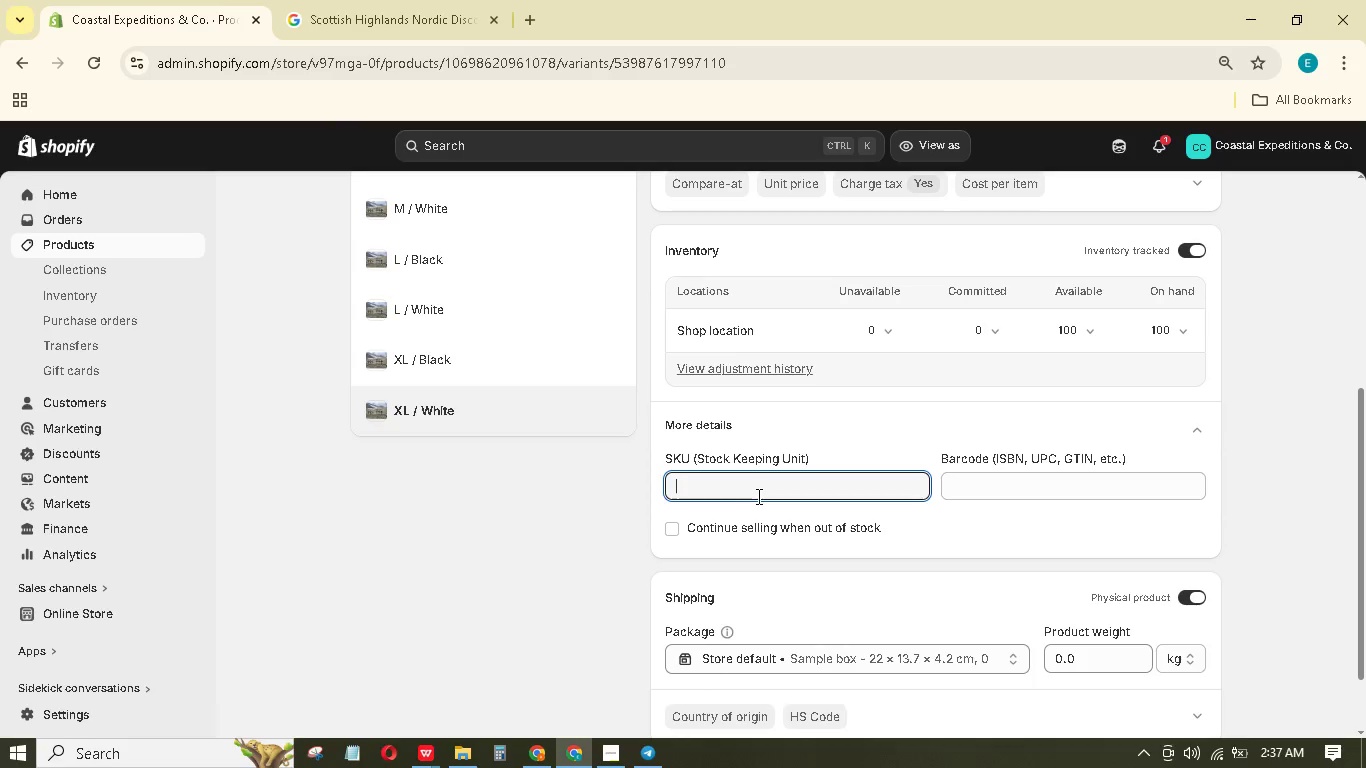 
hold_key(key=ShiftLeft, duration=1.2)
 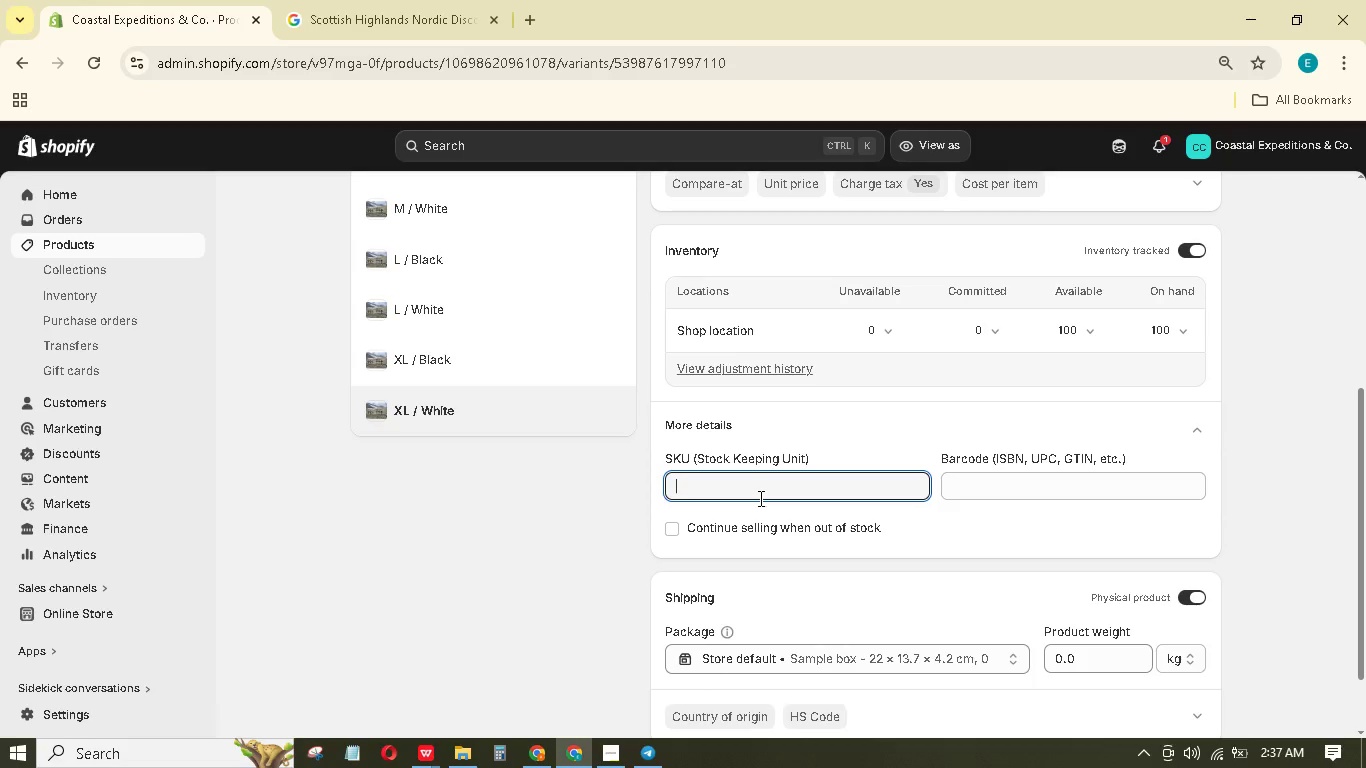 
type(BAN-NOR-XLW)
 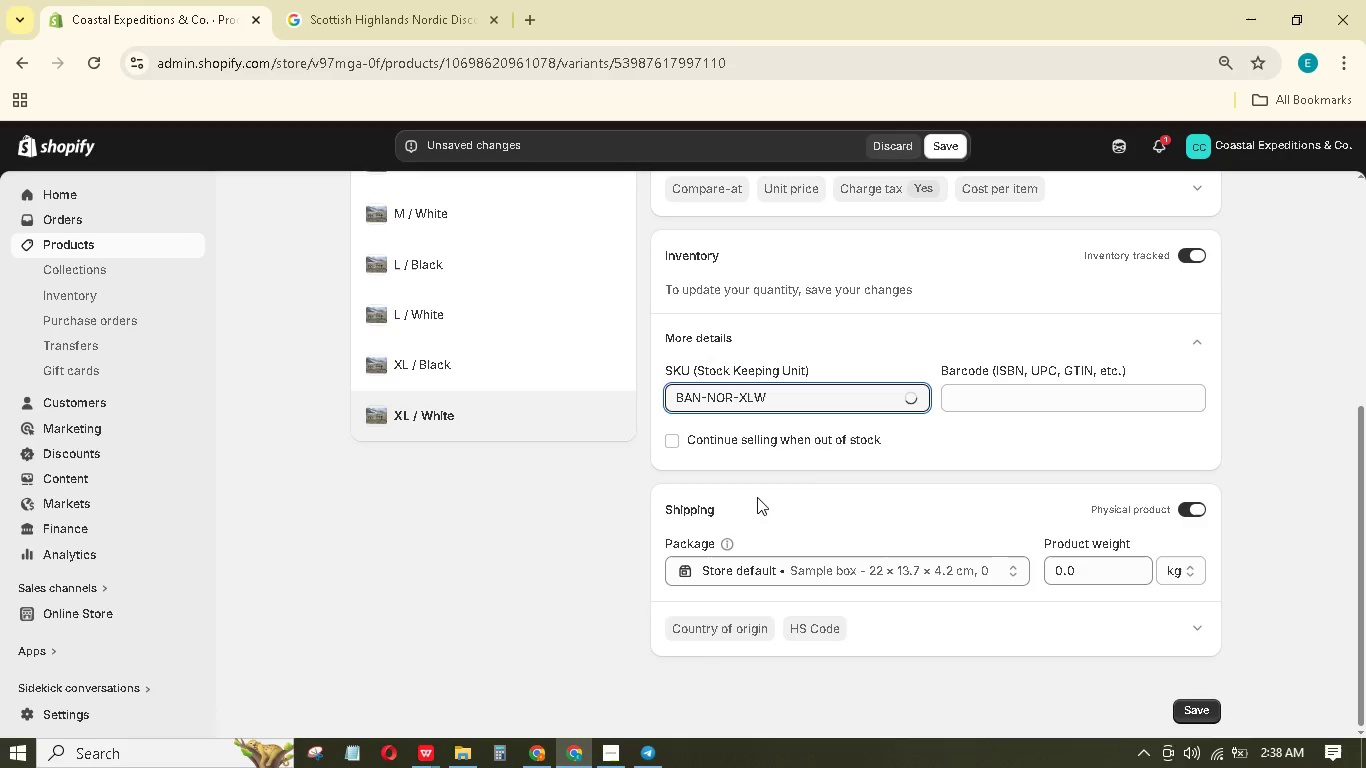 
left_click_drag(start_coordinate=[1091, 562], to_coordinate=[1017, 555])
 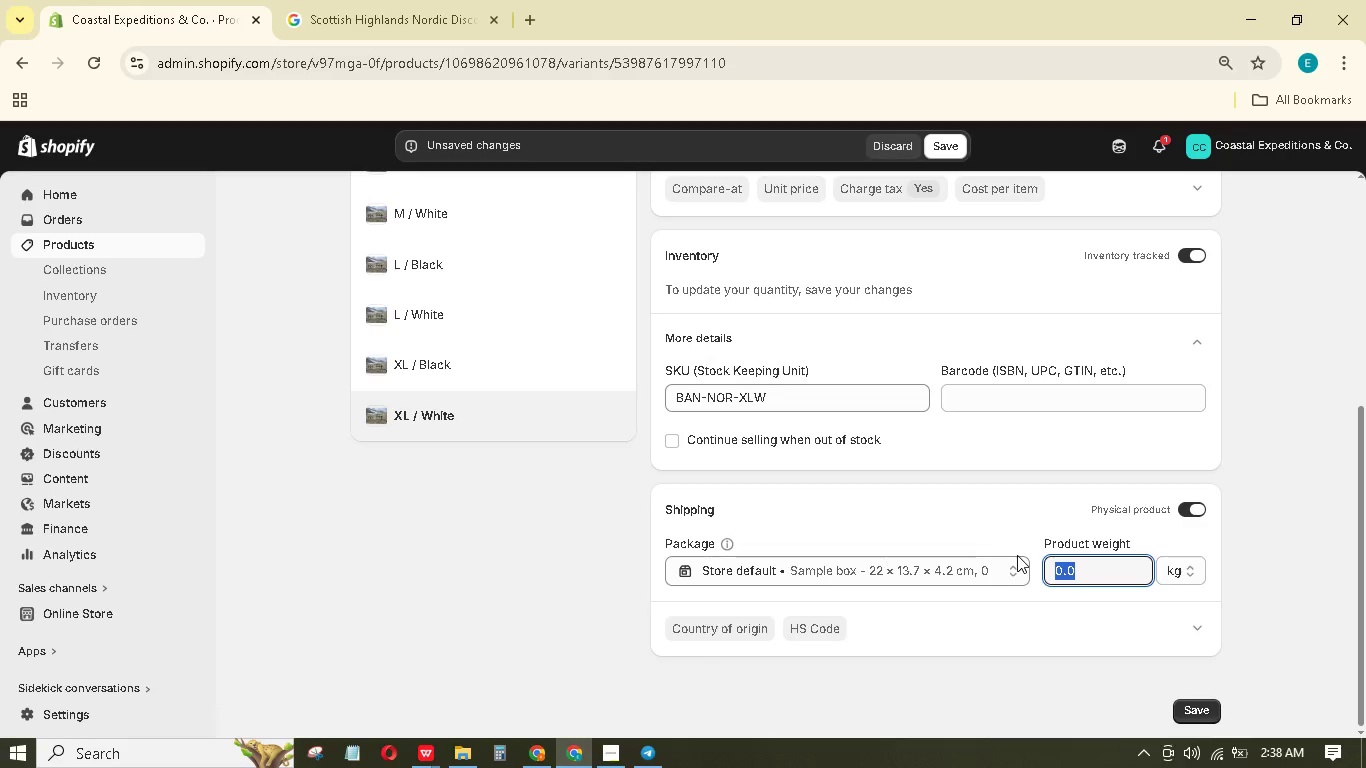 
key(Numpad6)
 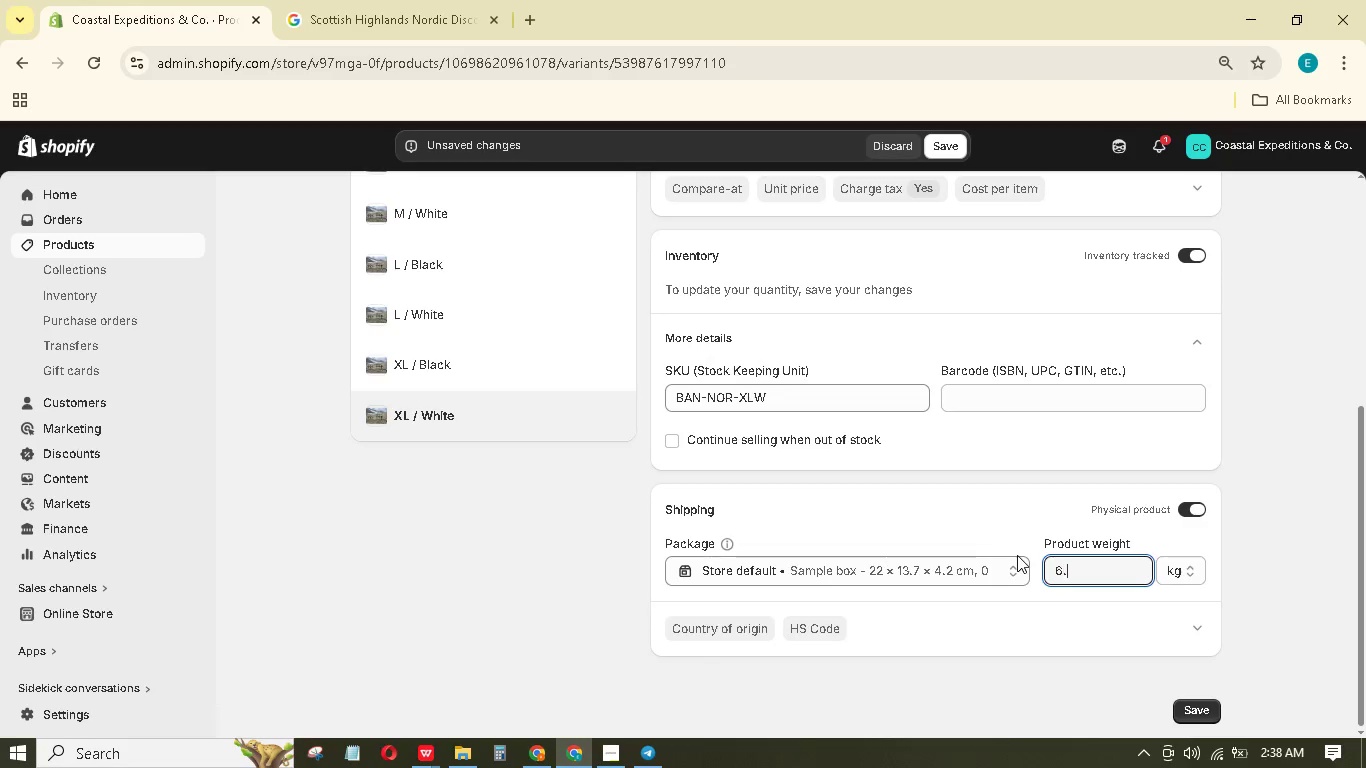 
key(NumpadDecimal)
 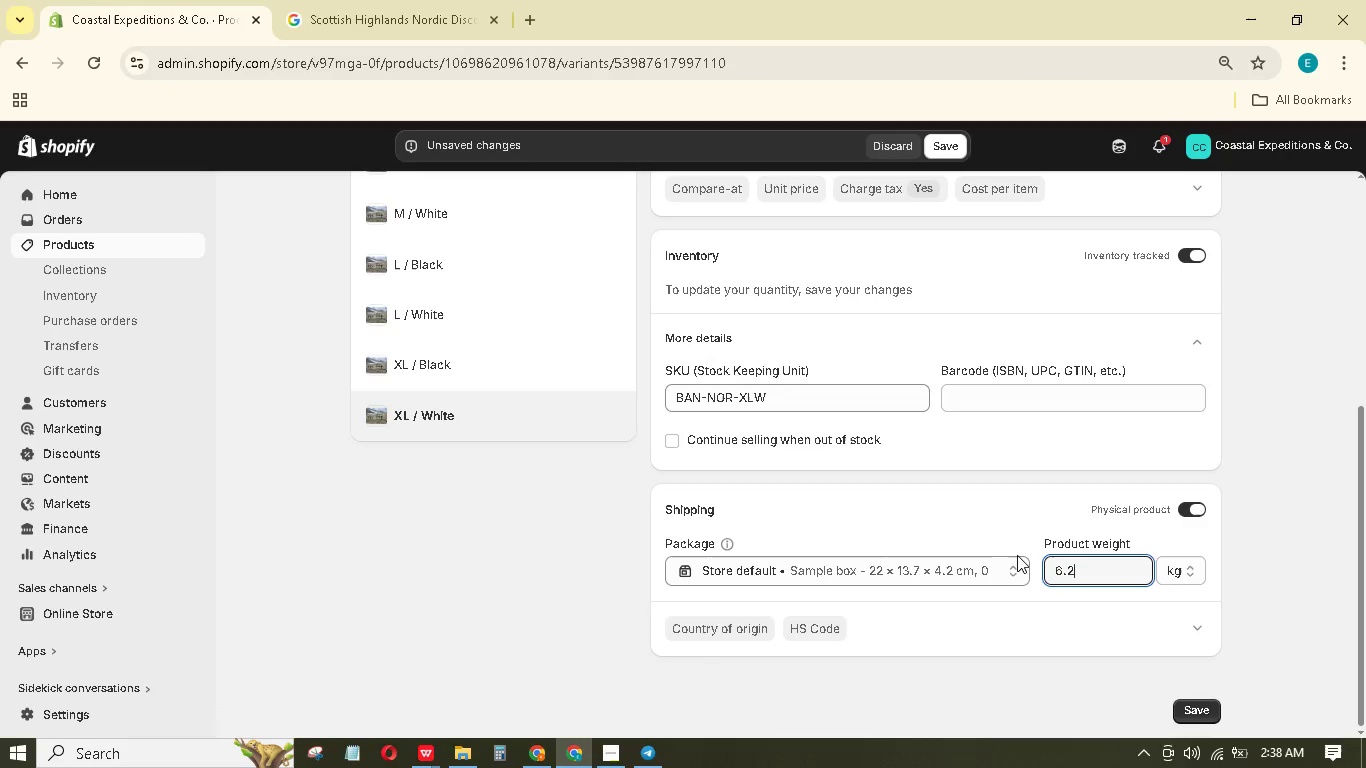 
key(Numpad2)
 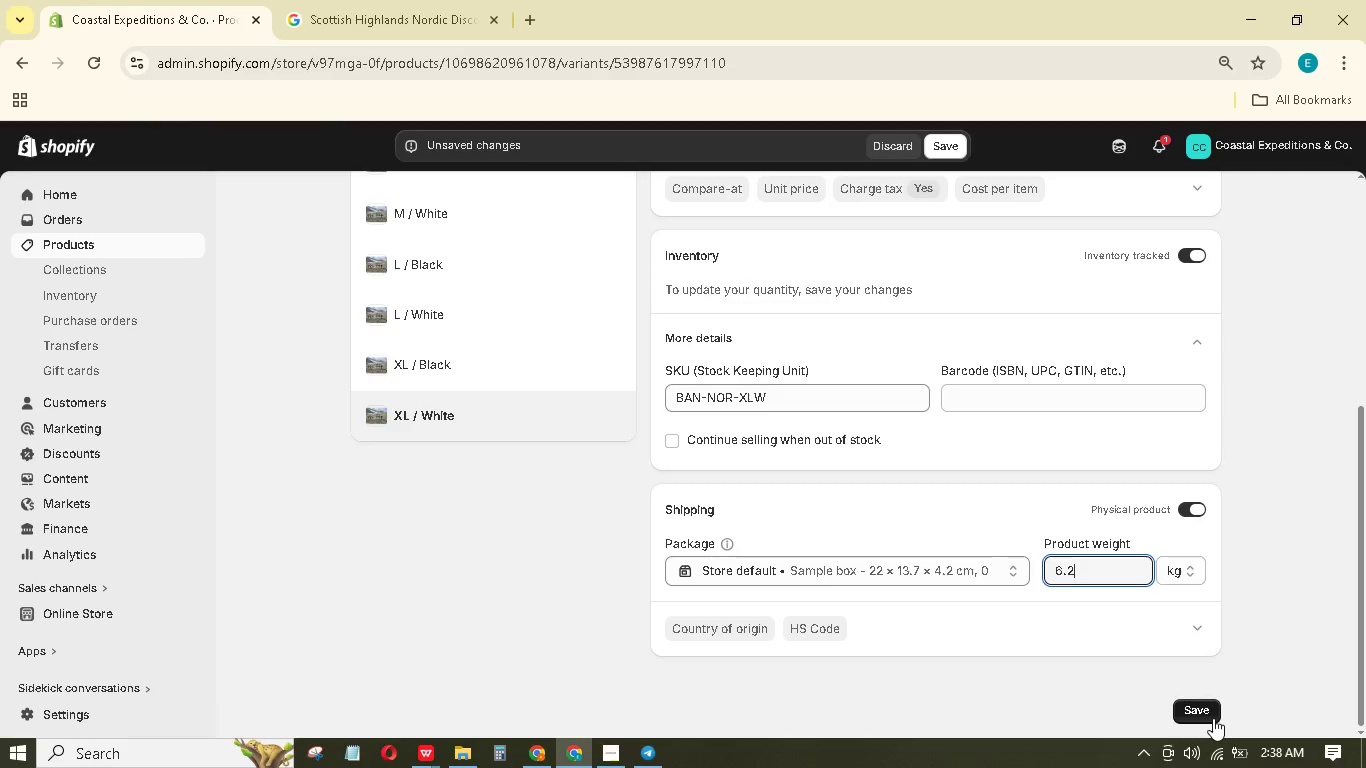 
left_click([1209, 711])
 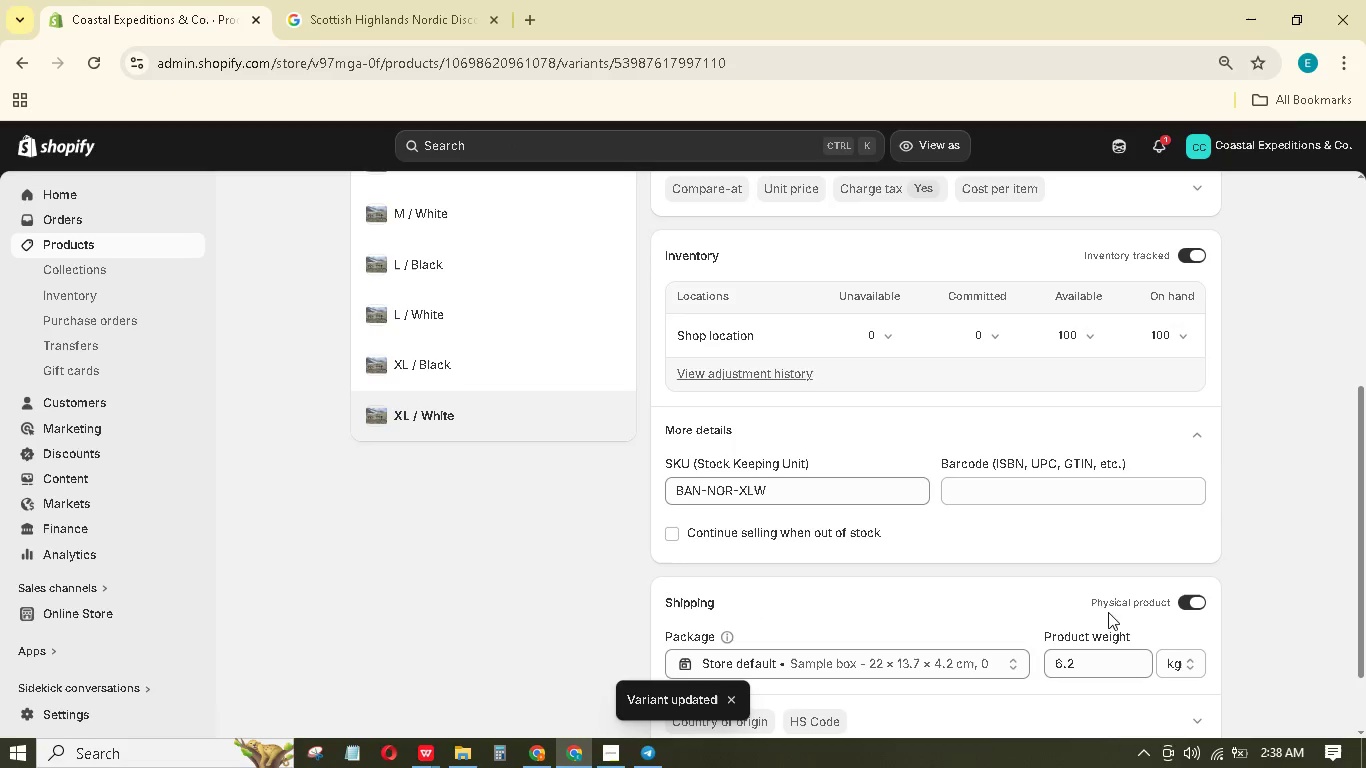 
scroll: coordinate [332, 361], scroll_direction: up, amount: 16.0
 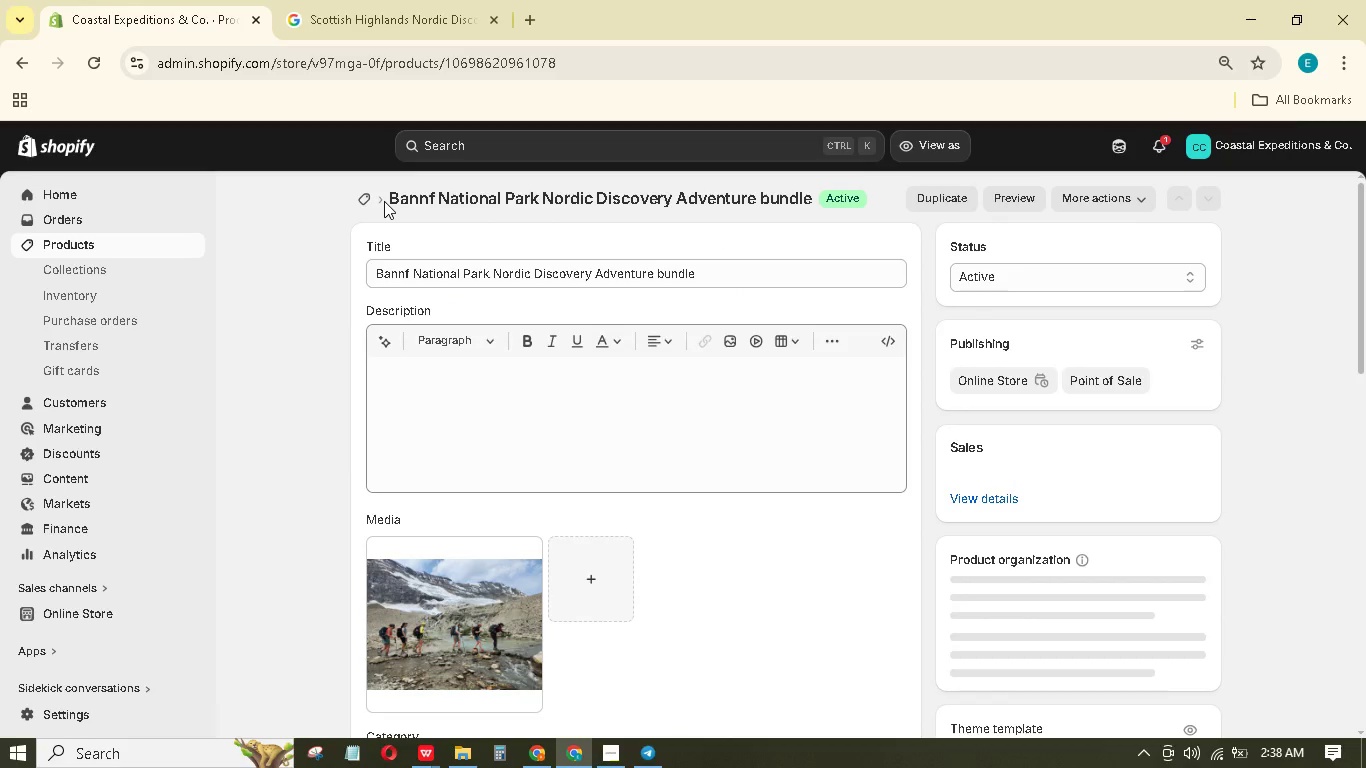 
wait(7.66)
 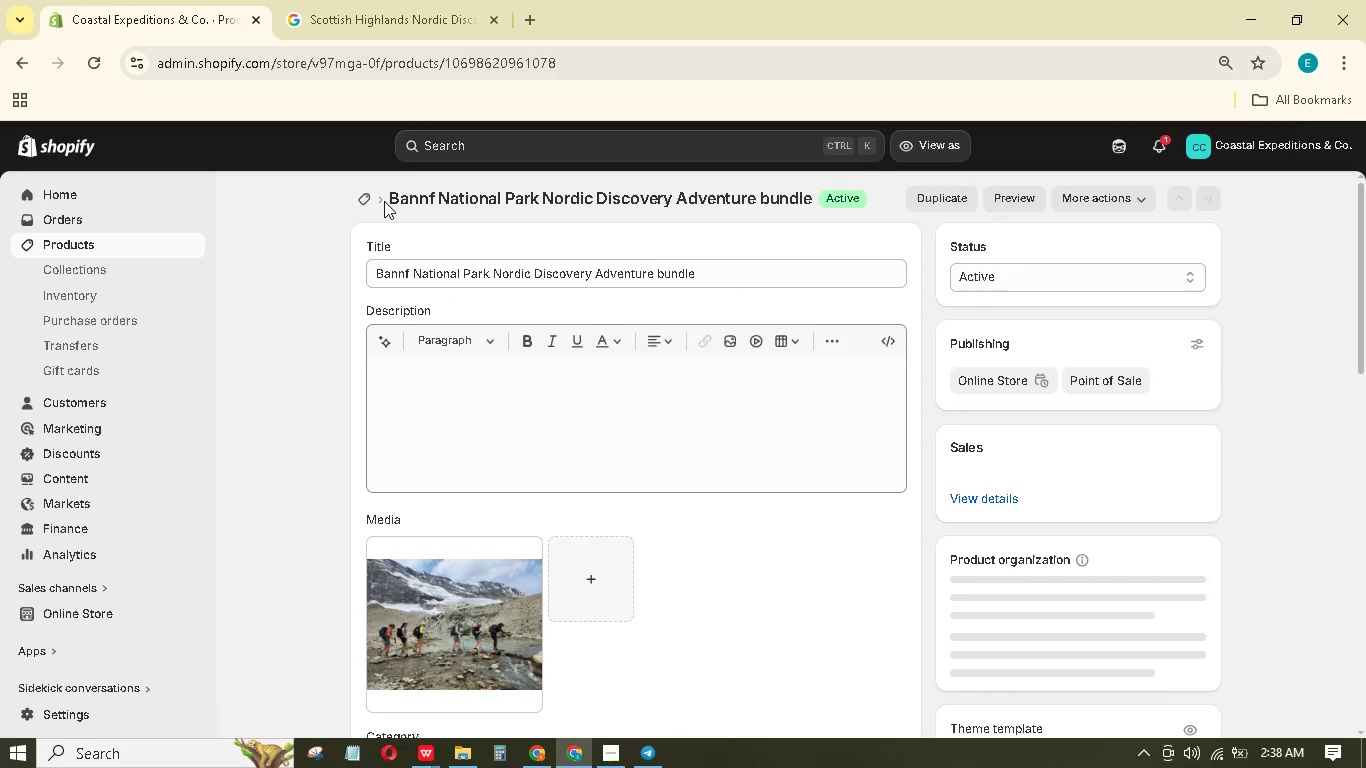 
scroll: coordinate [727, 442], scroll_direction: down, amount: 19.0
 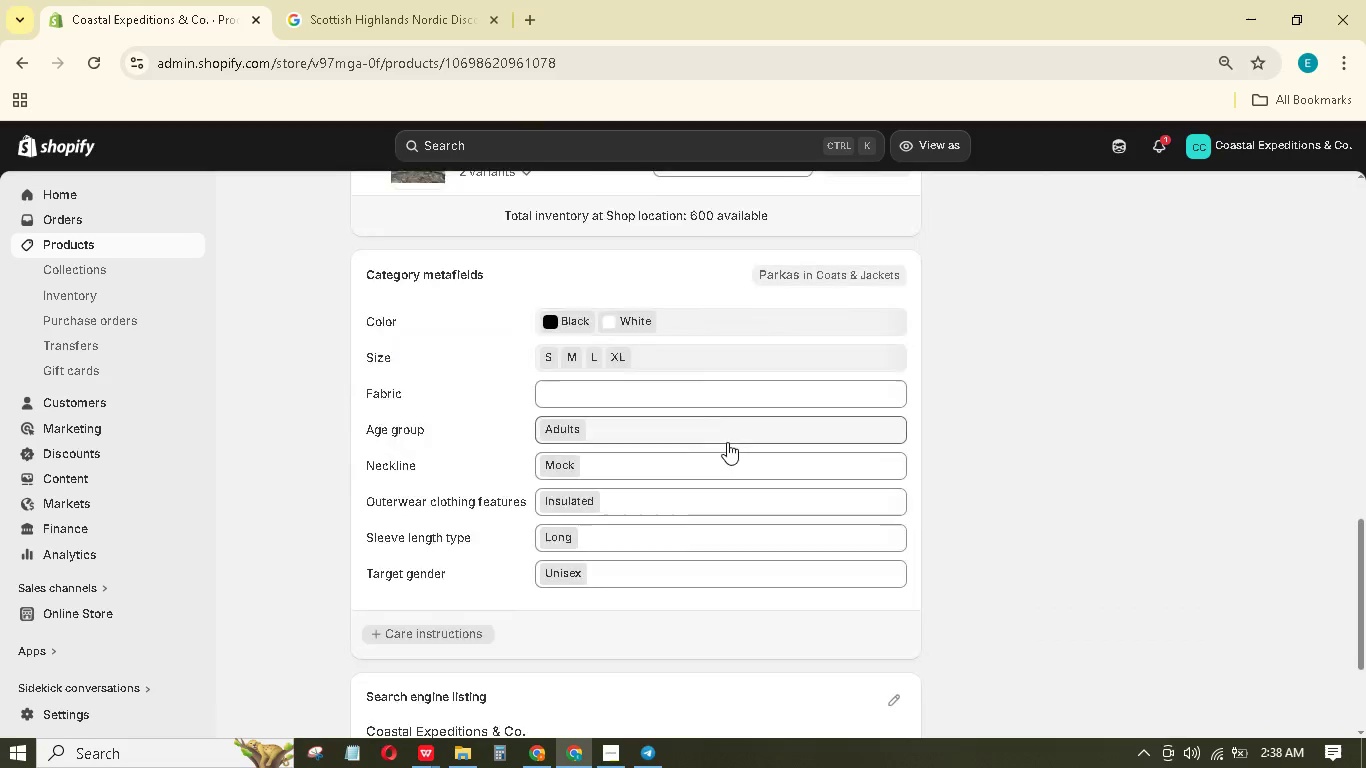 
scroll: coordinate [719, 417], scroll_direction: up, amount: 27.0
 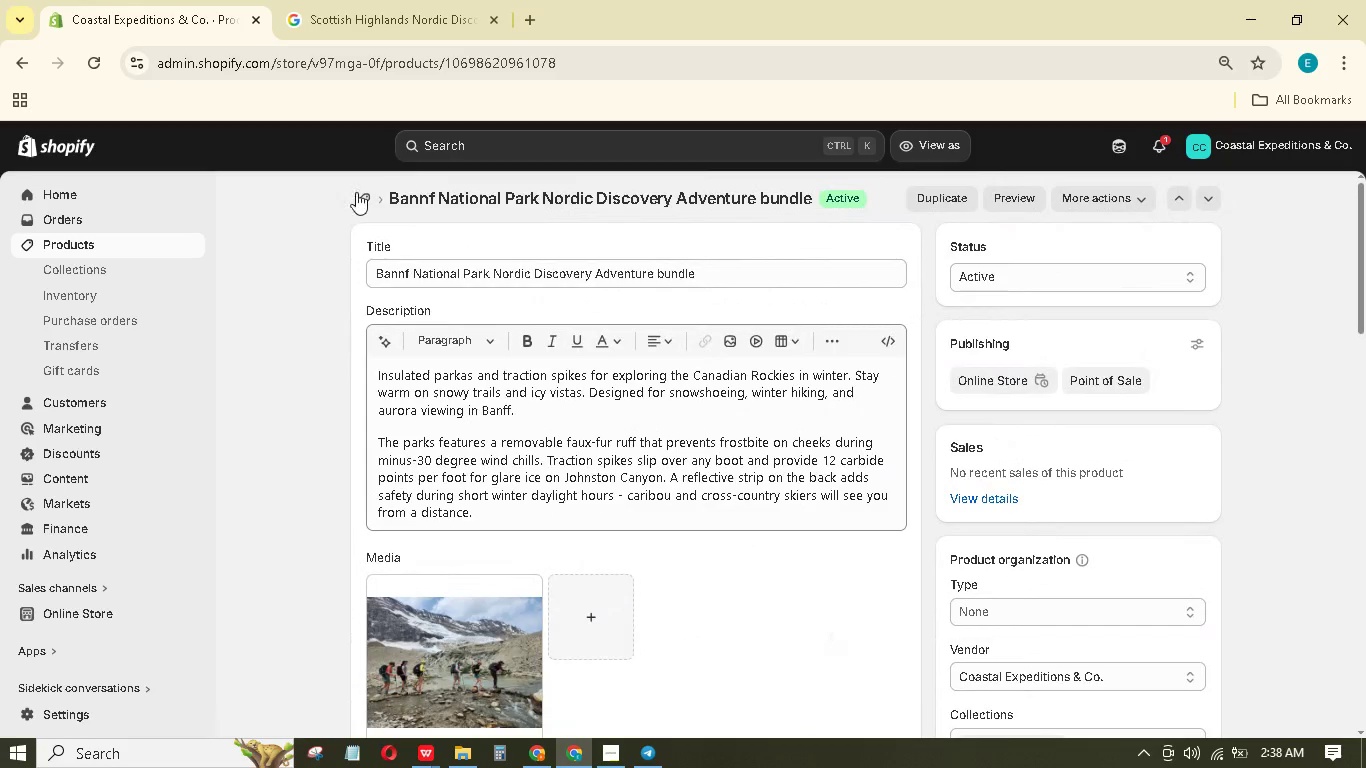 
left_click([356, 192])
 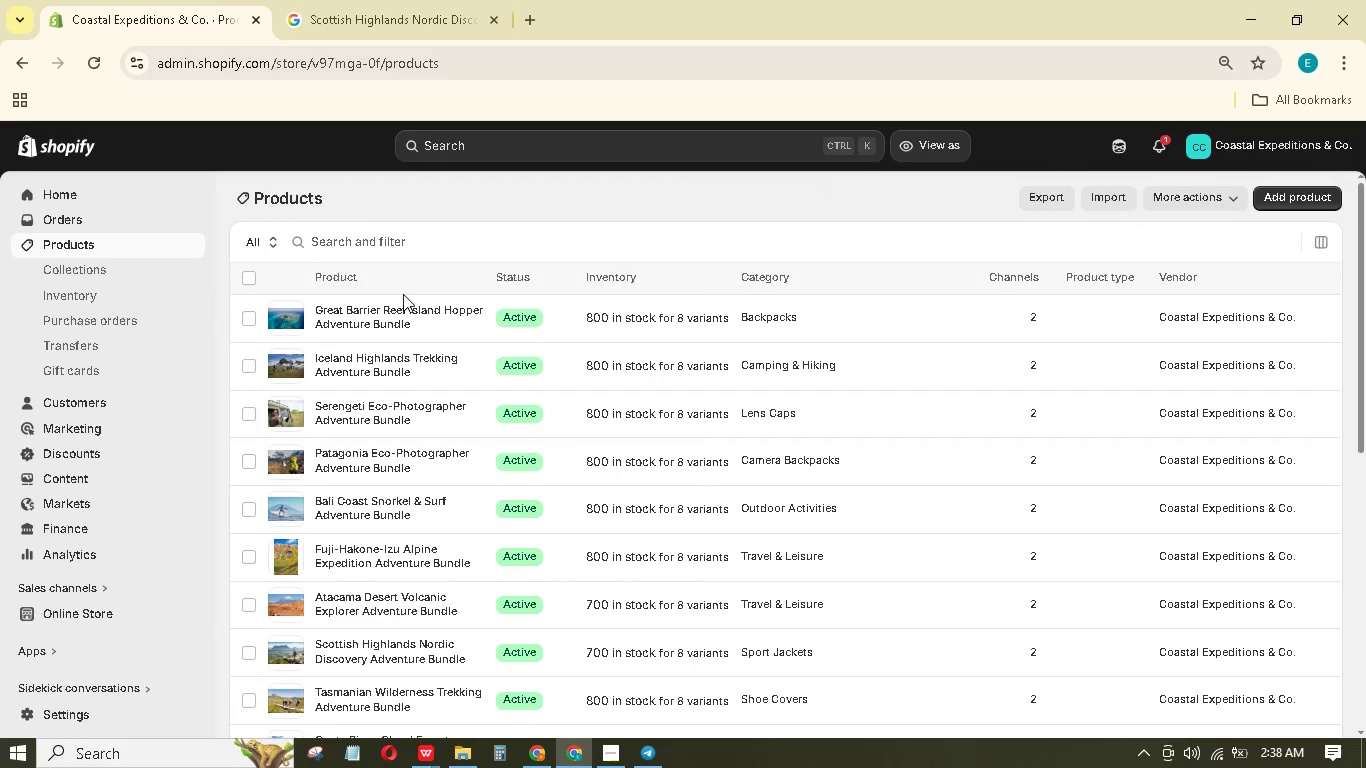 
wait(7.44)
 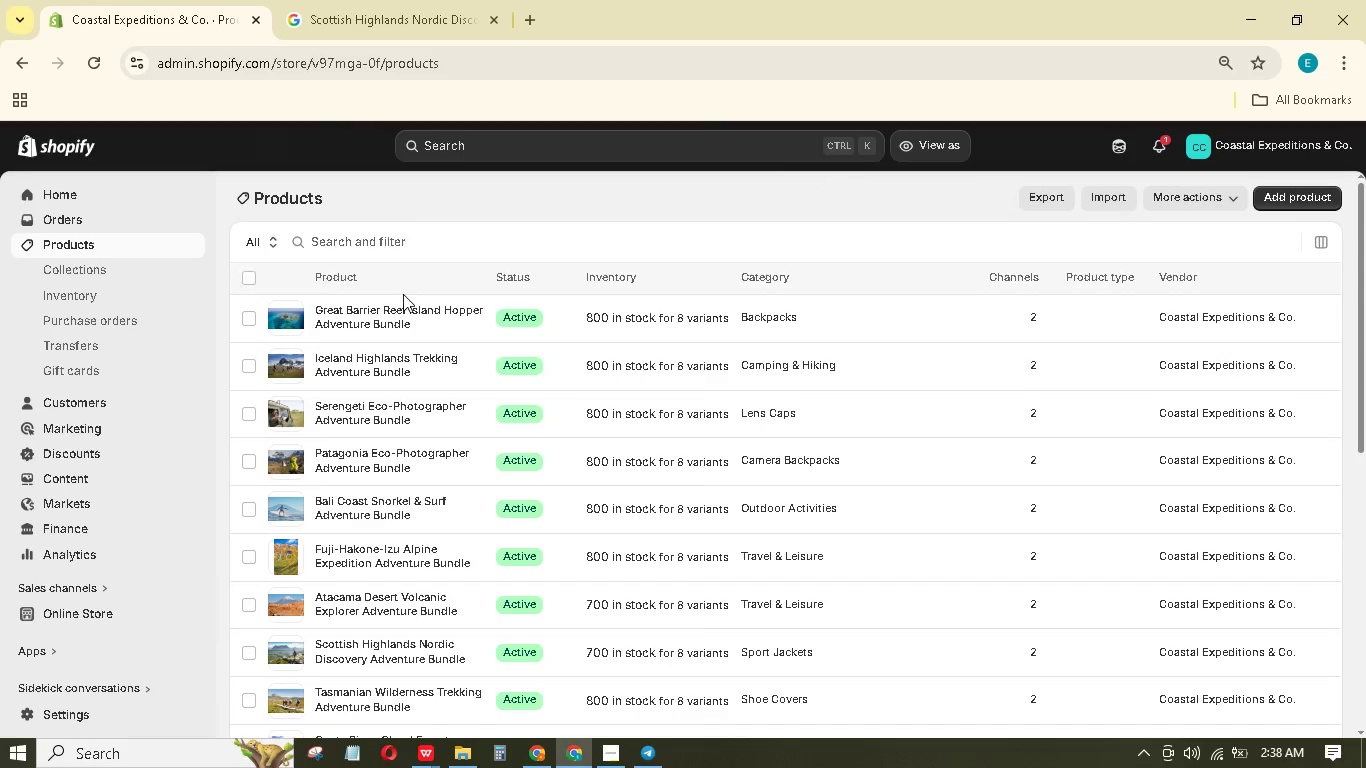 
scroll: coordinate [426, 542], scroll_direction: down, amount: 17.0
 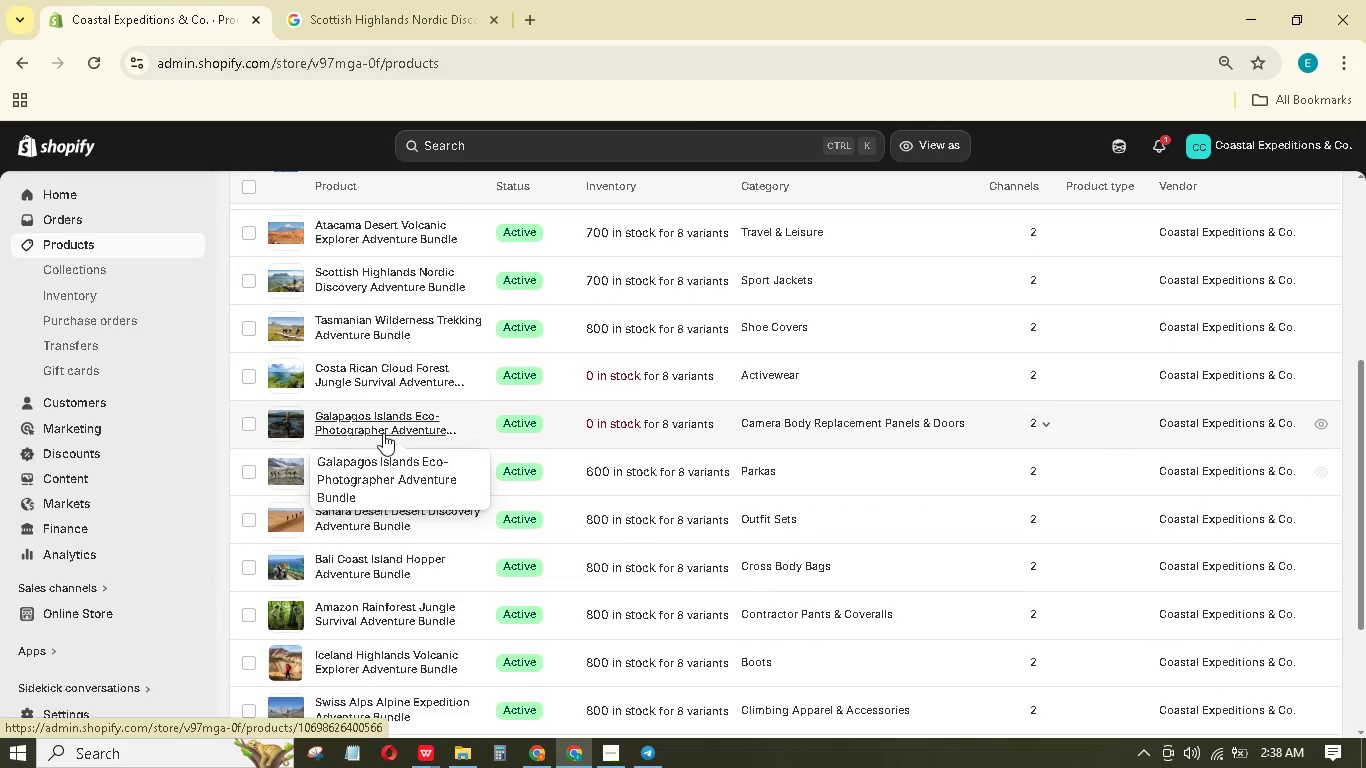 
left_click([386, 420])
 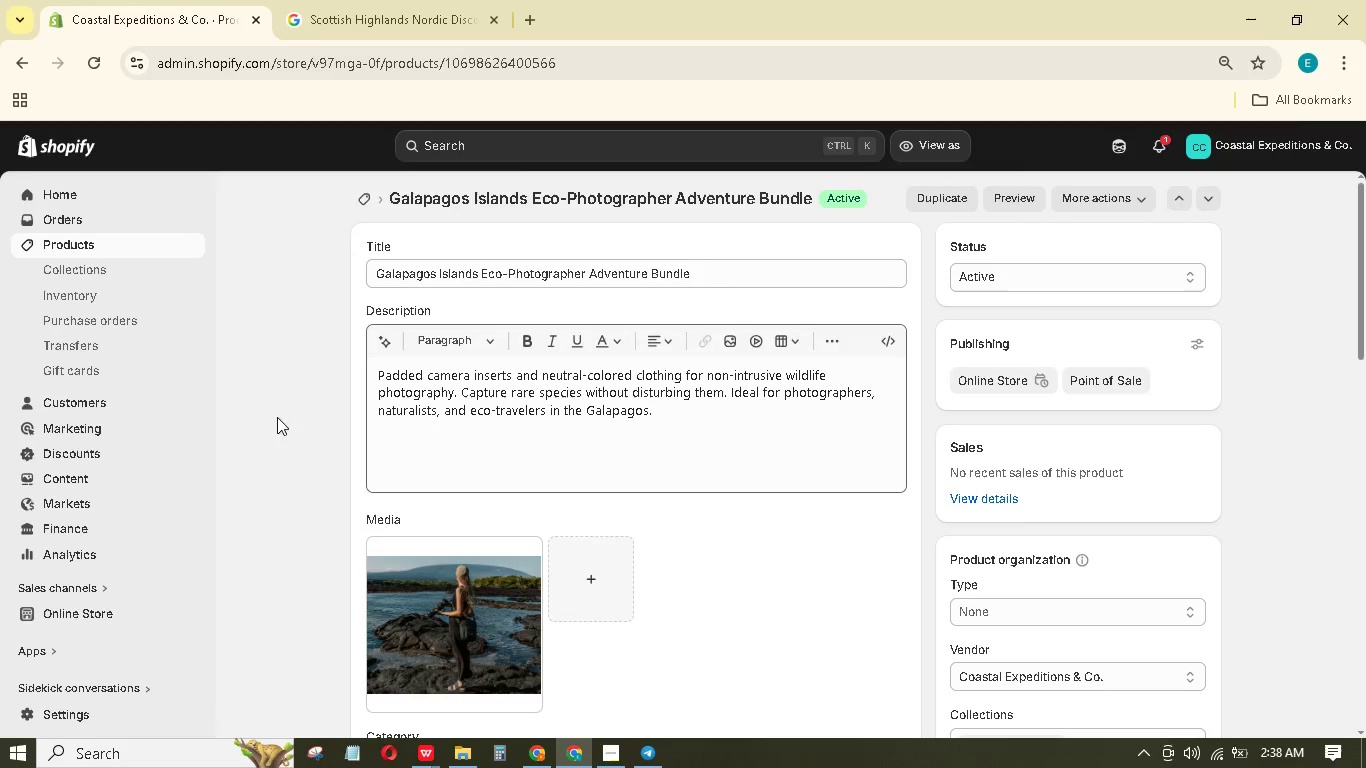 
wait(6.58)
 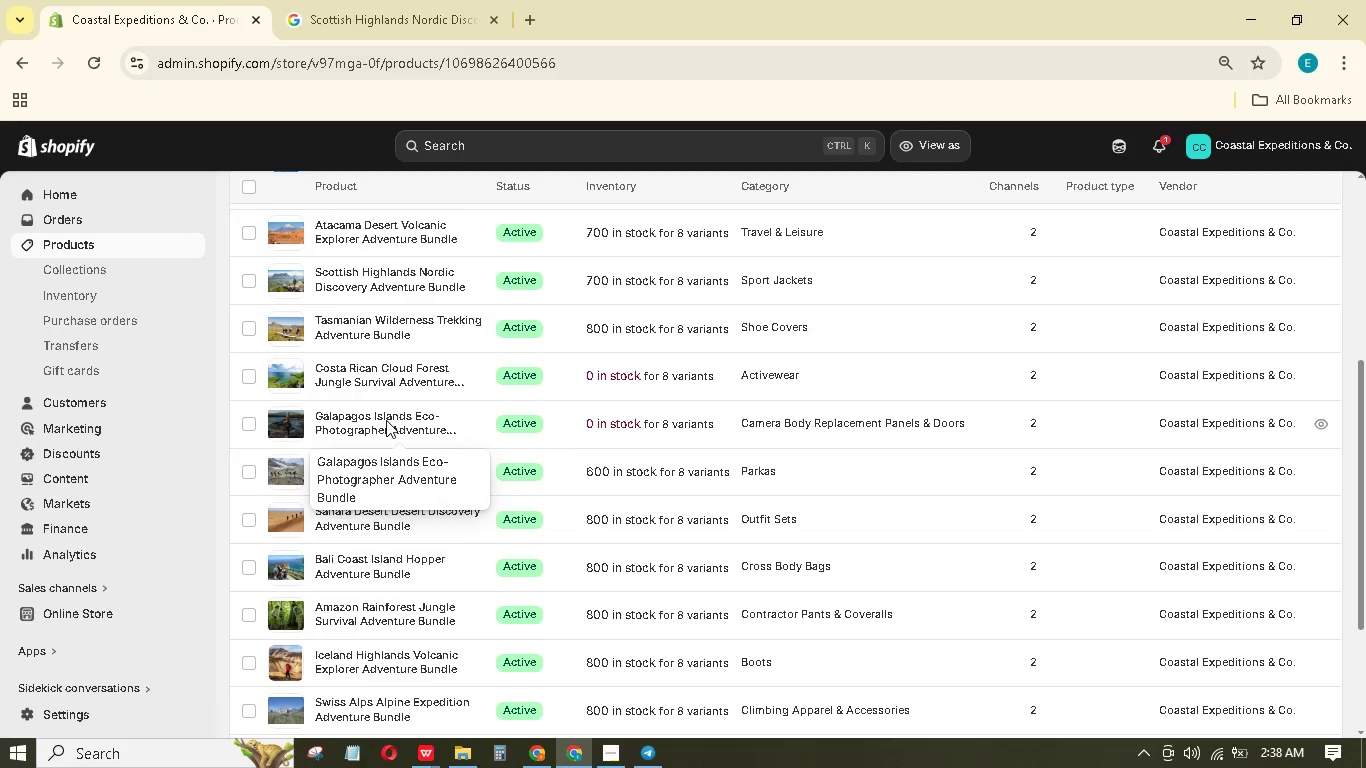 
left_click([686, 417])
 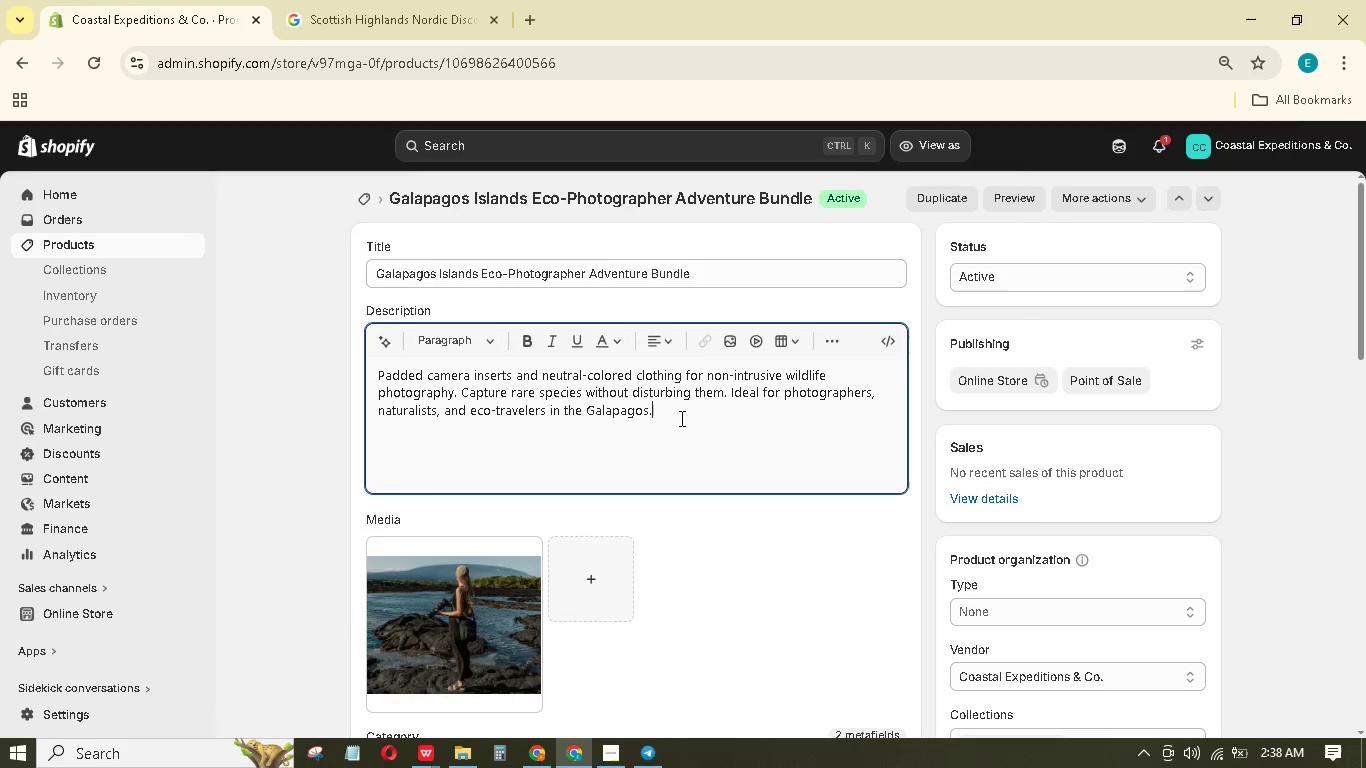 
key(NumpadEnter)
type(The paddded insrt fits mot 50L backpacks and holds a Deslr with 200mm lens plus two extra lenses. Neutral earth tones - olive, taupe, and sand - blend into lava rocks and dry brush, so blue-footed boobles ignore your presence. A silent zippr system and velcro-free)
 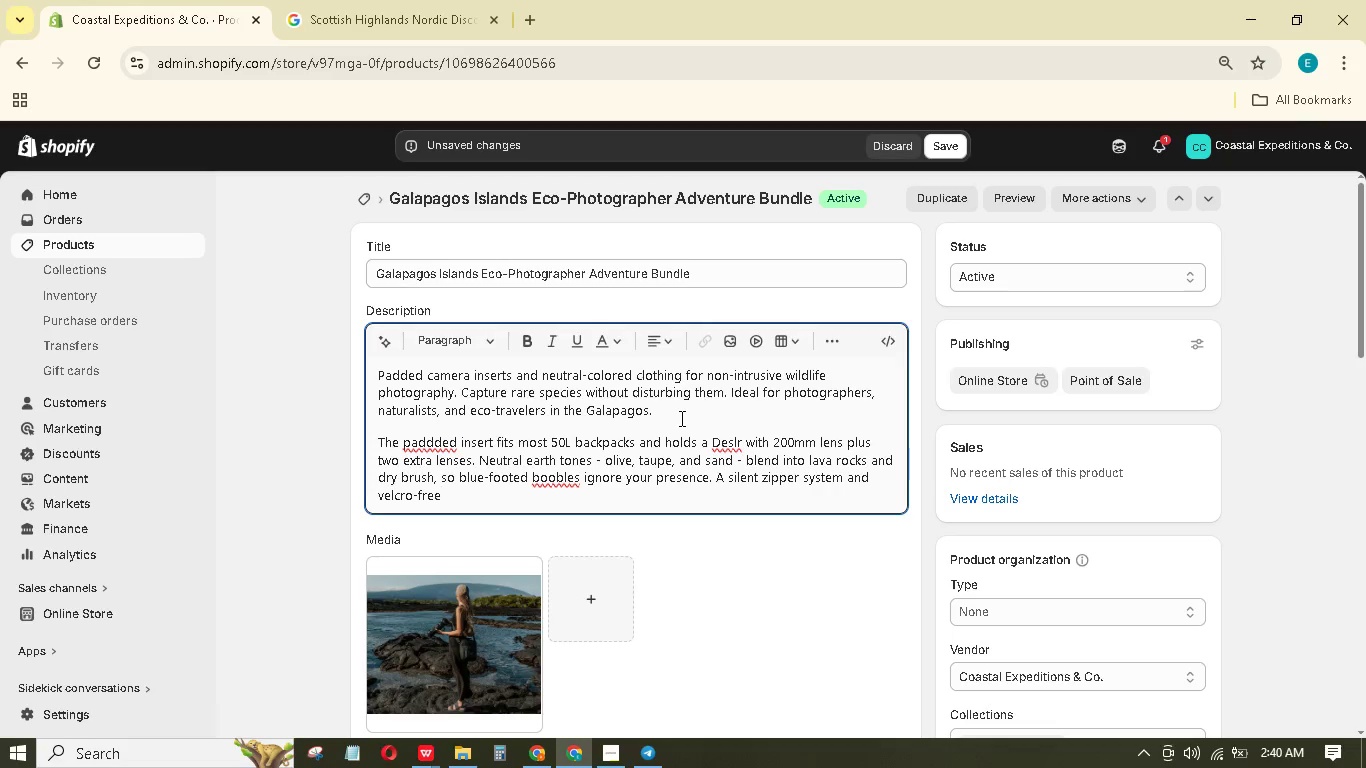 
type( flaps prevent sudden noises tht could startle nesting frigatebirds or marine iguanas basking on PUnta Pitt.)
 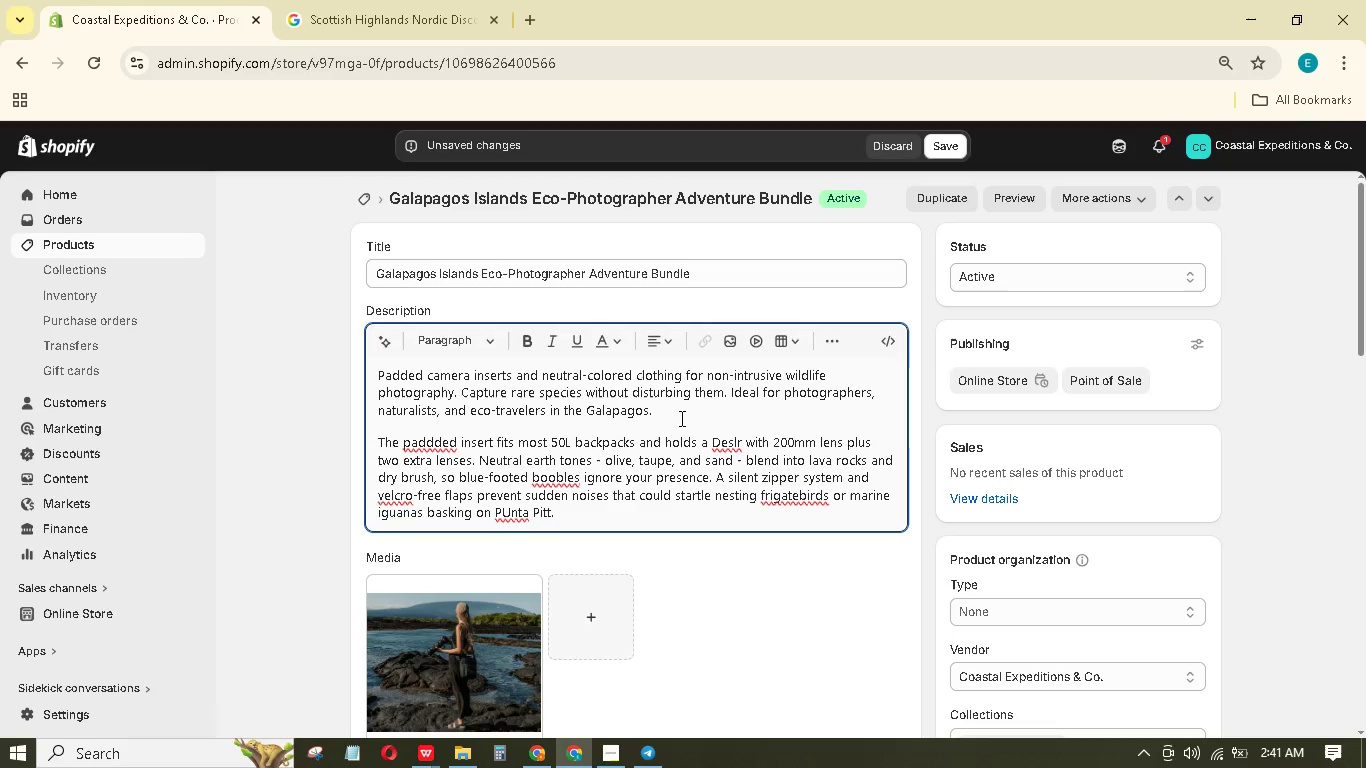 
left_click([515, 513])
 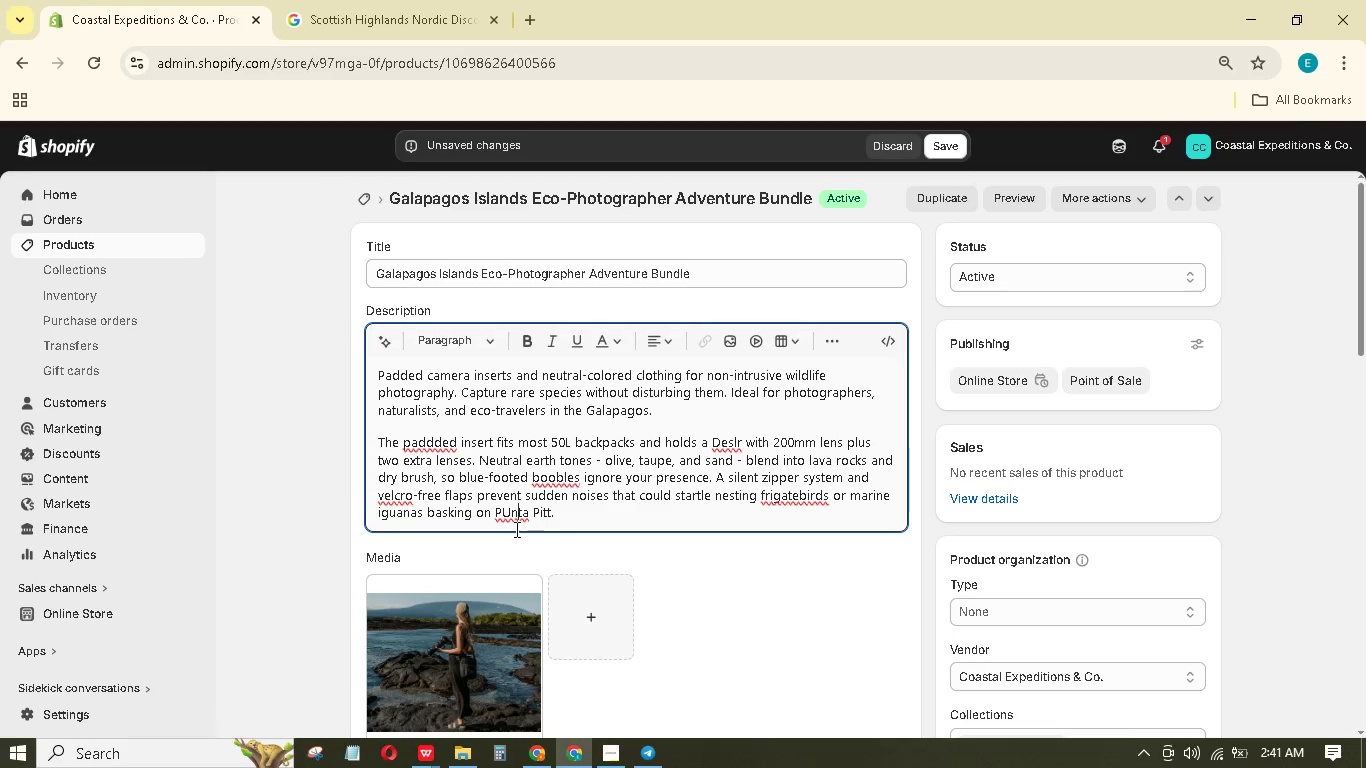 
key(ArrowLeft)
 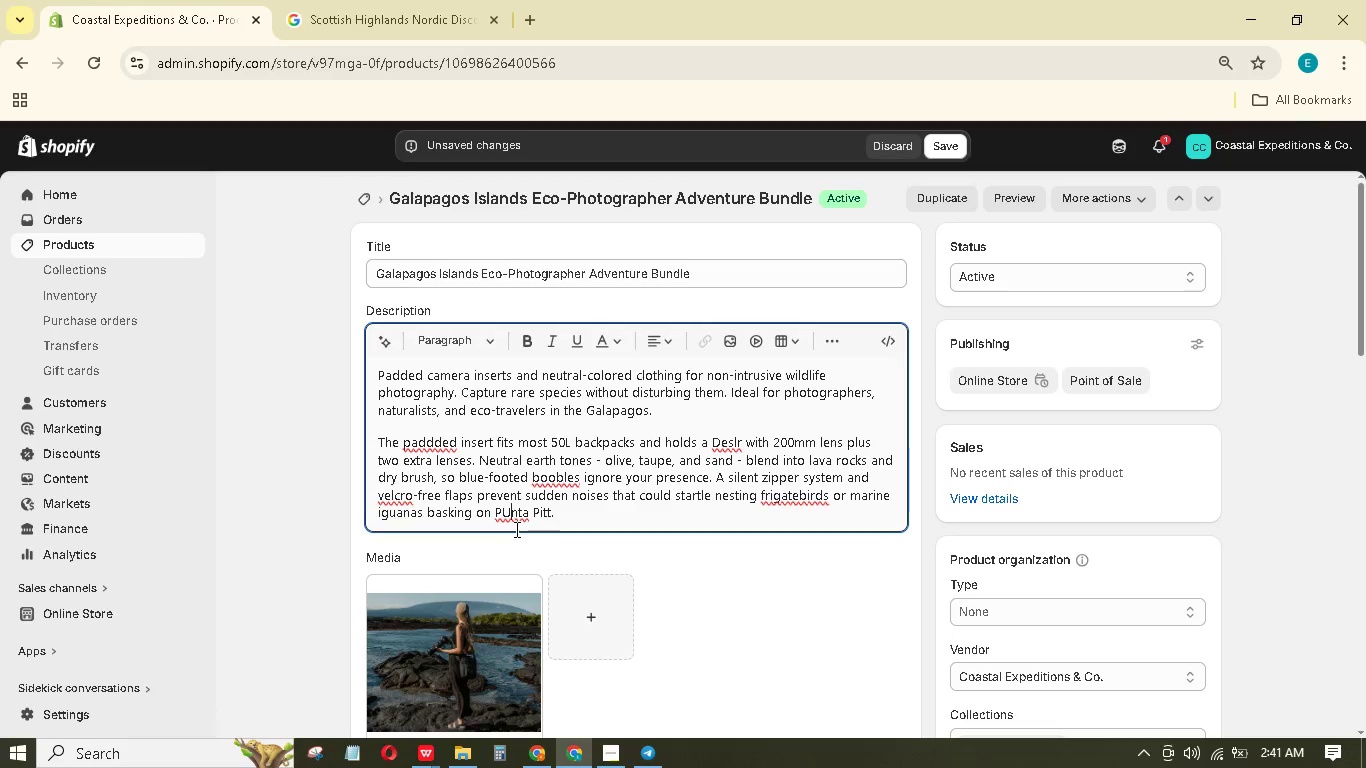 
key(ArrowLeft)
 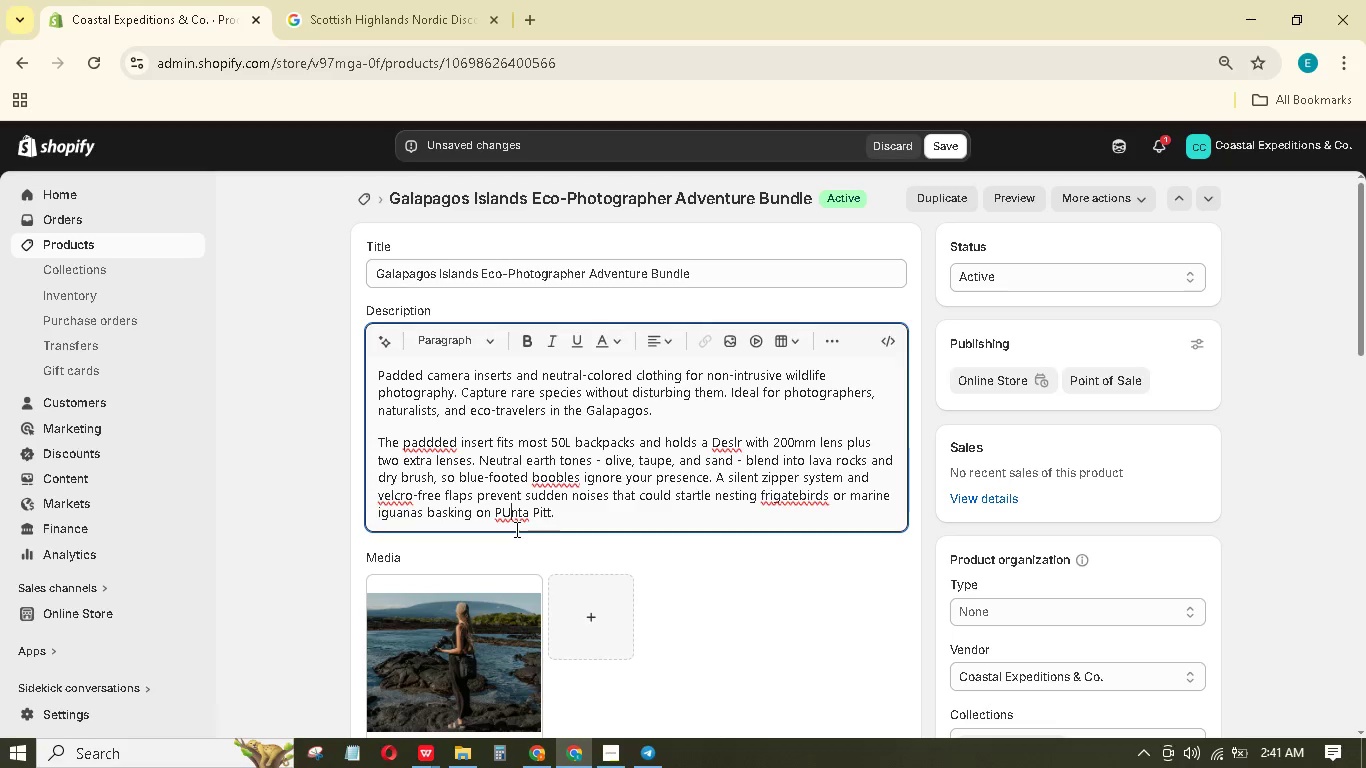 
key(ArrowRight)
 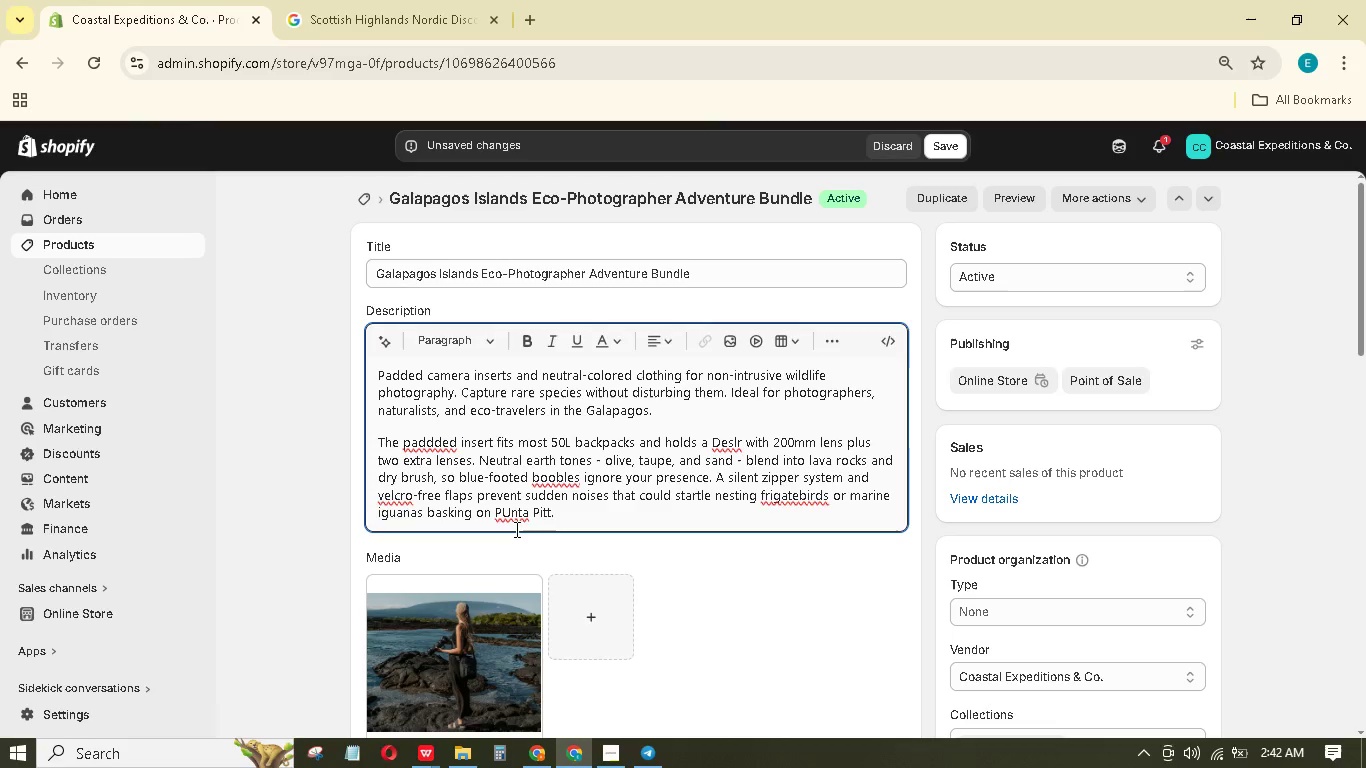 
key(Backspace)
 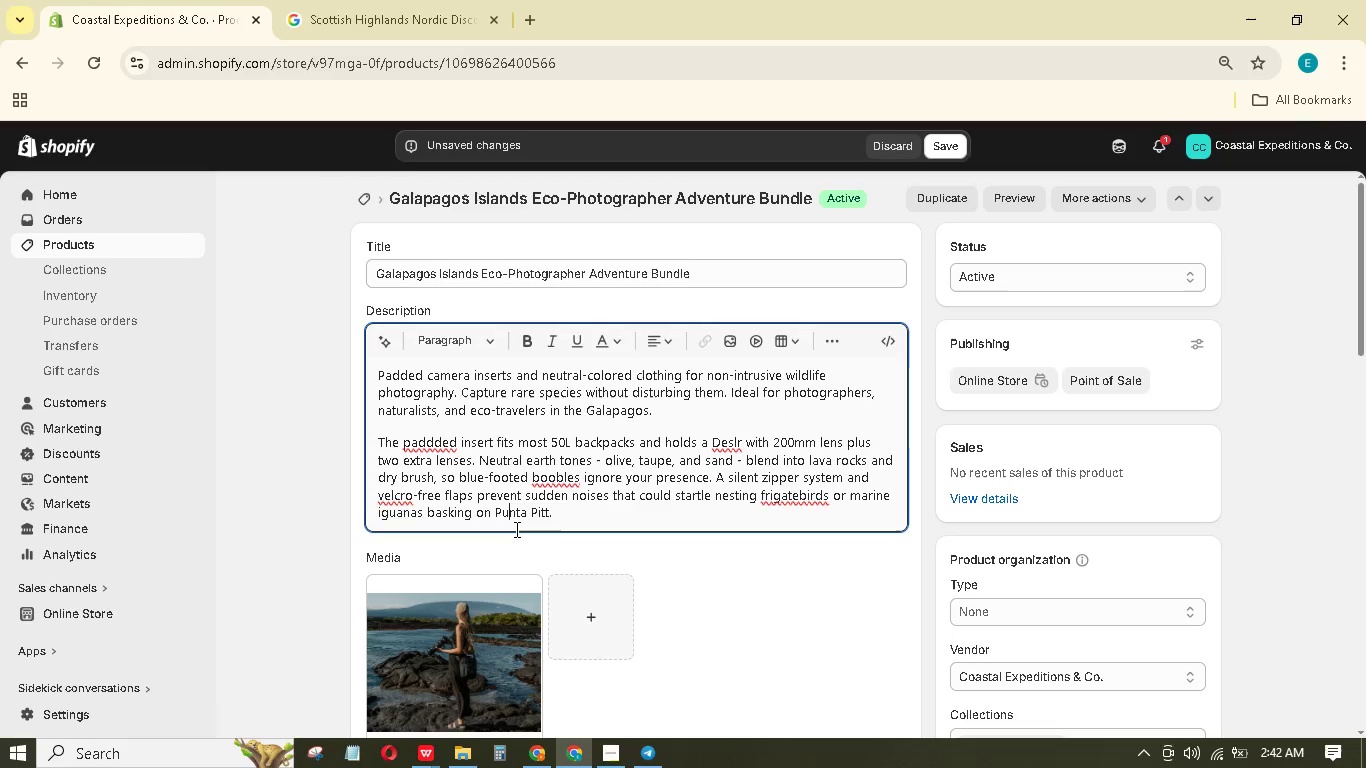 
key(U)
 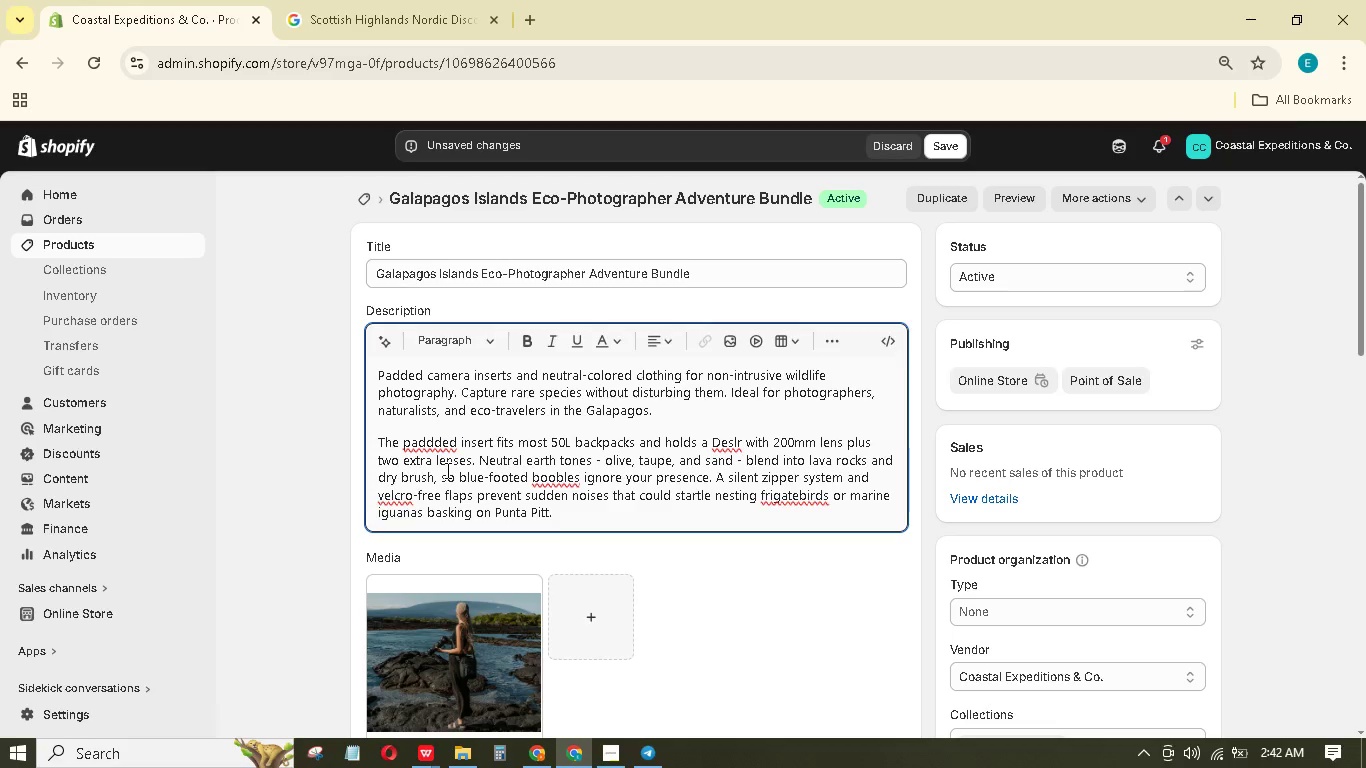 
wait(22.67)
 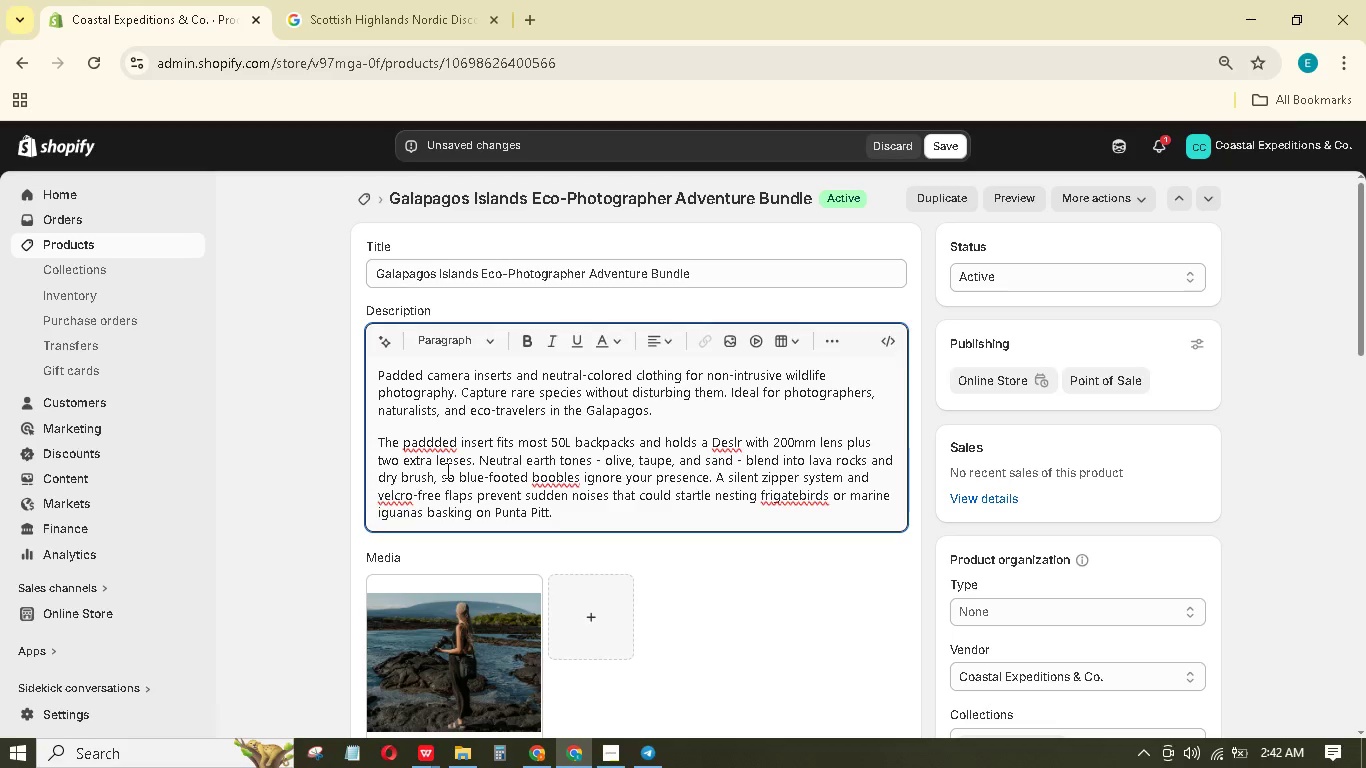 
left_click([437, 446])
 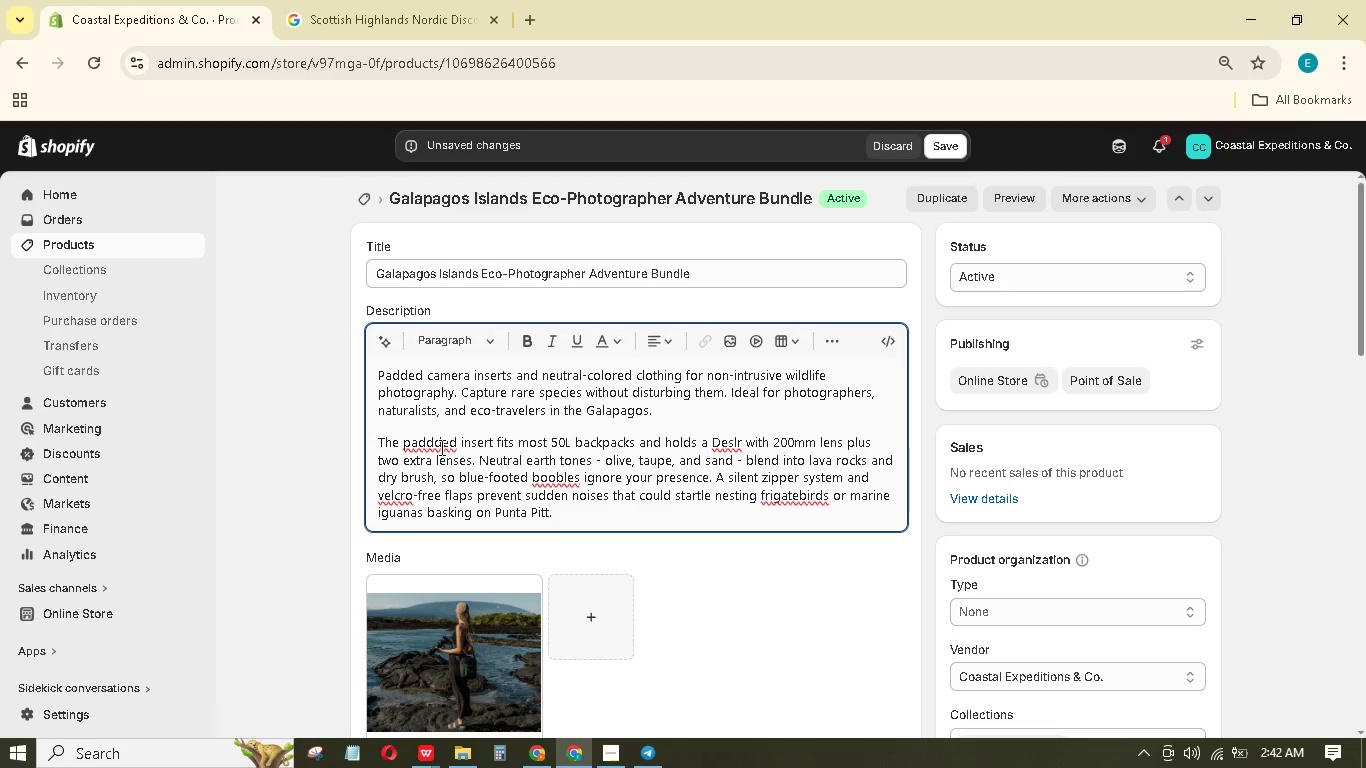 
key(Backspace)
 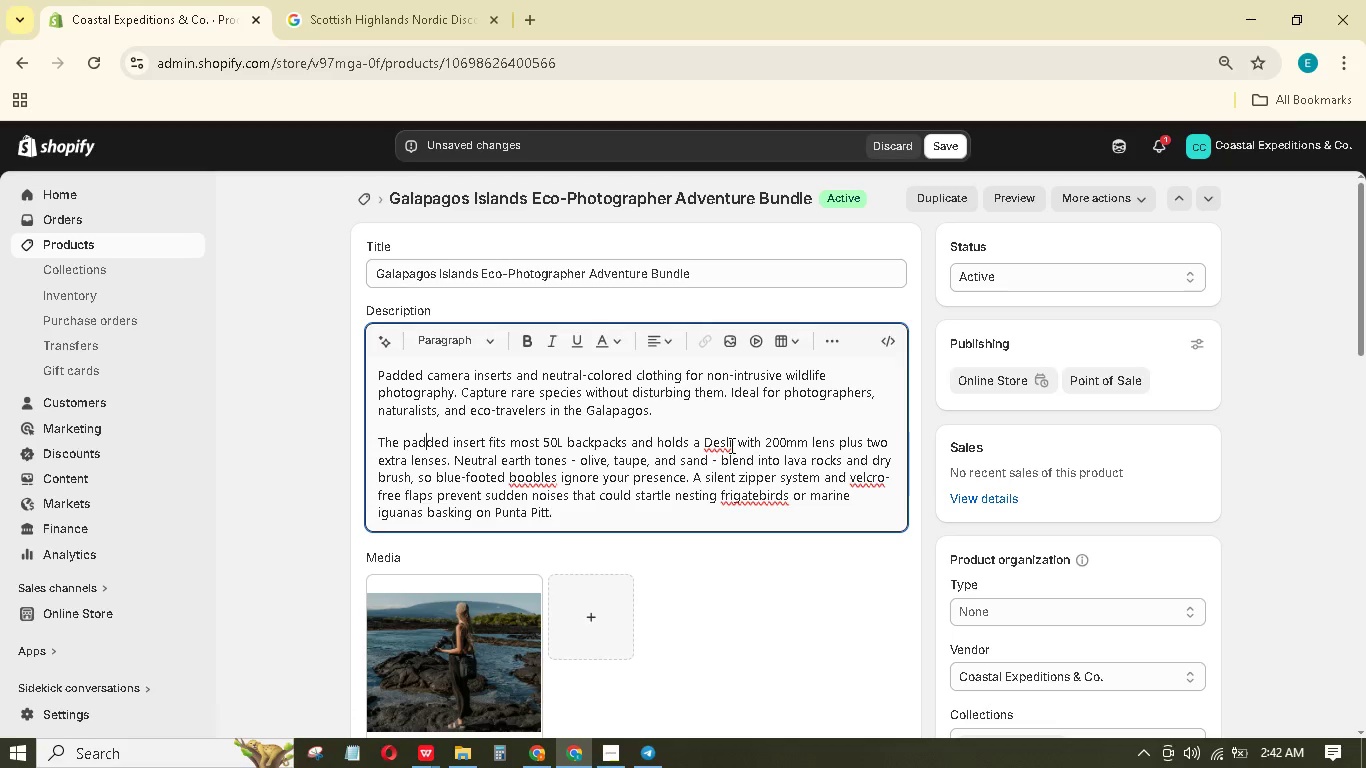 
left_click([732, 445])
 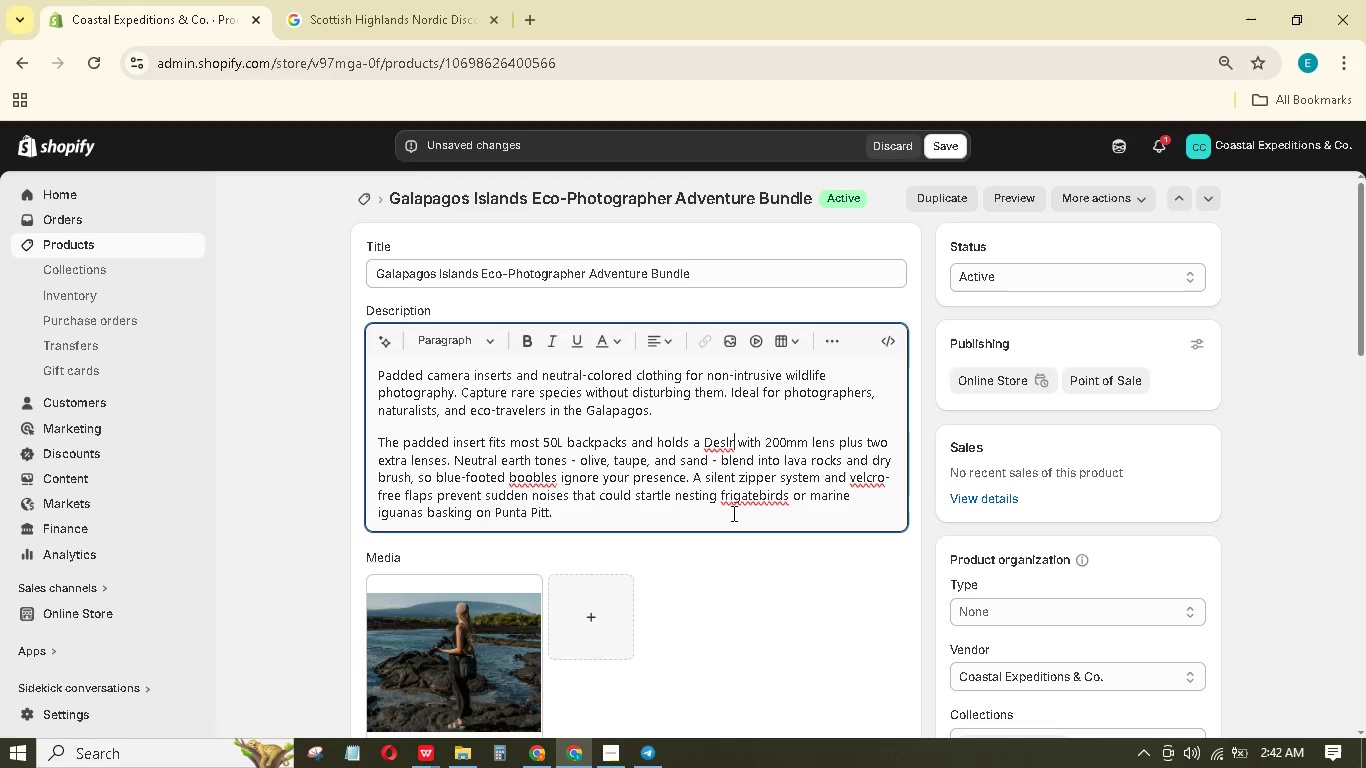 
key(Backspace)
key(Backspace)
key(Backspace)
key(Backspace)
type(SLR)
 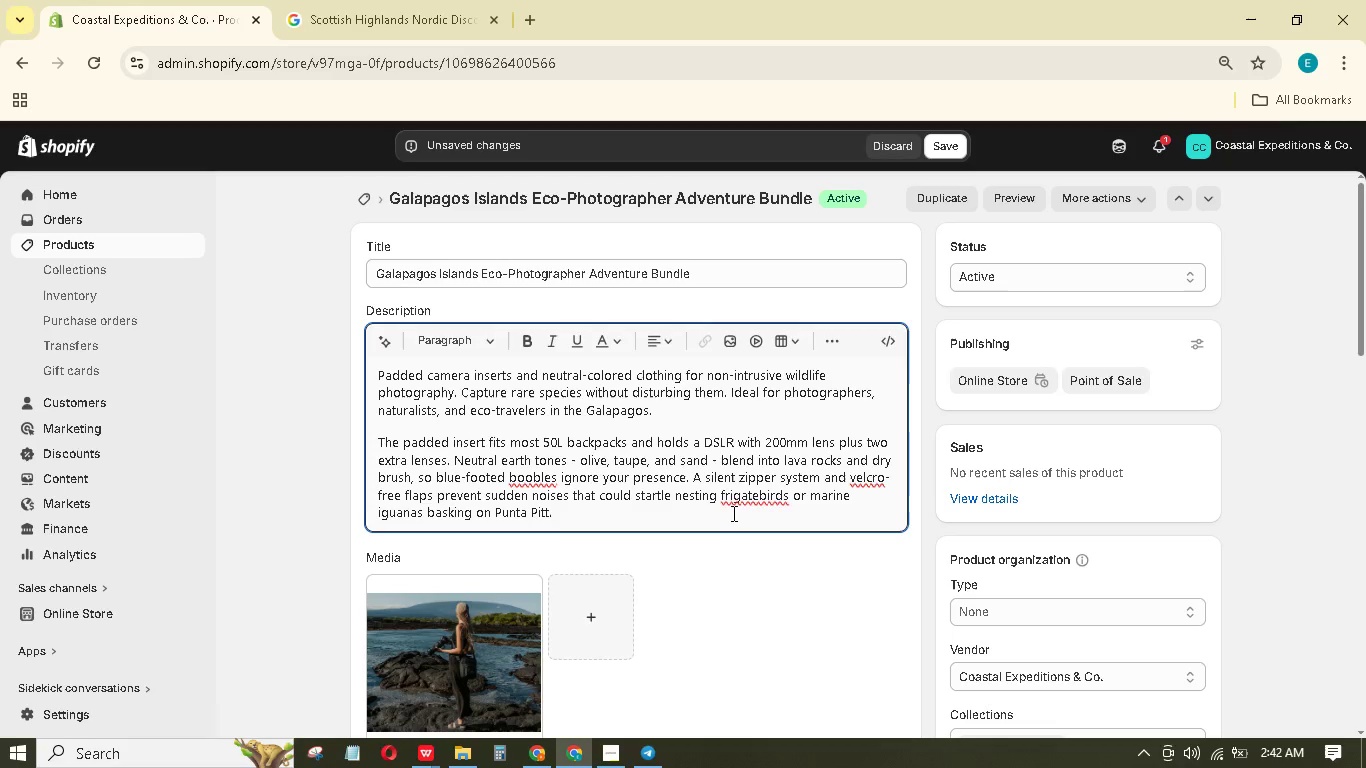 
wait(7.53)
 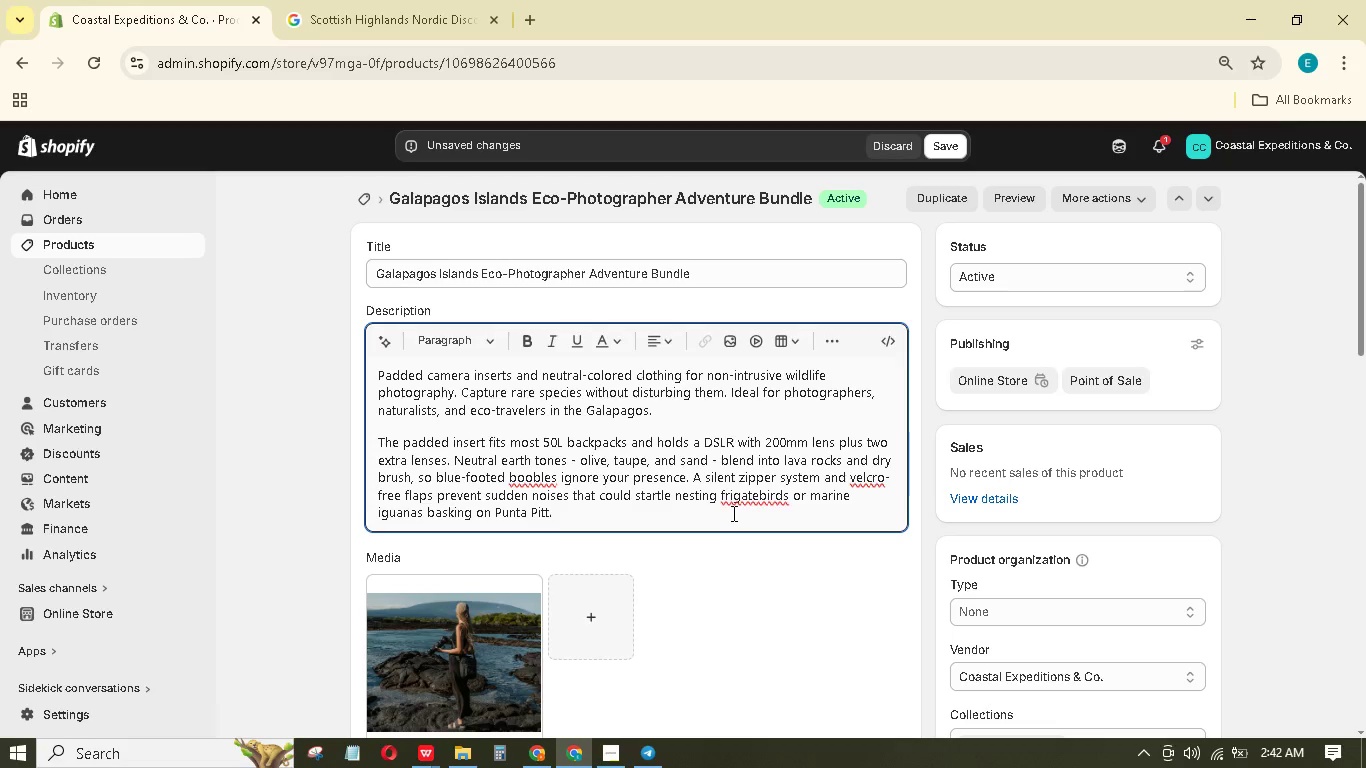 
scroll: coordinate [764, 443], scroll_direction: down, amount: 4.0
 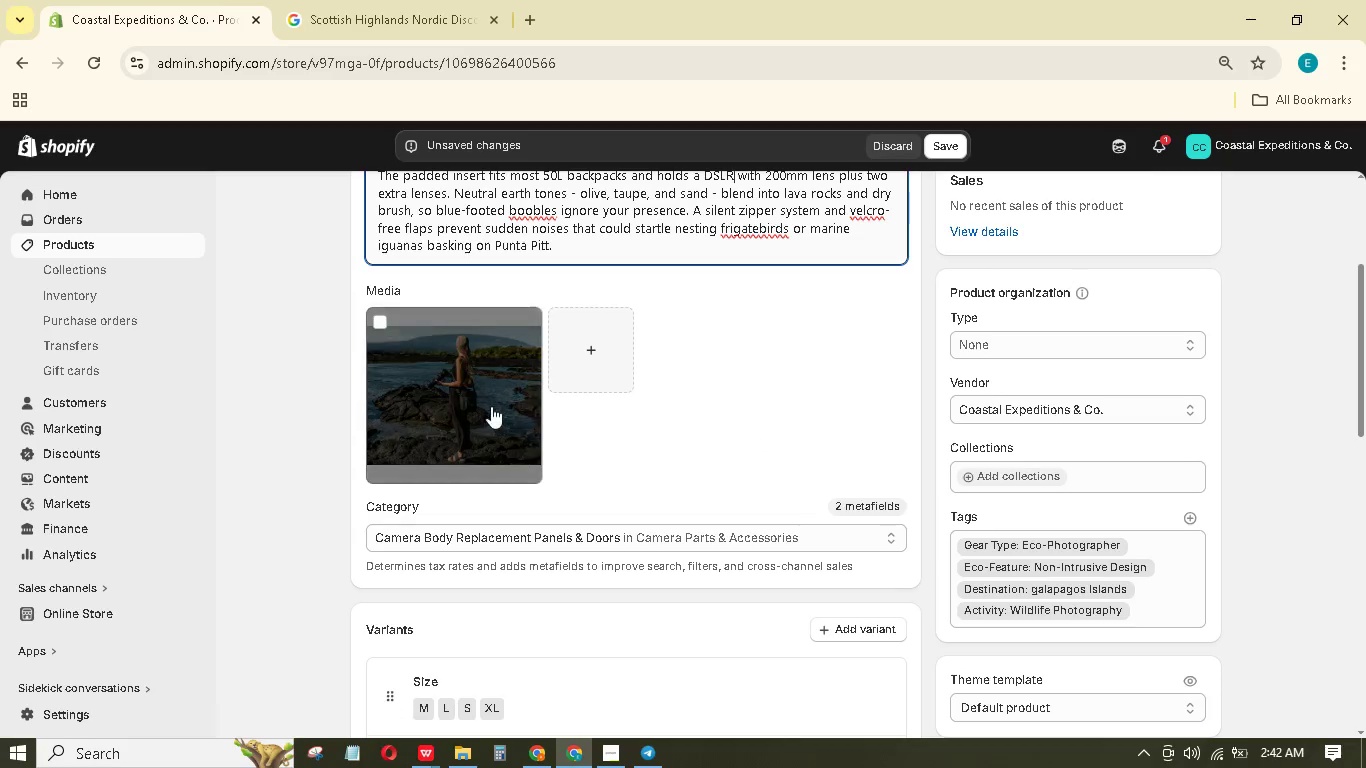 
left_click([487, 404])
 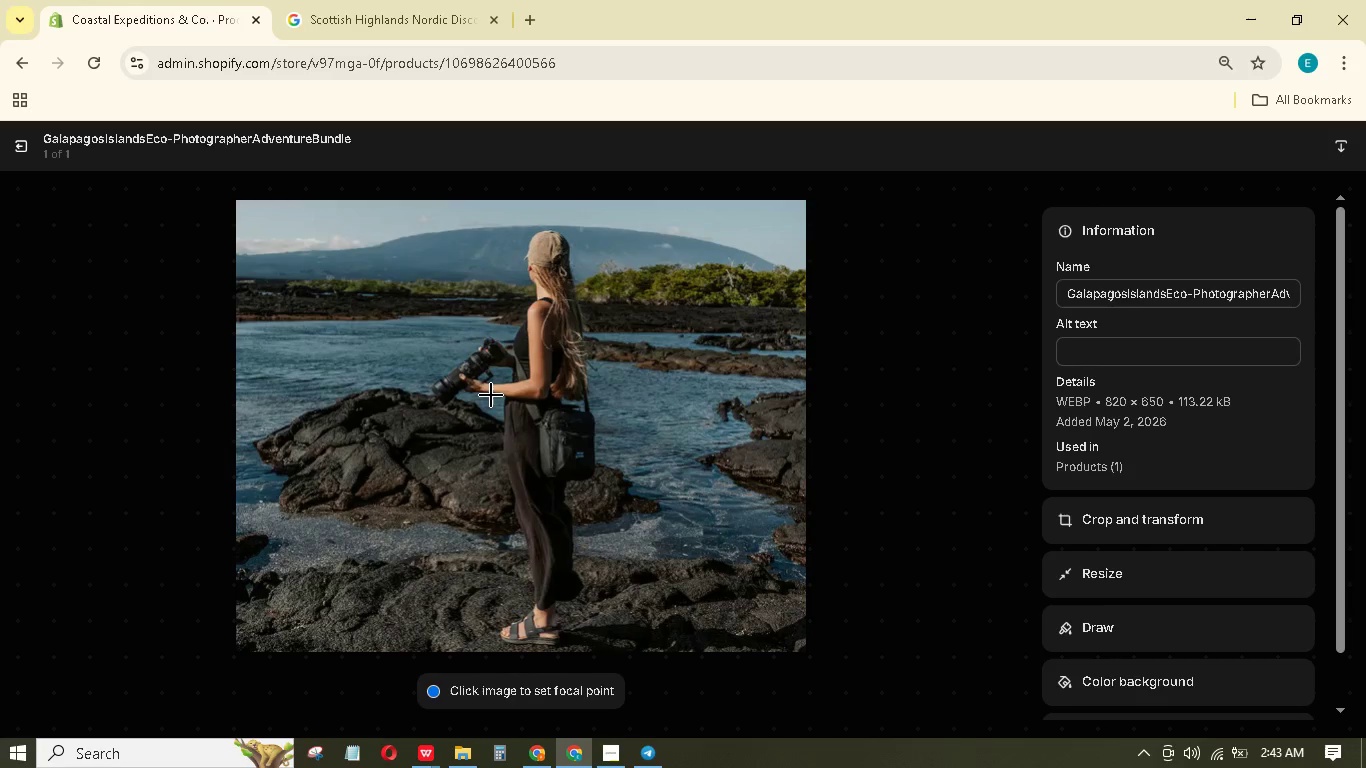 
wait(26.88)
 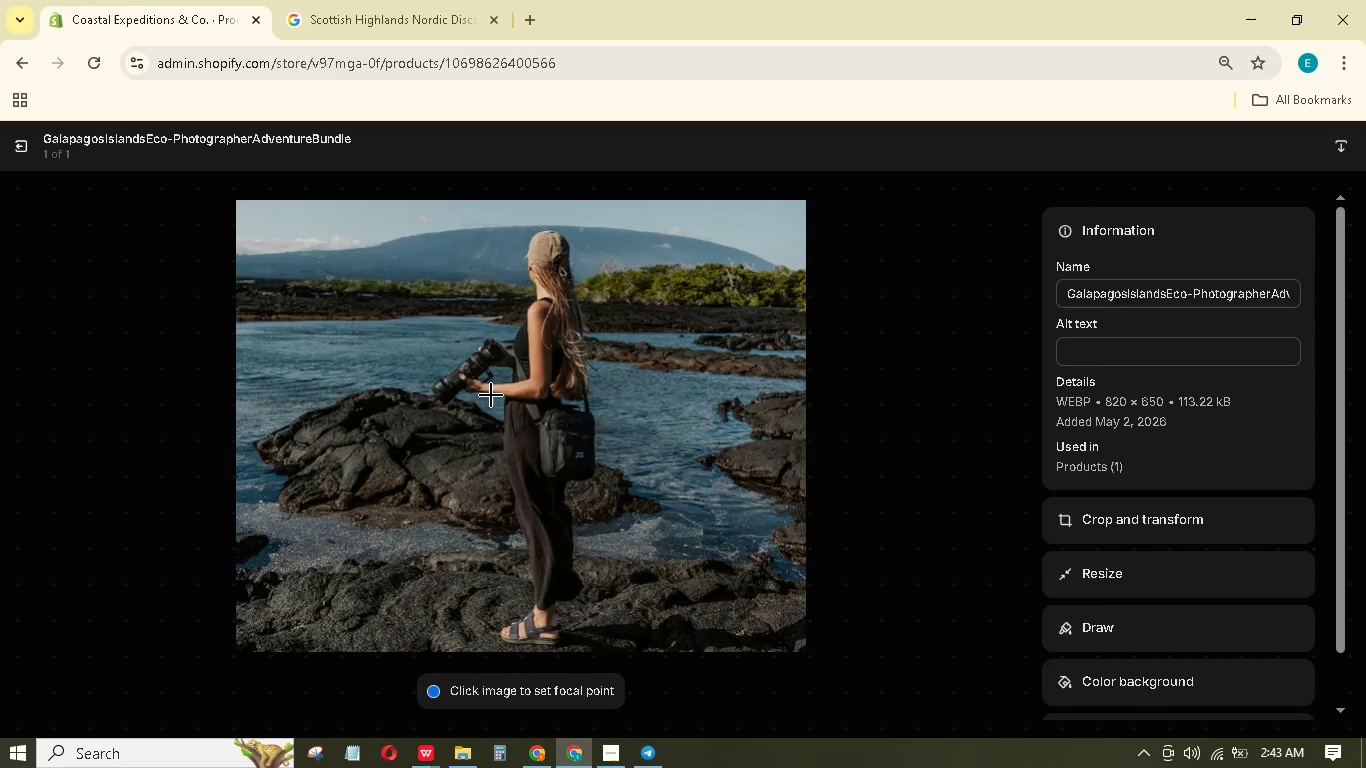 
left_click([1176, 353])
 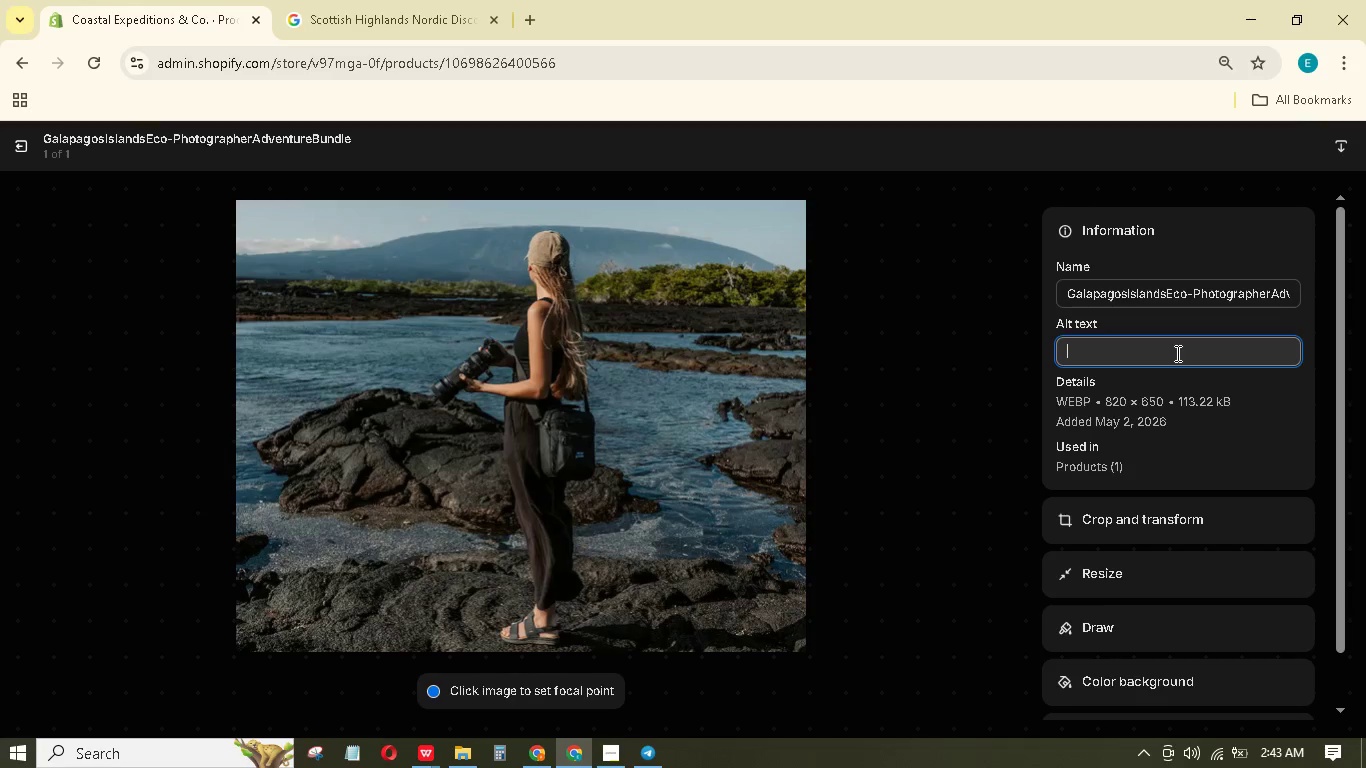 
type(A woman with a DSLT)
key(Backspace)
type(R camera standing at the age of a small lake.)
 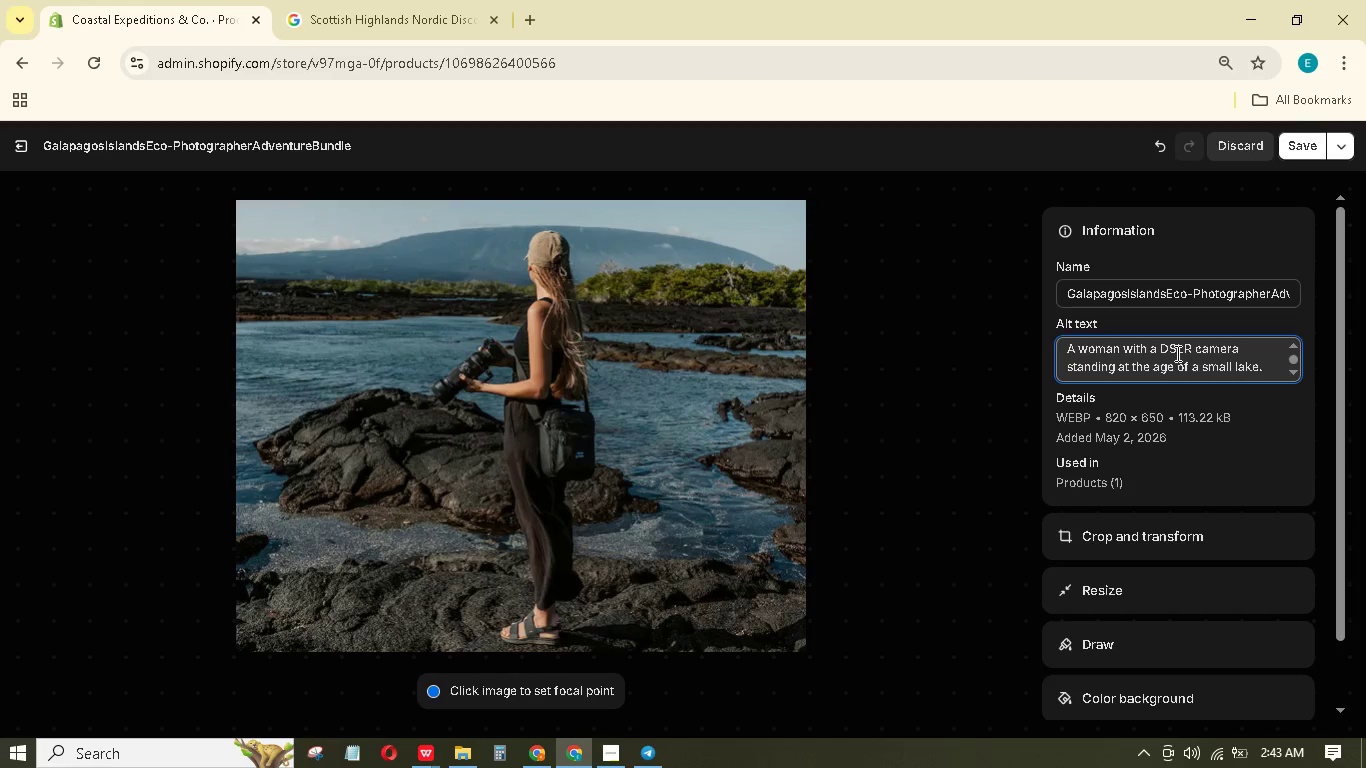 
left_click([1309, 152])
 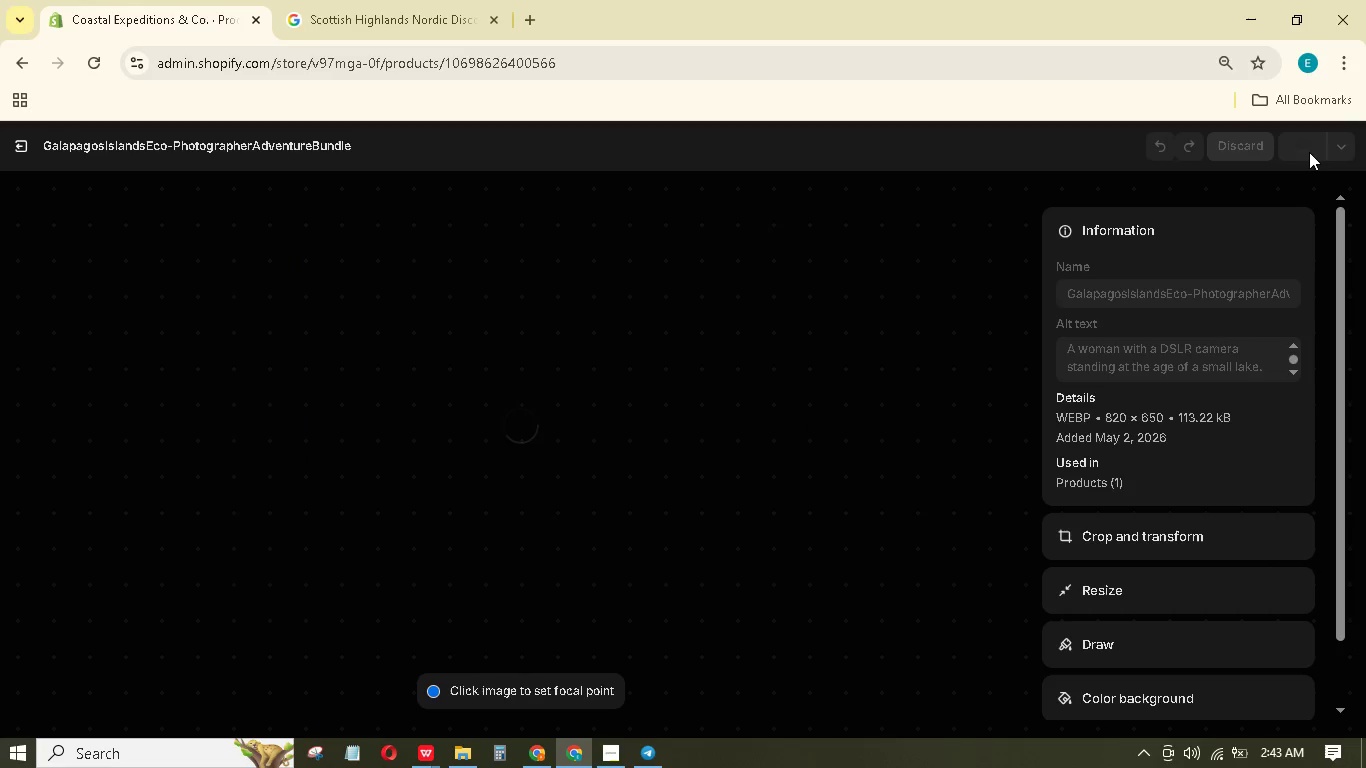 
mouse_move([1272, 158])
 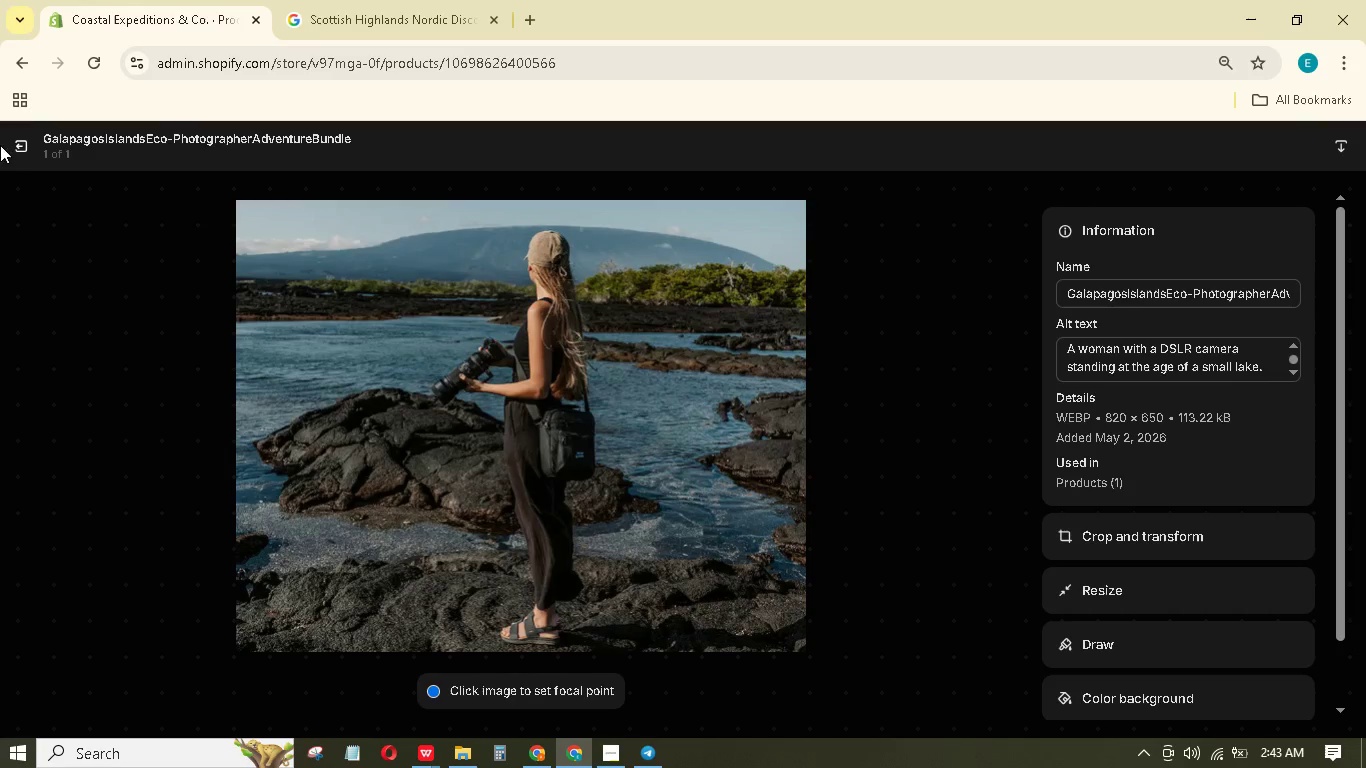 
left_click([15, 143])
 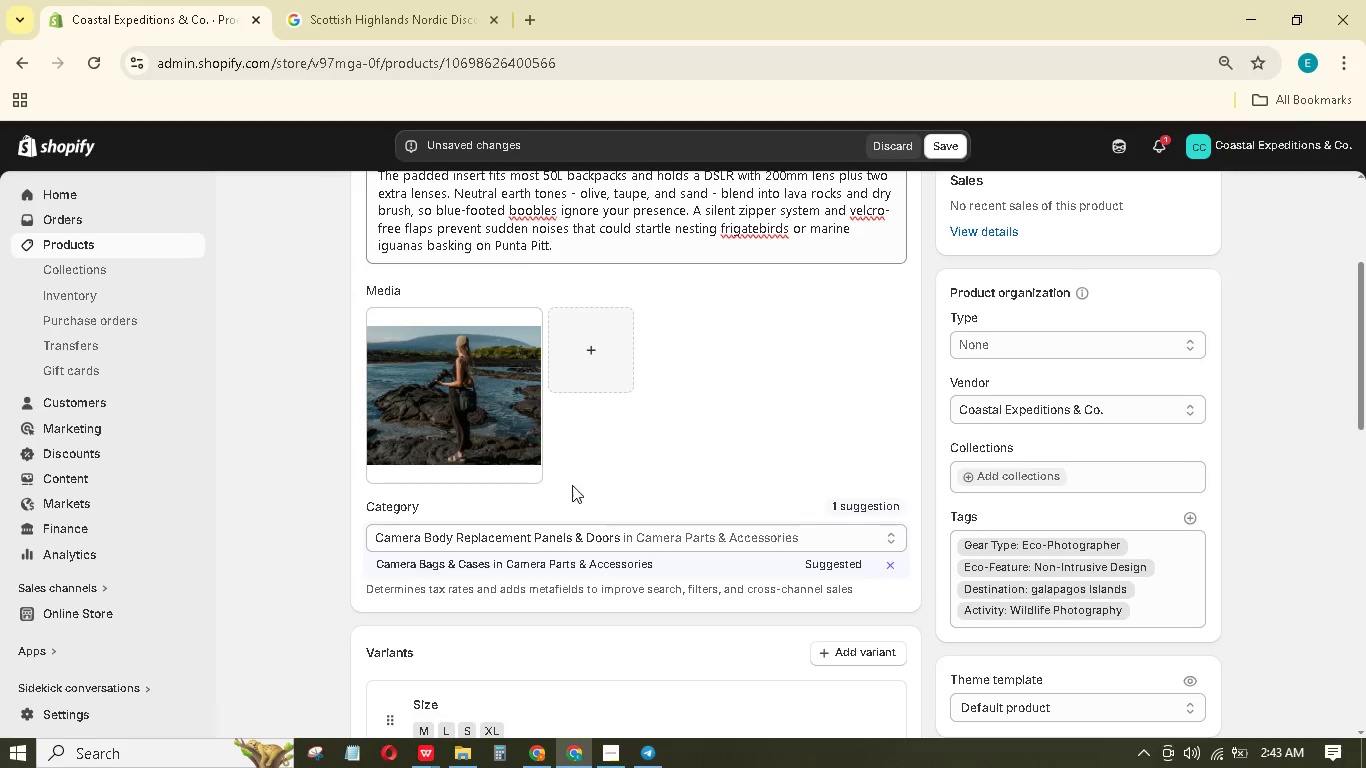 
scroll: coordinate [627, 497], scroll_direction: down, amount: 7.0
 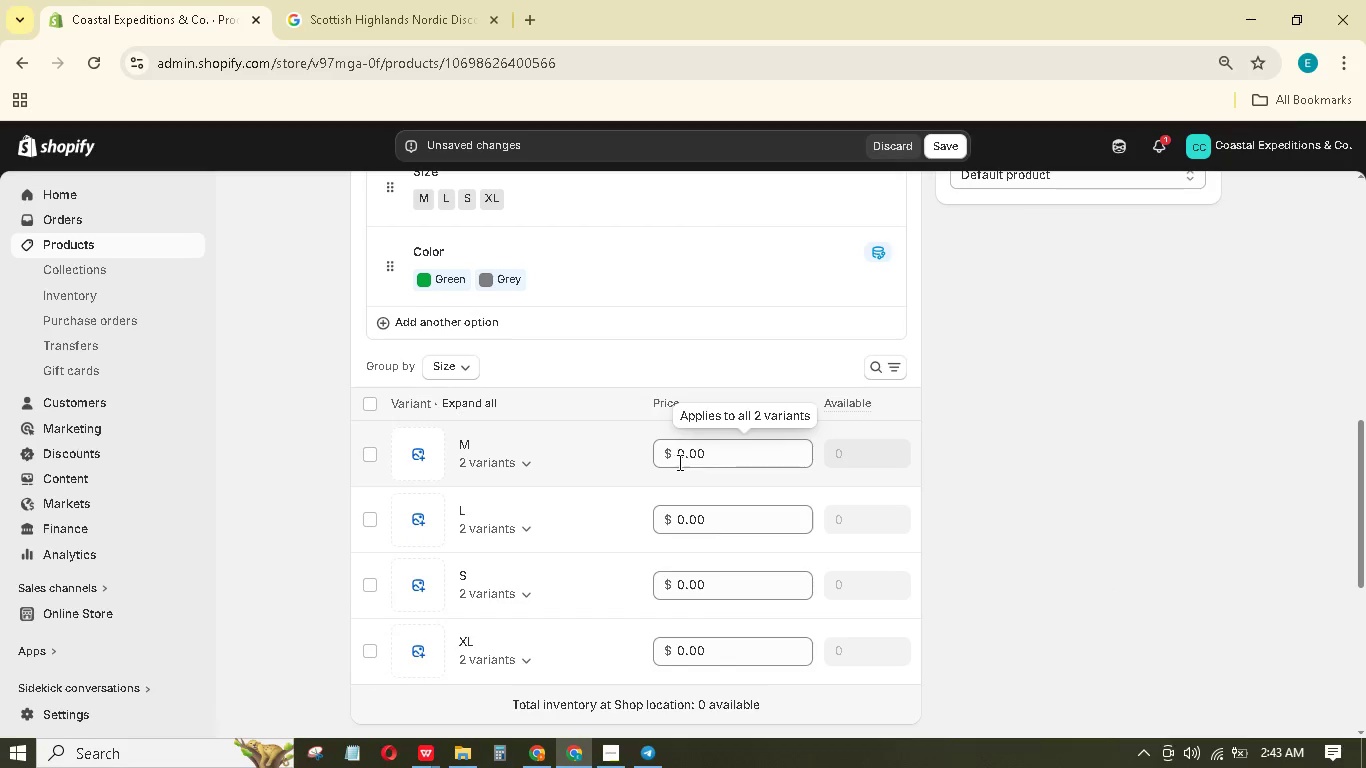 
left_click_drag(start_coordinate=[721, 449], to_coordinate=[652, 446])
 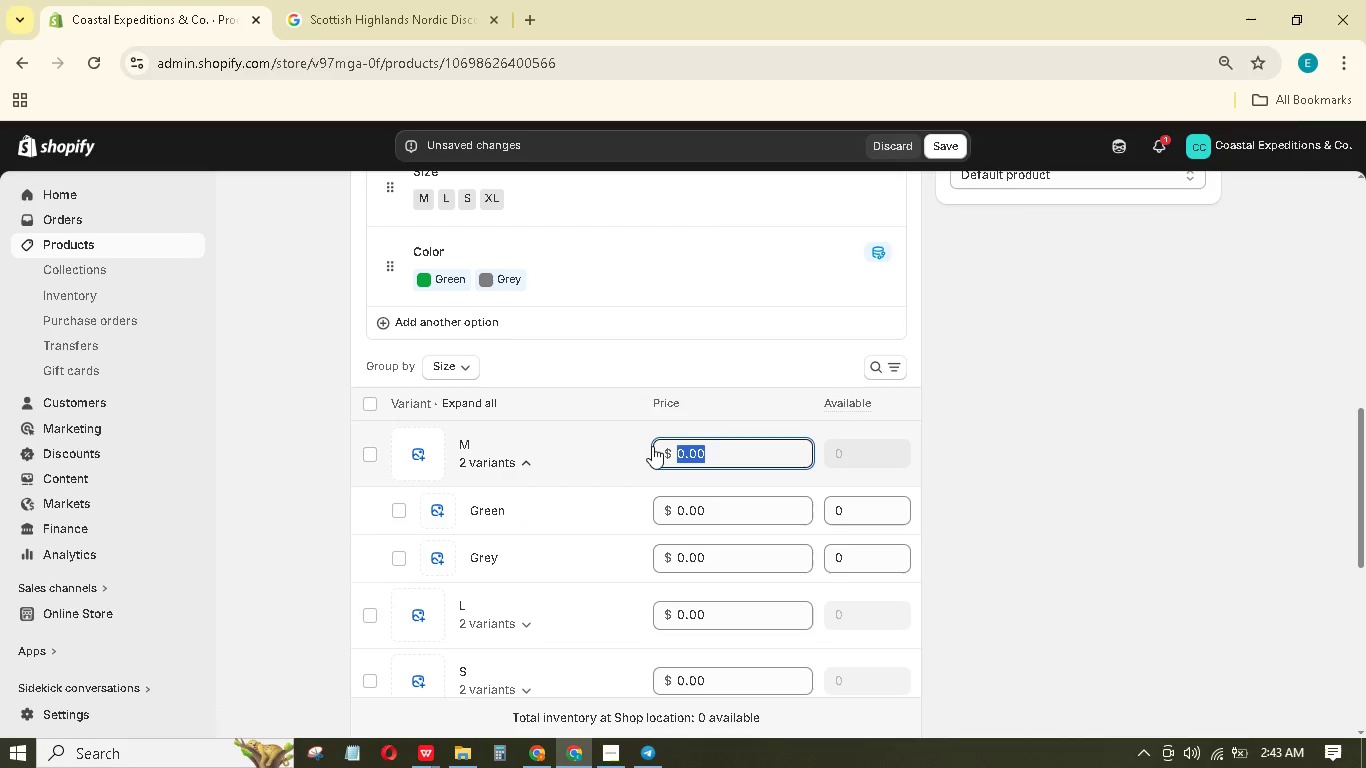 
key(Numpad4)
 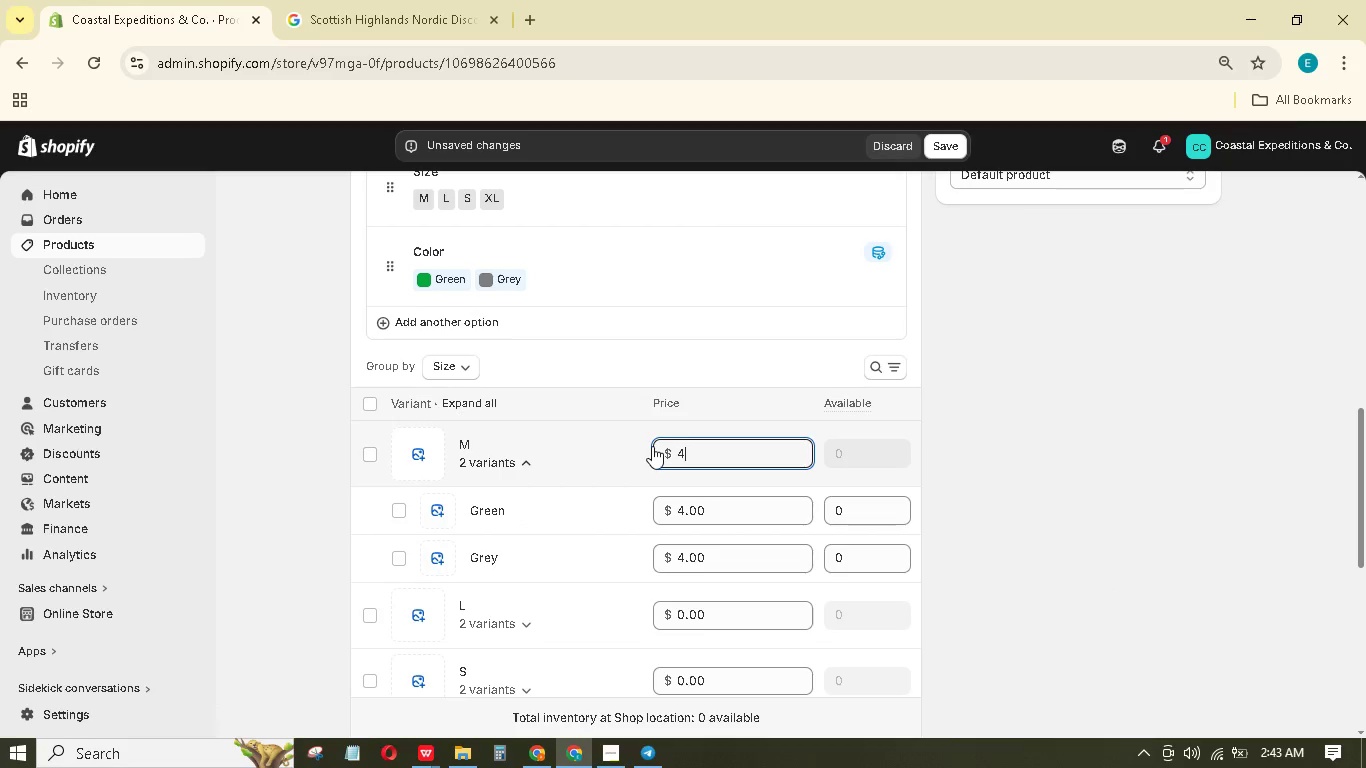 
key(Numpad9)
 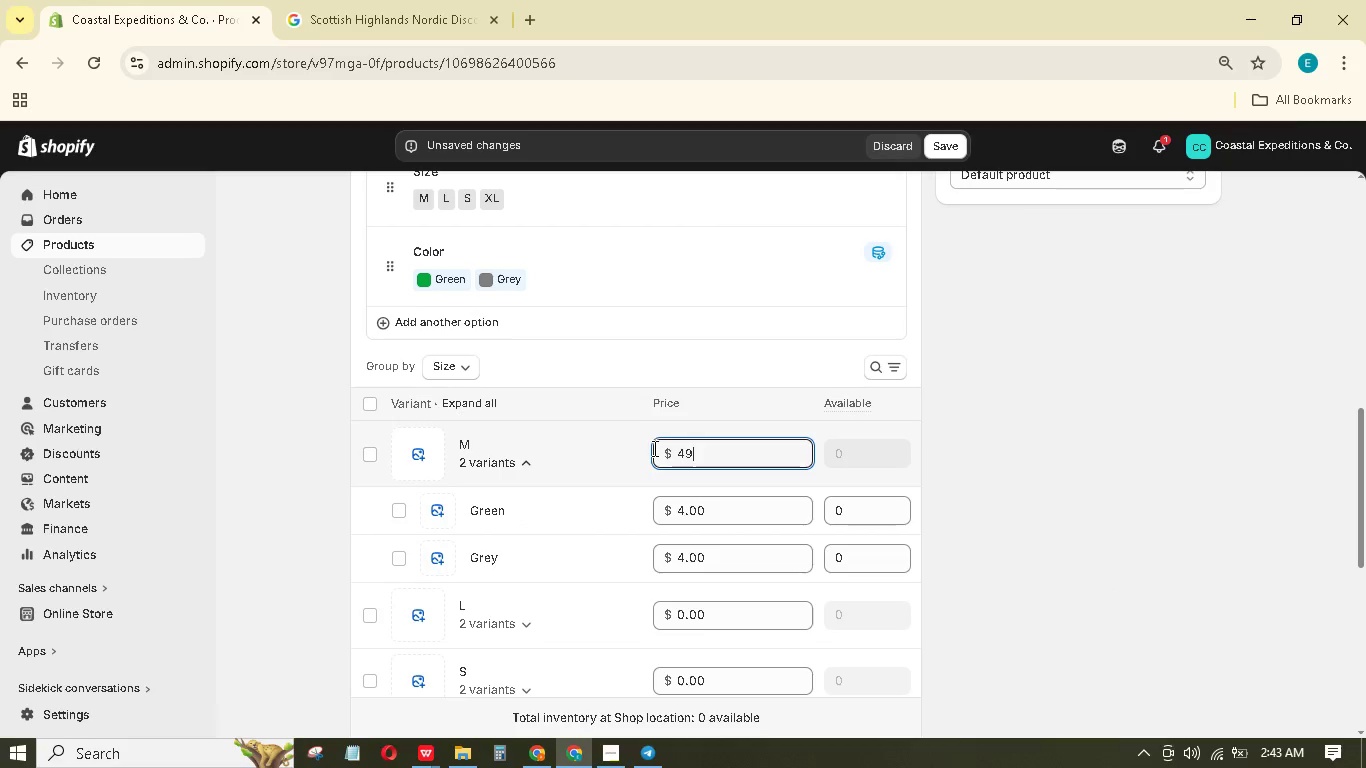 
key(Numpad5)
 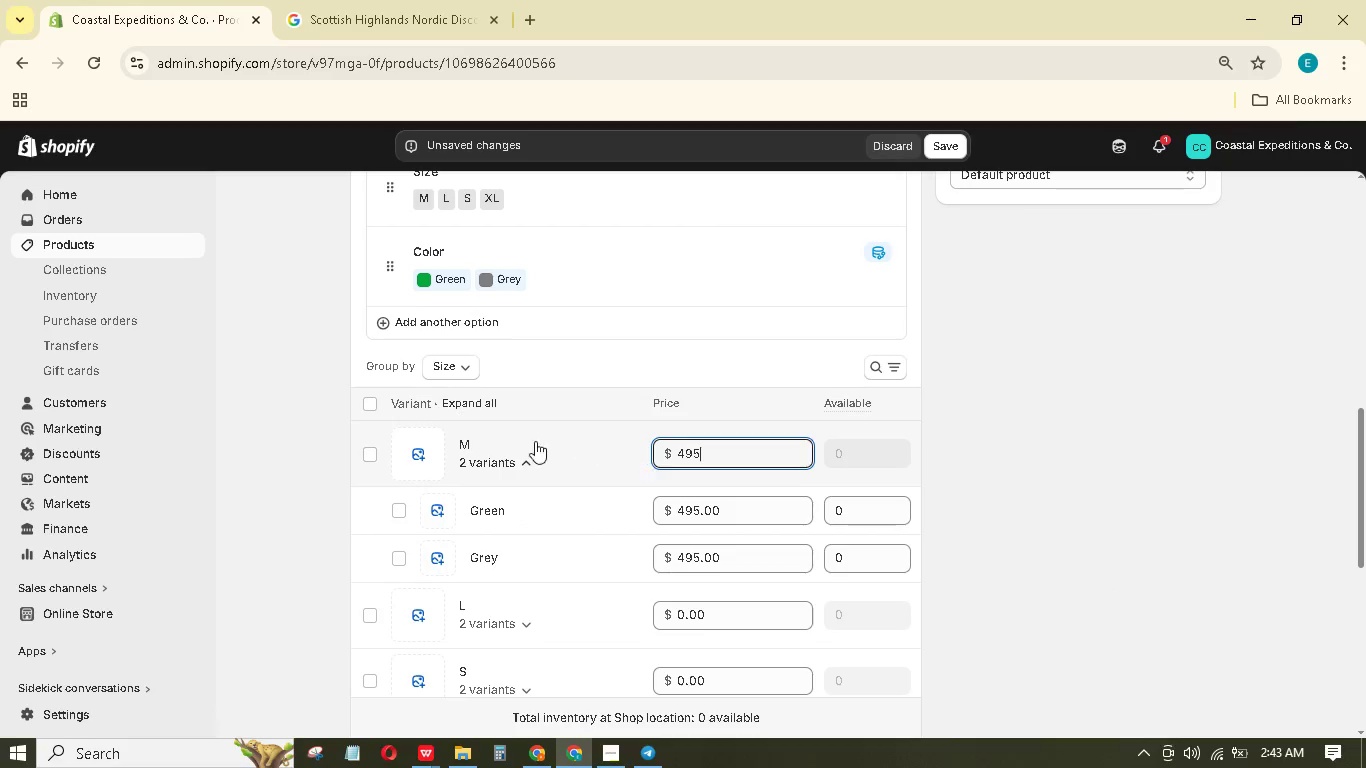 
left_click([419, 454])
 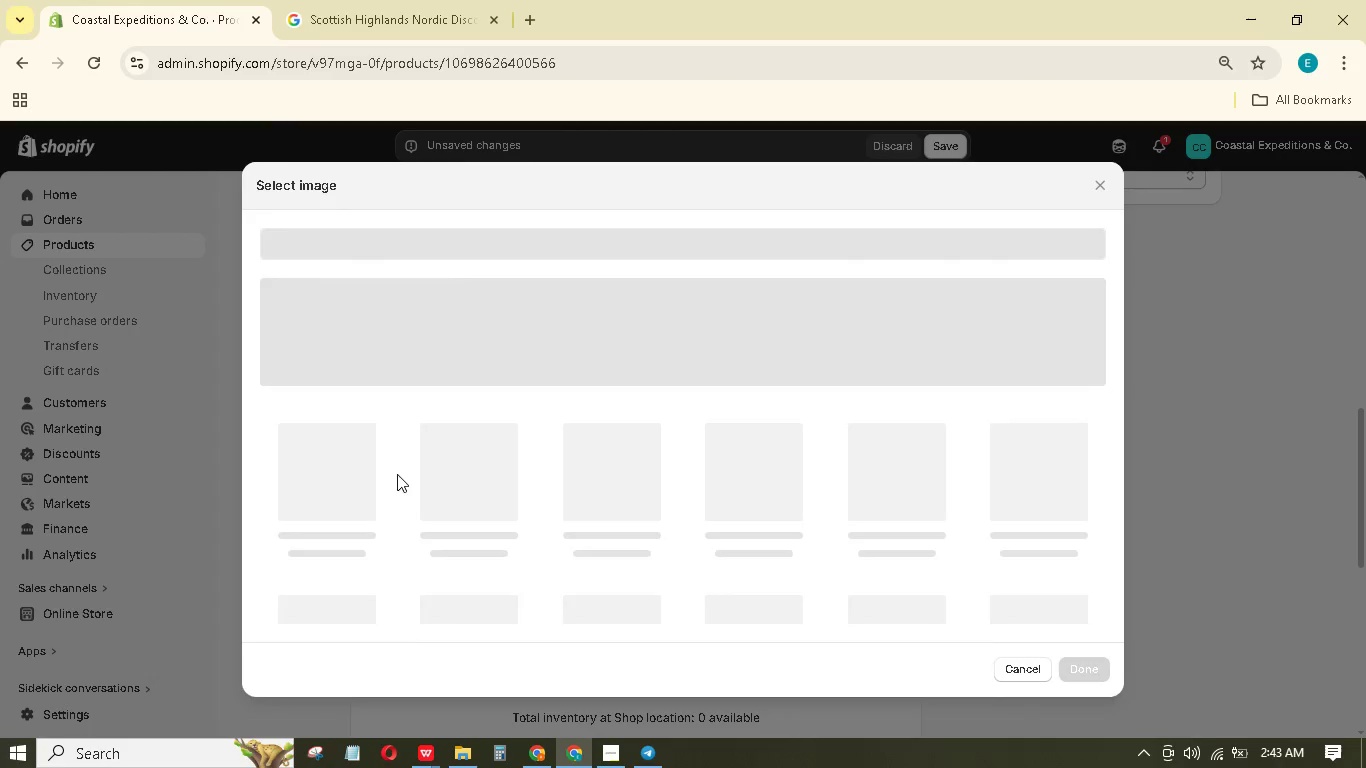 
left_click([342, 482])
 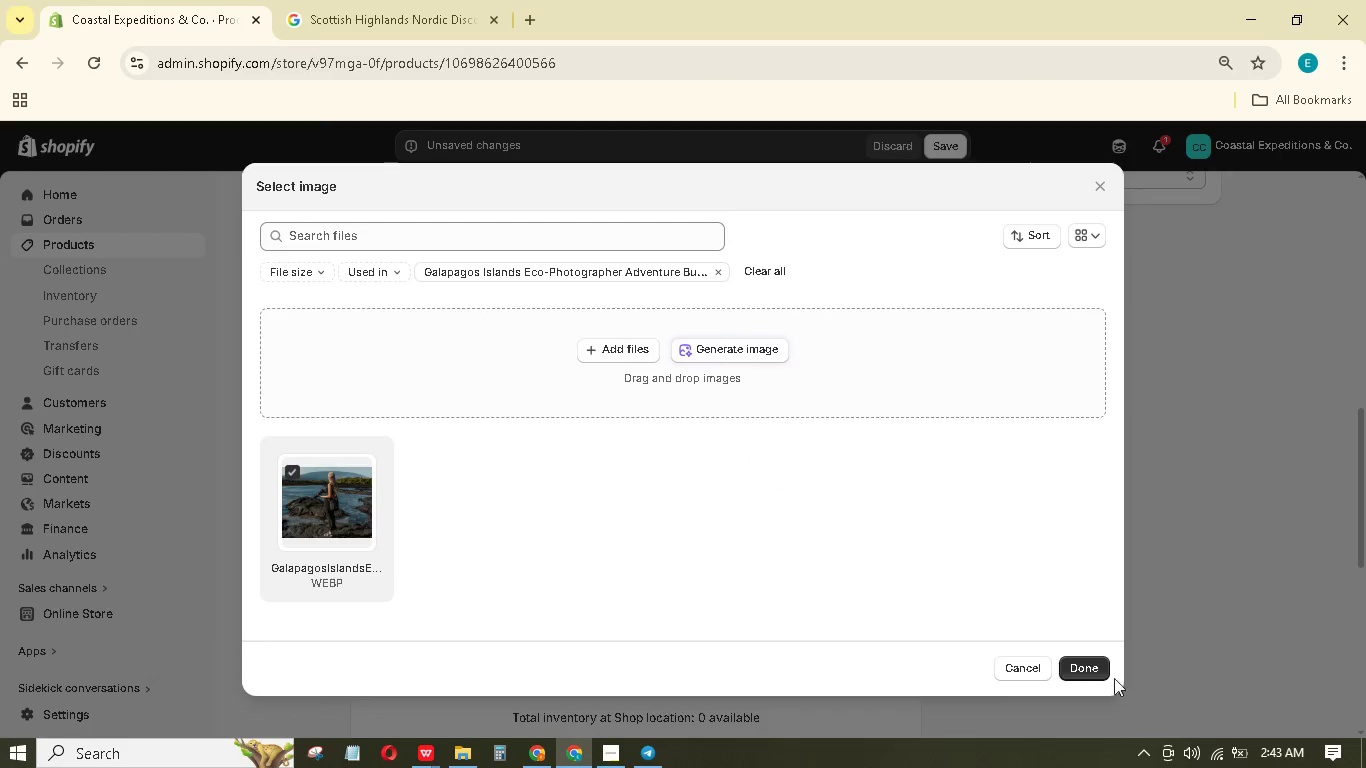 
left_click([1088, 666])
 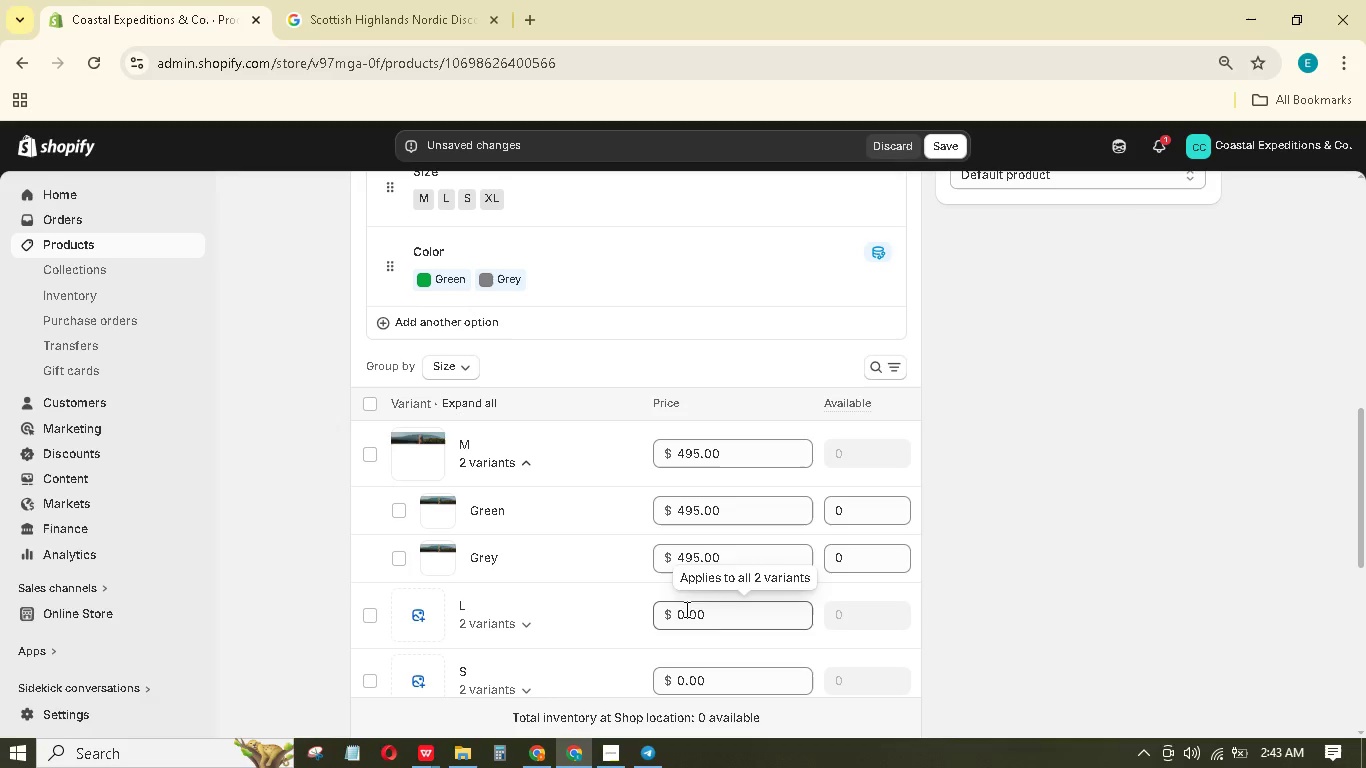 
left_click_drag(start_coordinate=[746, 612], to_coordinate=[650, 592])
 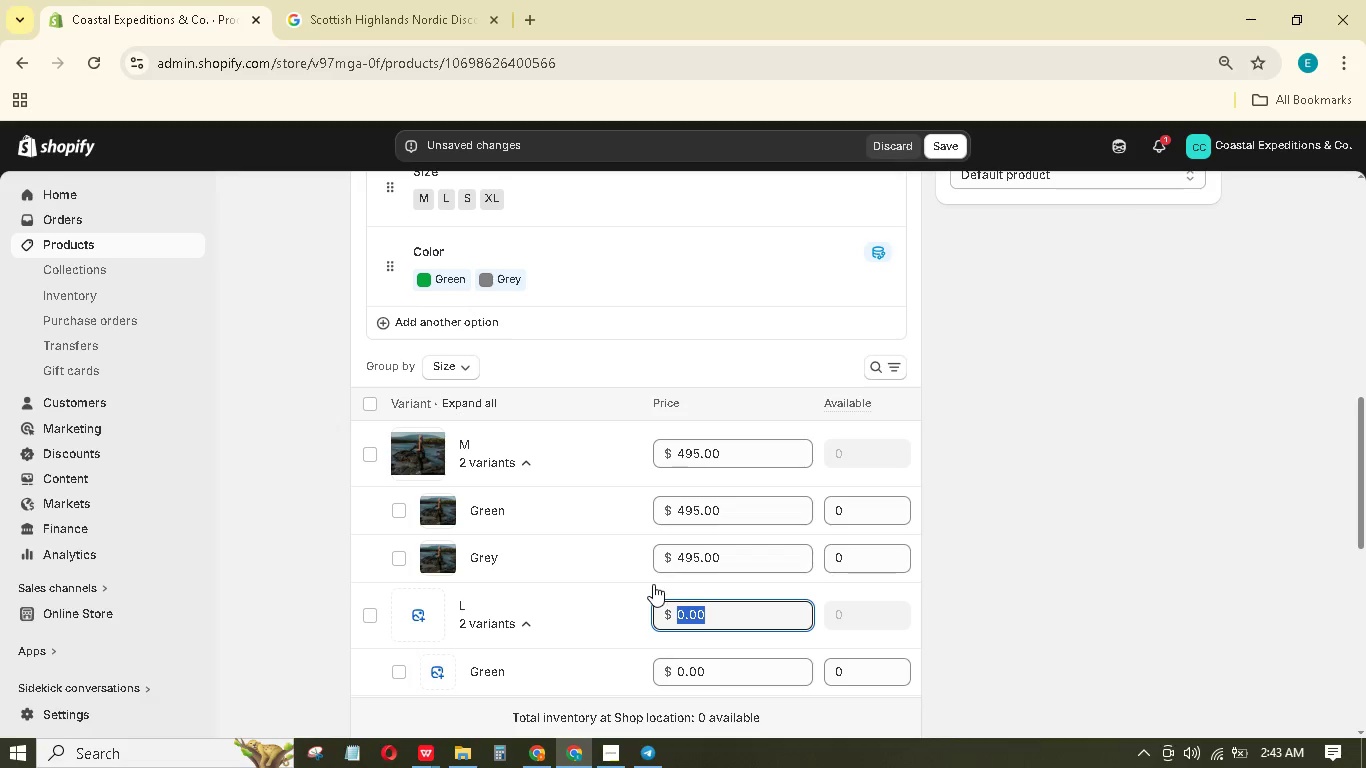 
key(Numpad4)
 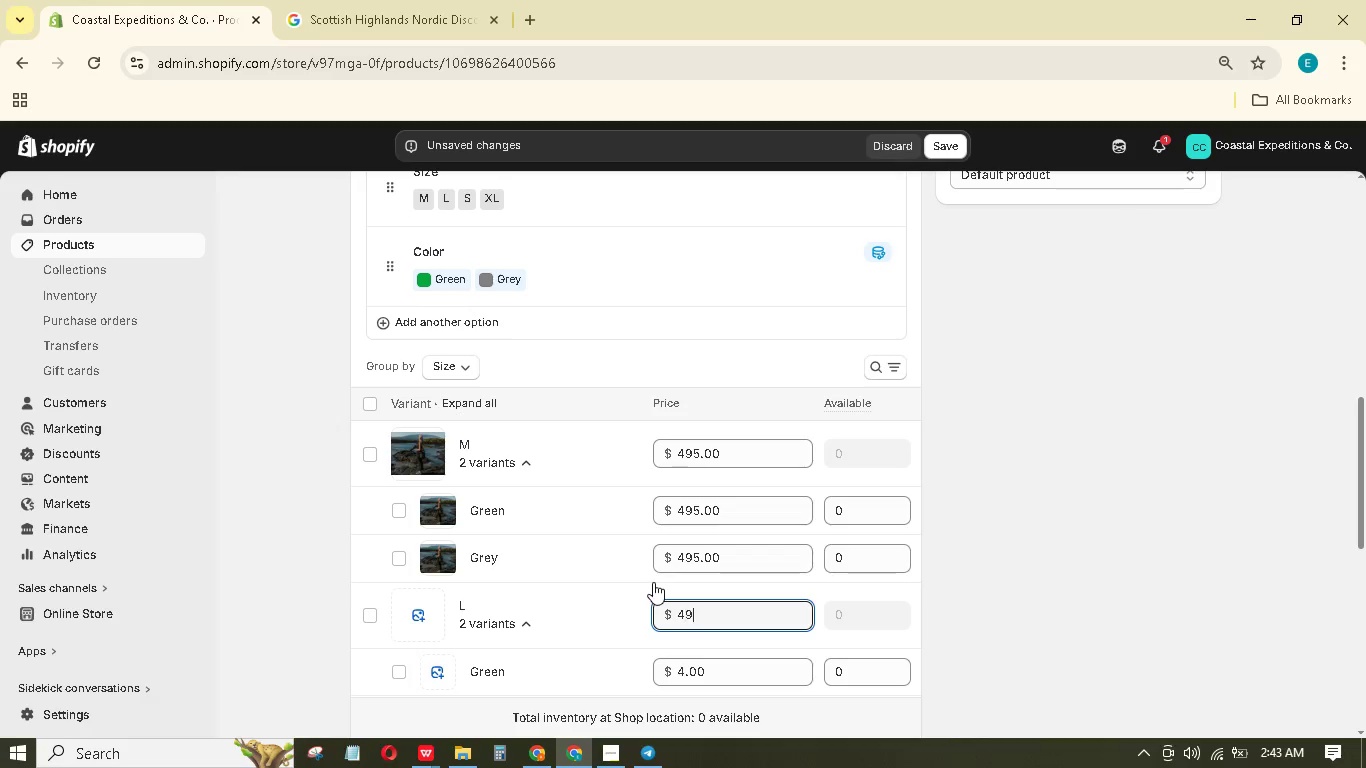 
key(Numpad9)
 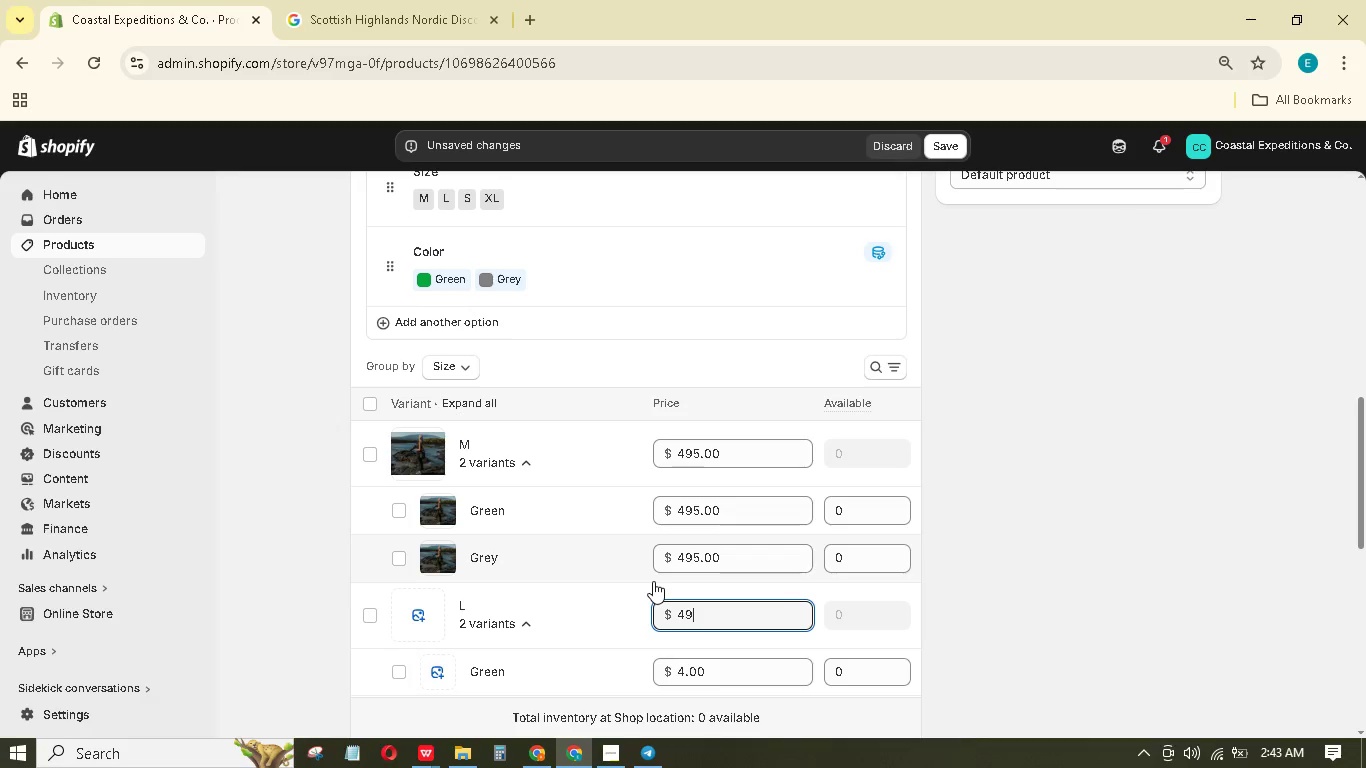 
key(Numpad5)
 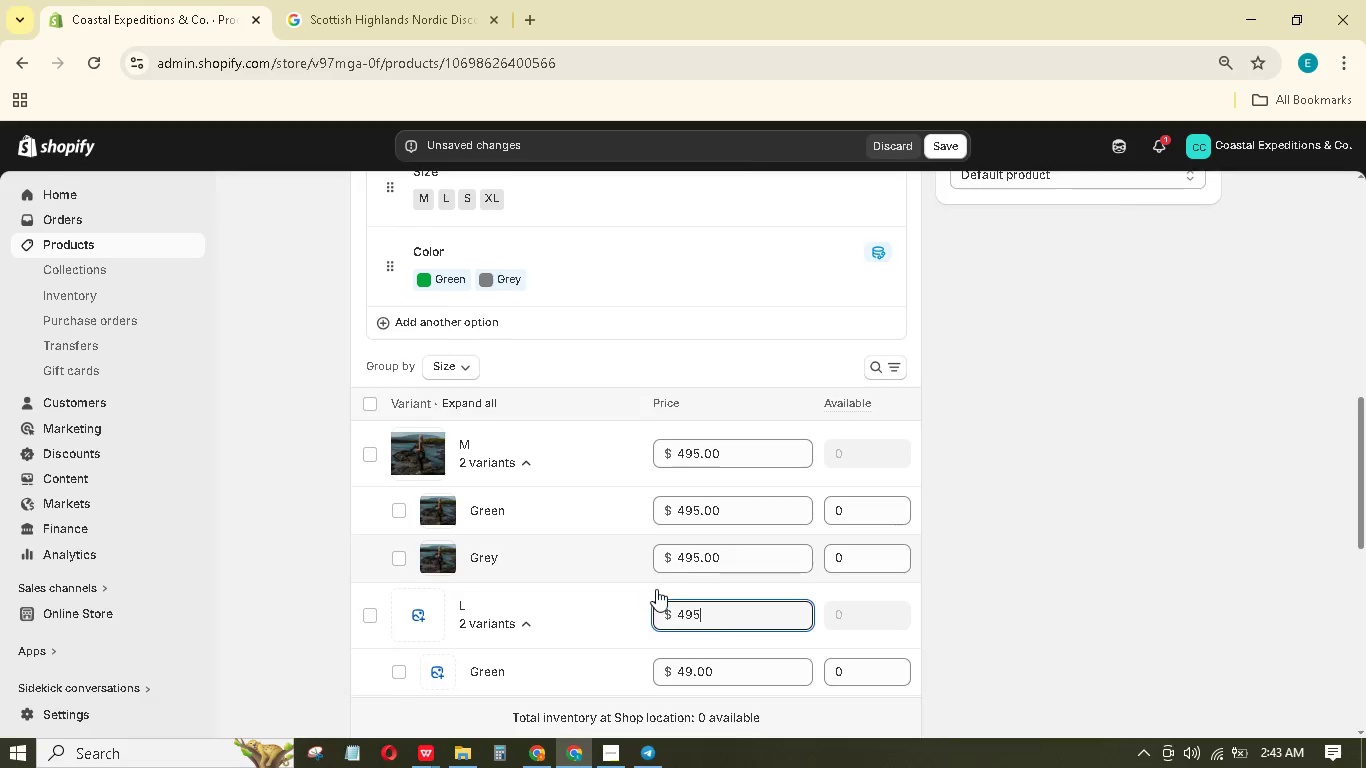 
scroll: coordinate [656, 589], scroll_direction: down, amount: 2.0
 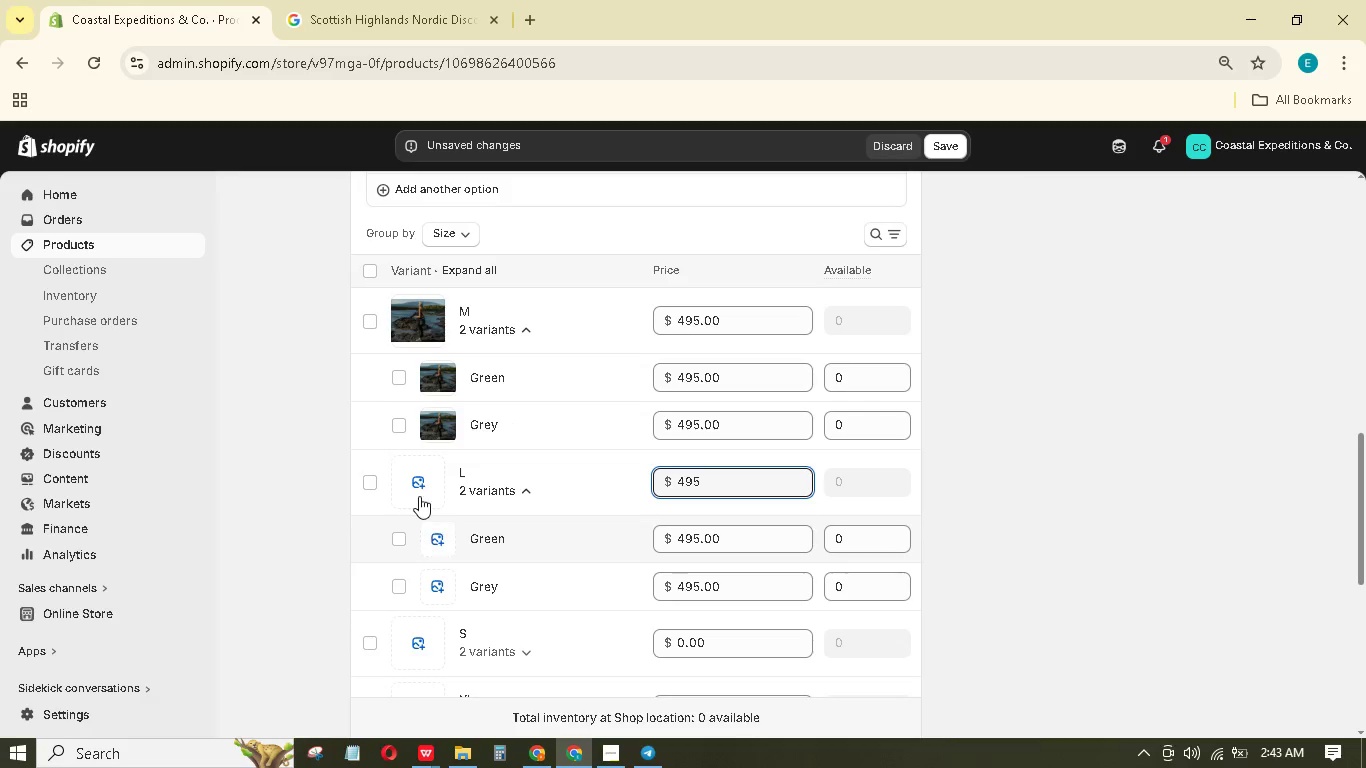 
left_click([424, 493])
 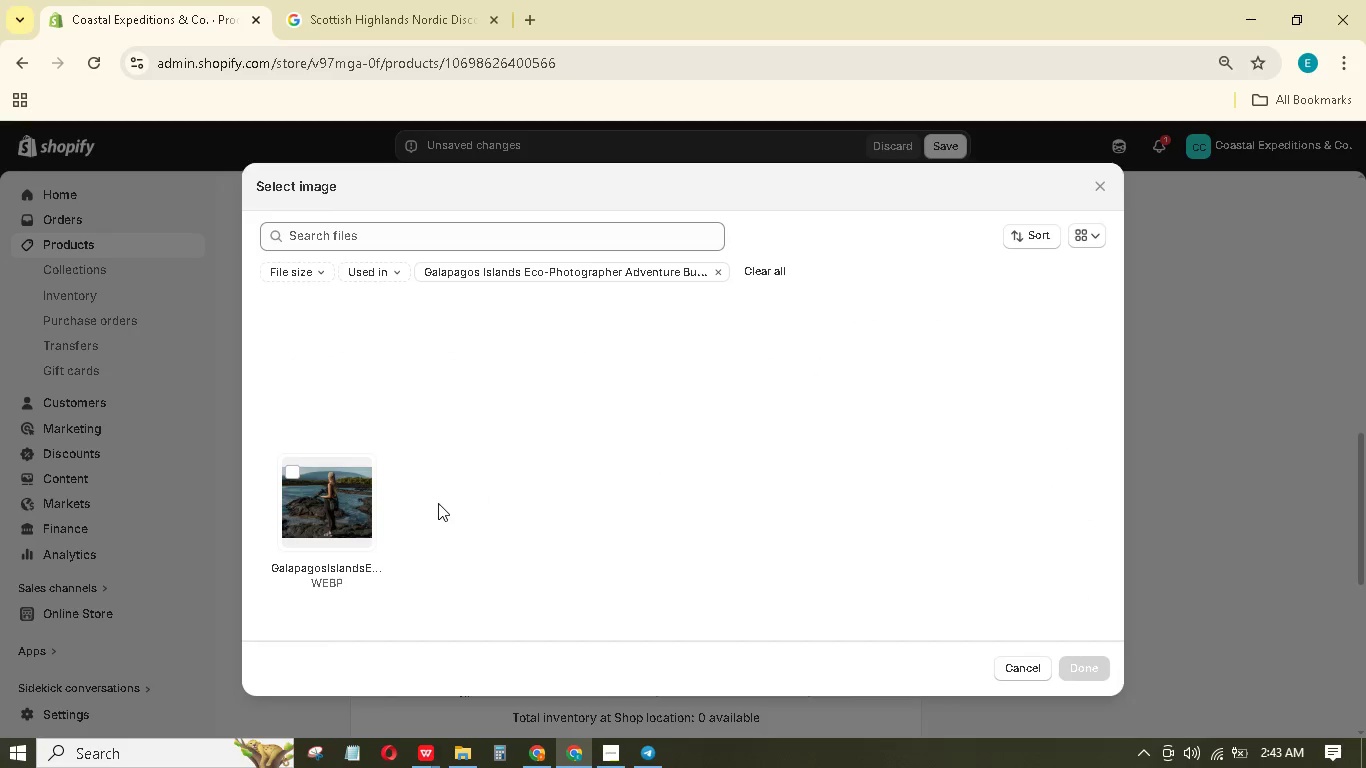 
left_click([309, 477])
 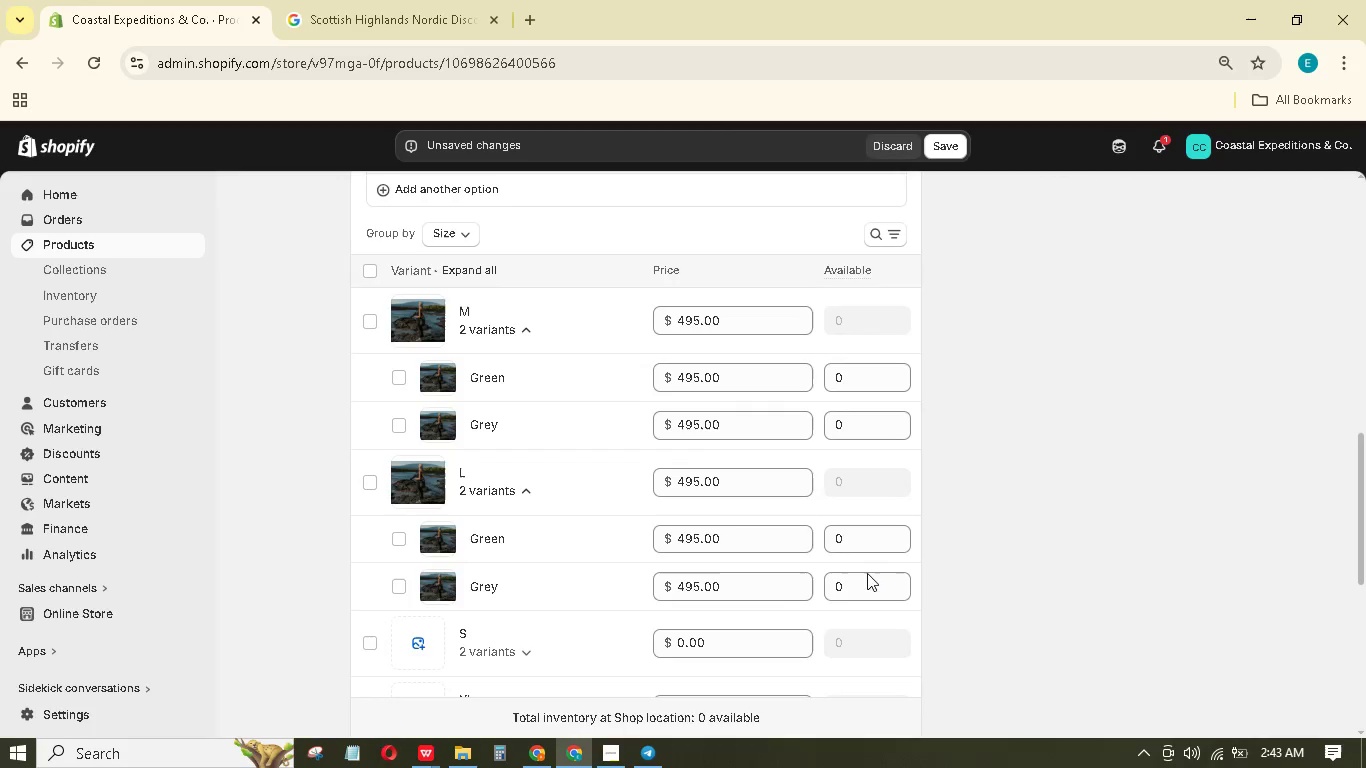 
scroll: coordinate [767, 560], scroll_direction: down, amount: 3.0
 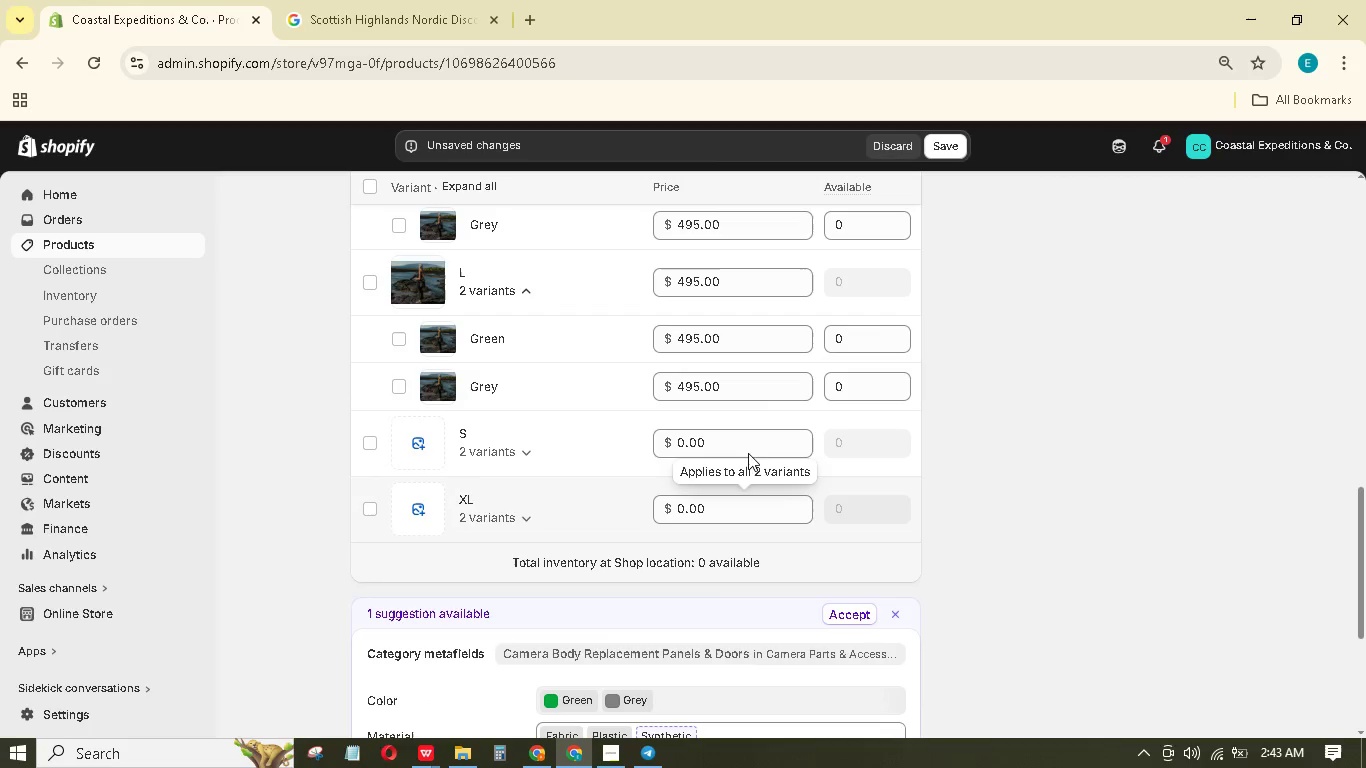 
scroll: coordinate [754, 454], scroll_direction: up, amount: 3.0
 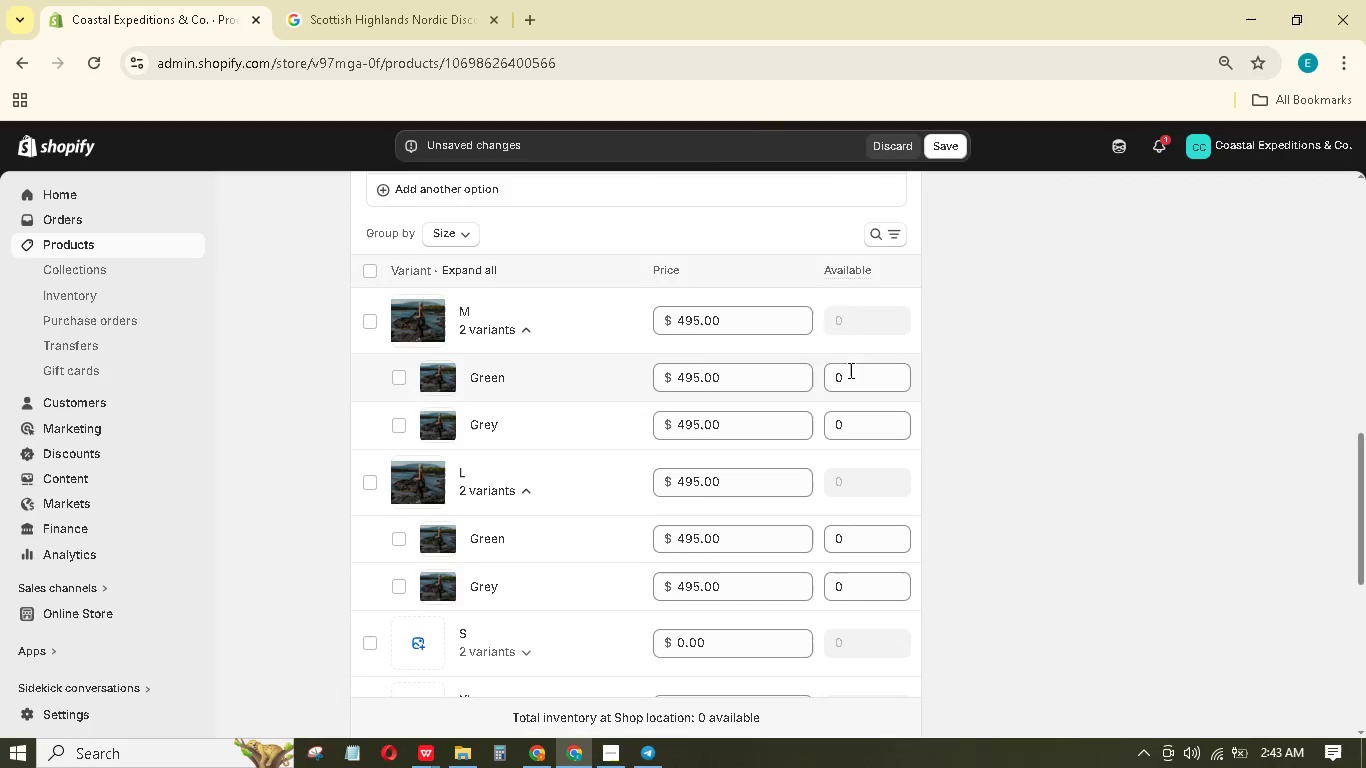 
left_click_drag(start_coordinate=[852, 369], to_coordinate=[827, 362])
 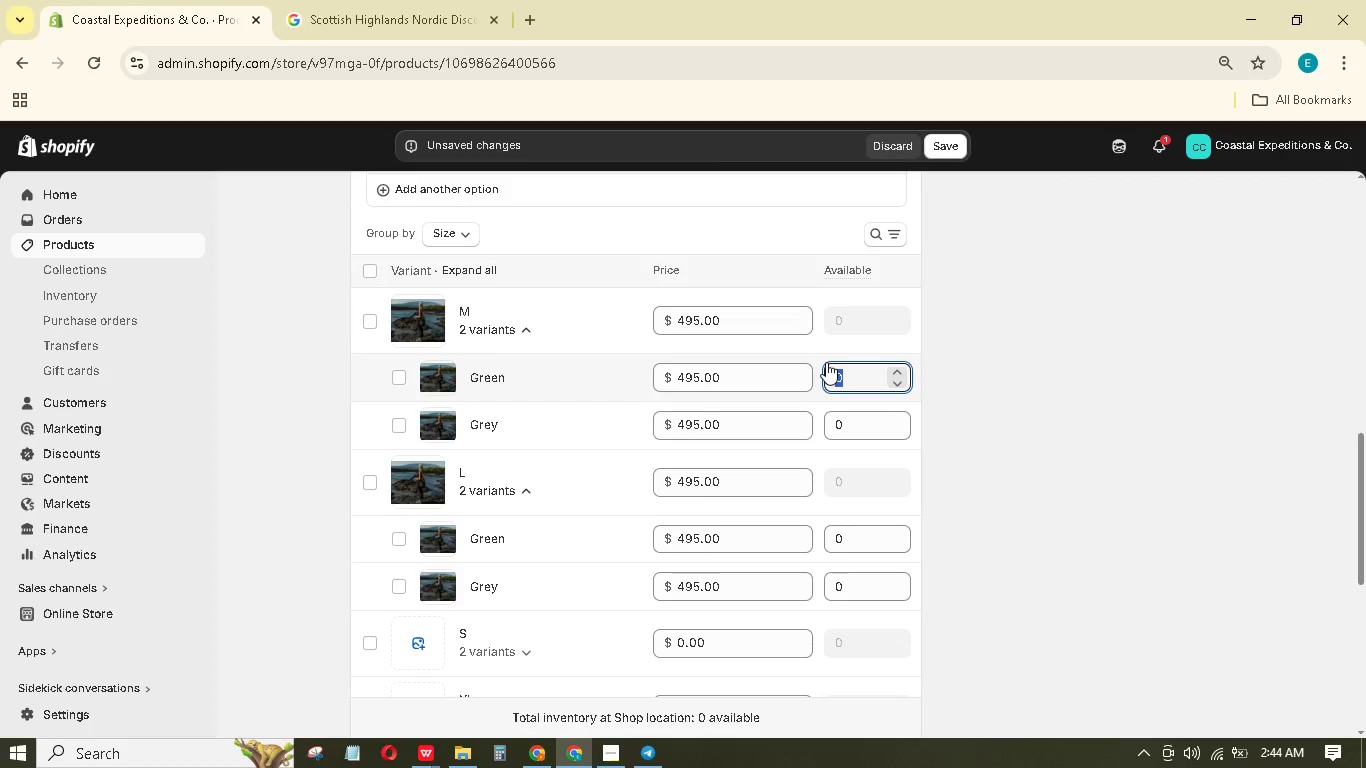 
key(Numpad1)
 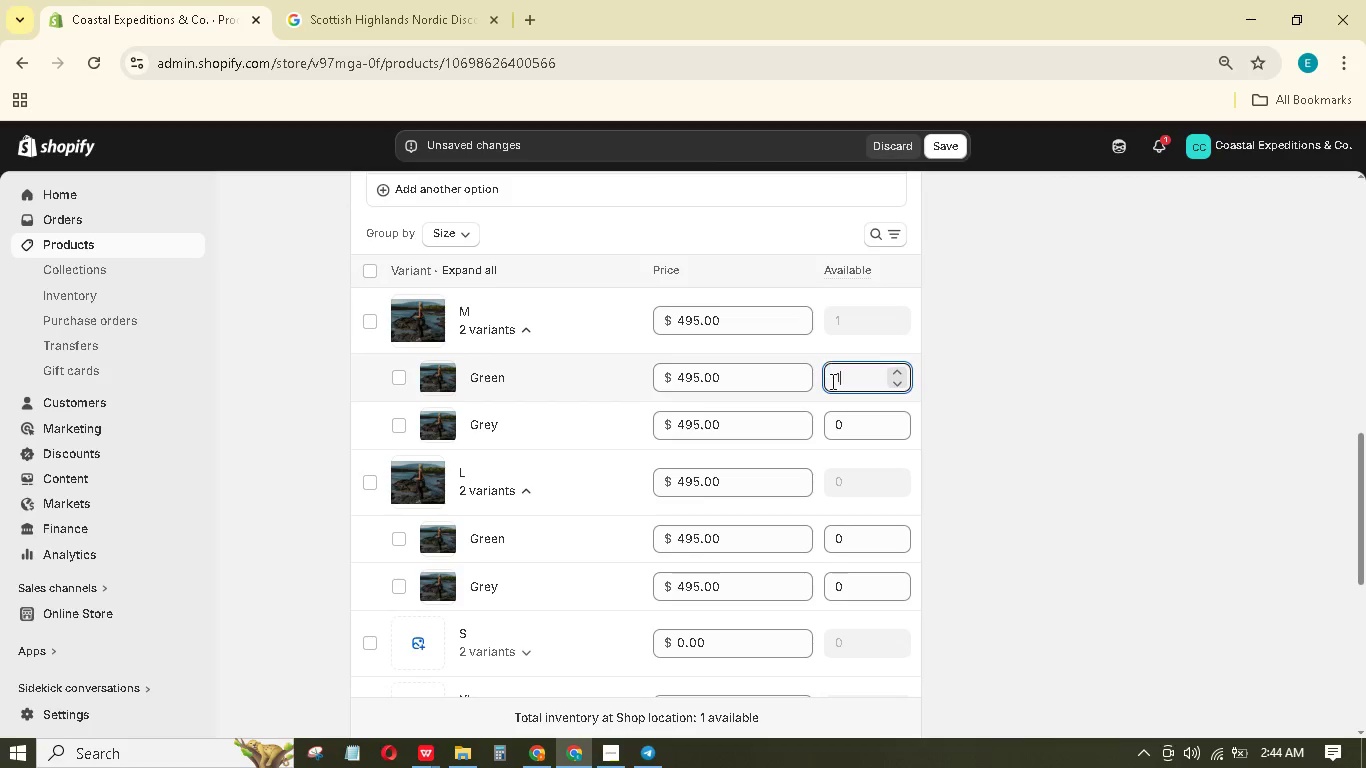 
key(Numpad0)
 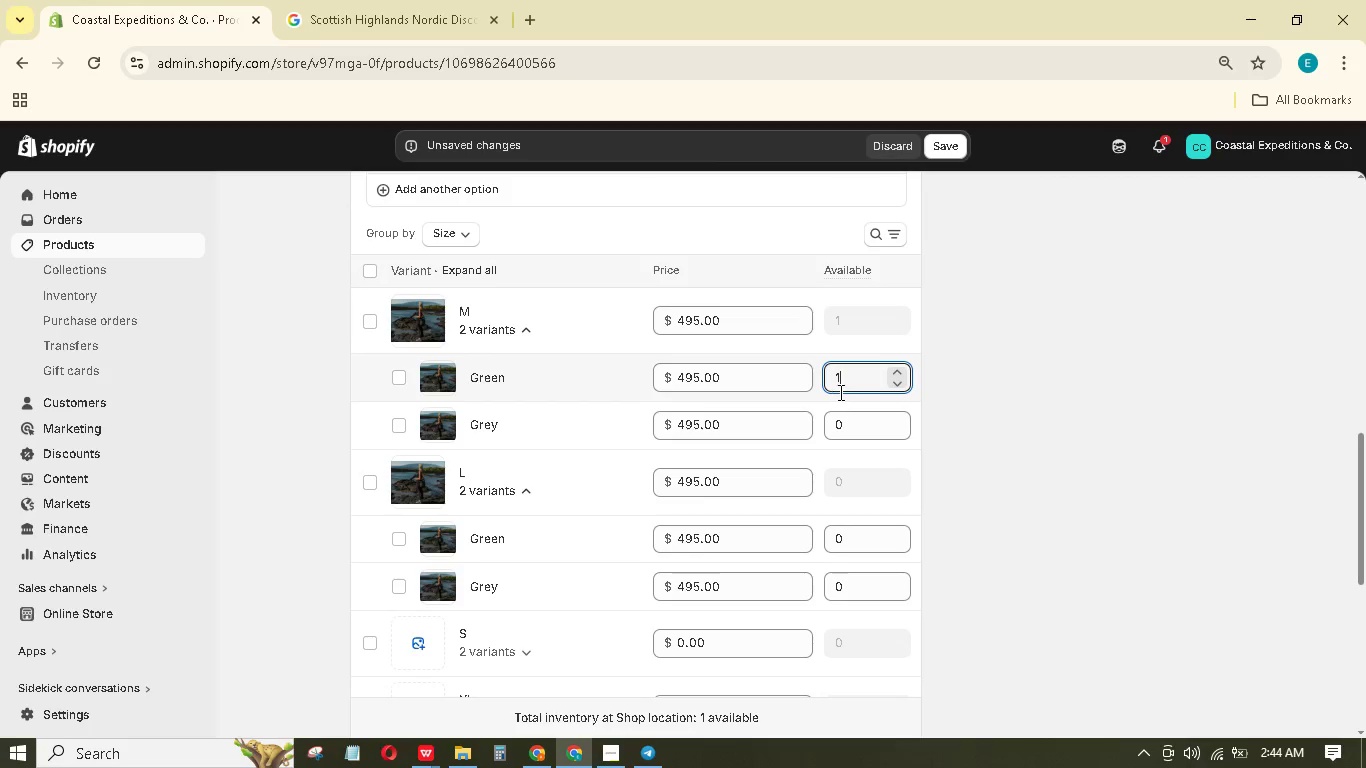 
key(Numpad0)
 